 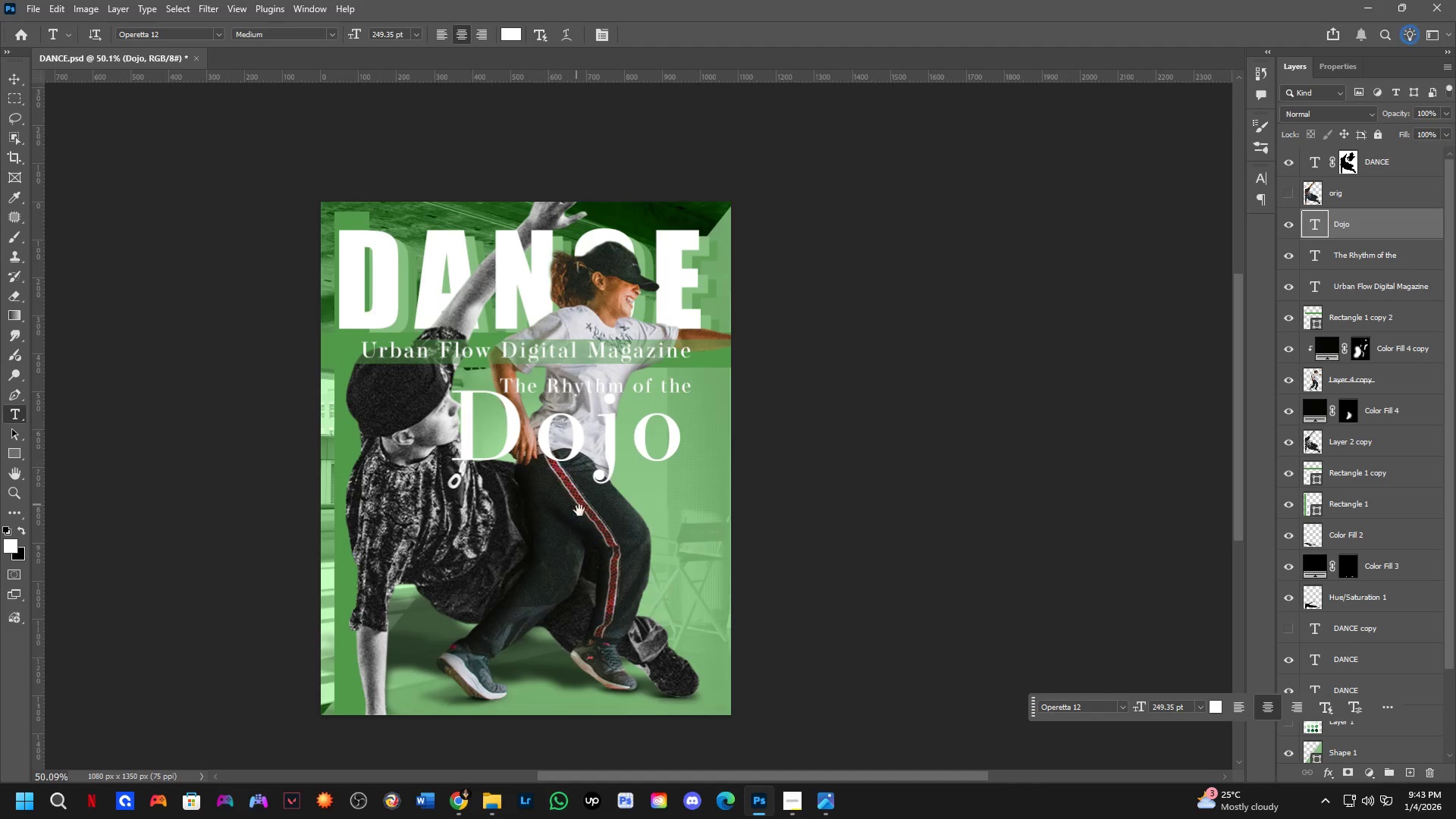 
hold_key(key=Space, duration=0.56)
 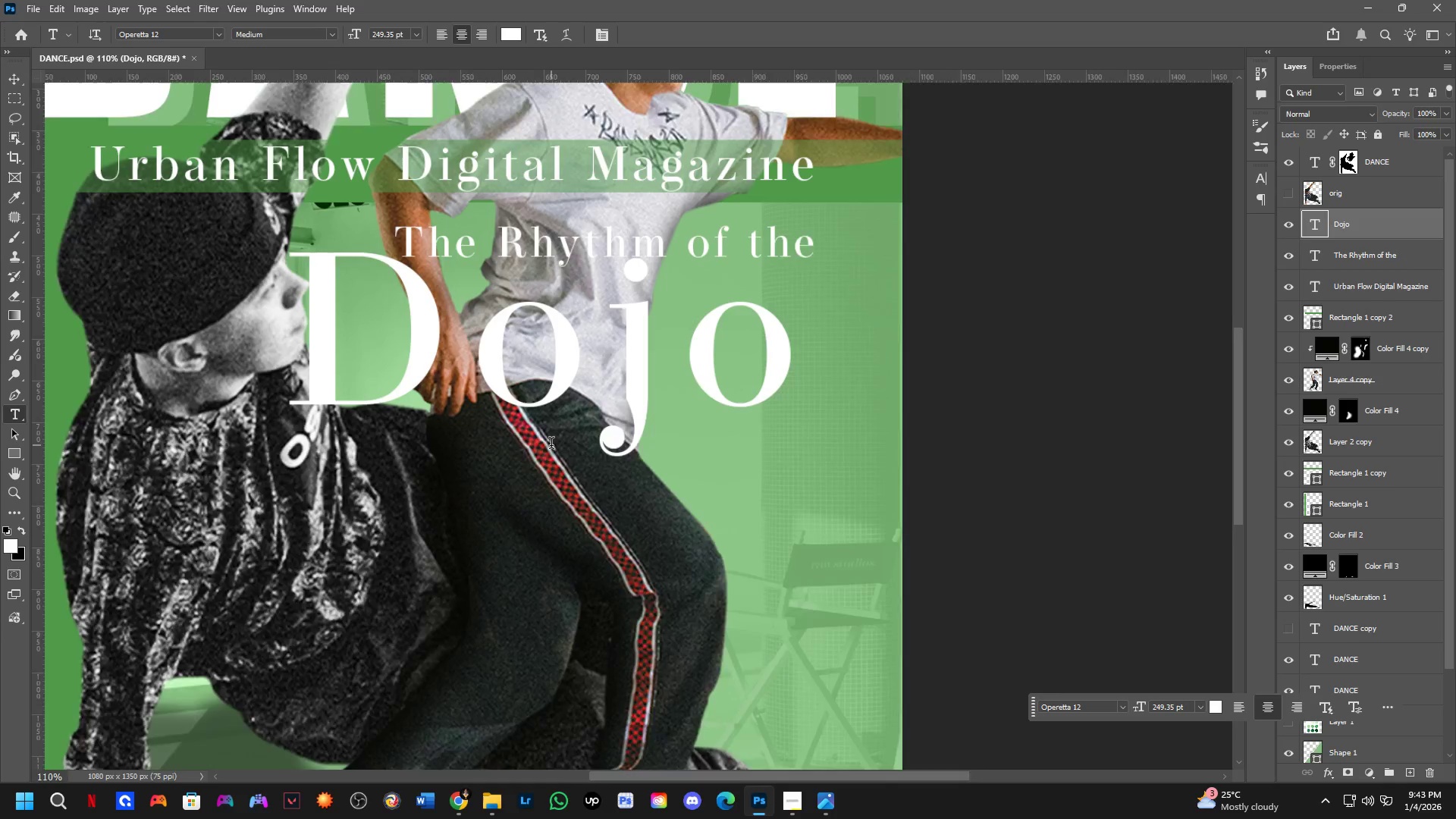 
left_click_drag(start_coordinate=[582, 525], to_coordinate=[564, 497])
 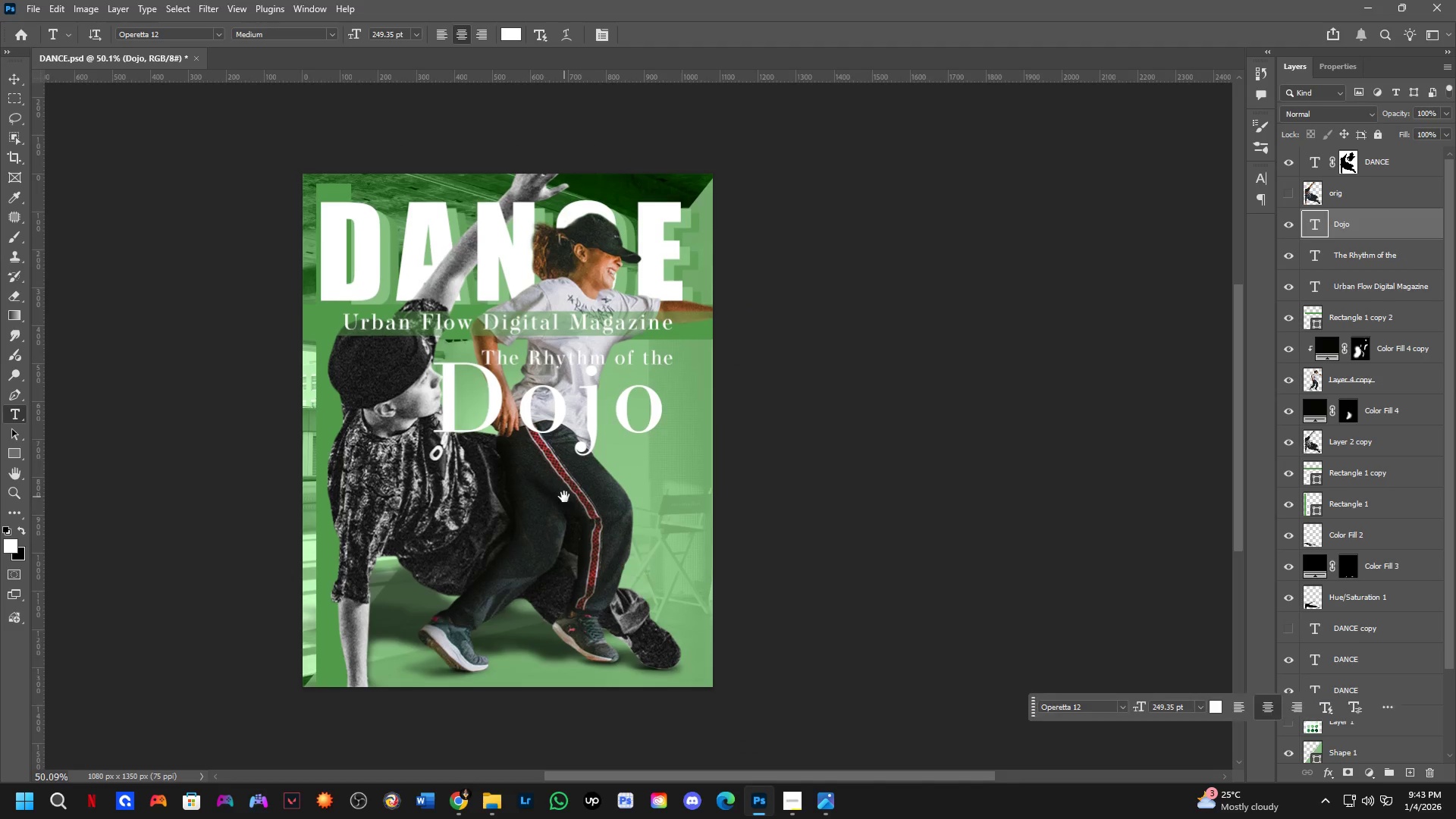 
scroll: coordinate [536, 423], scroll_direction: down, amount: 2.0
 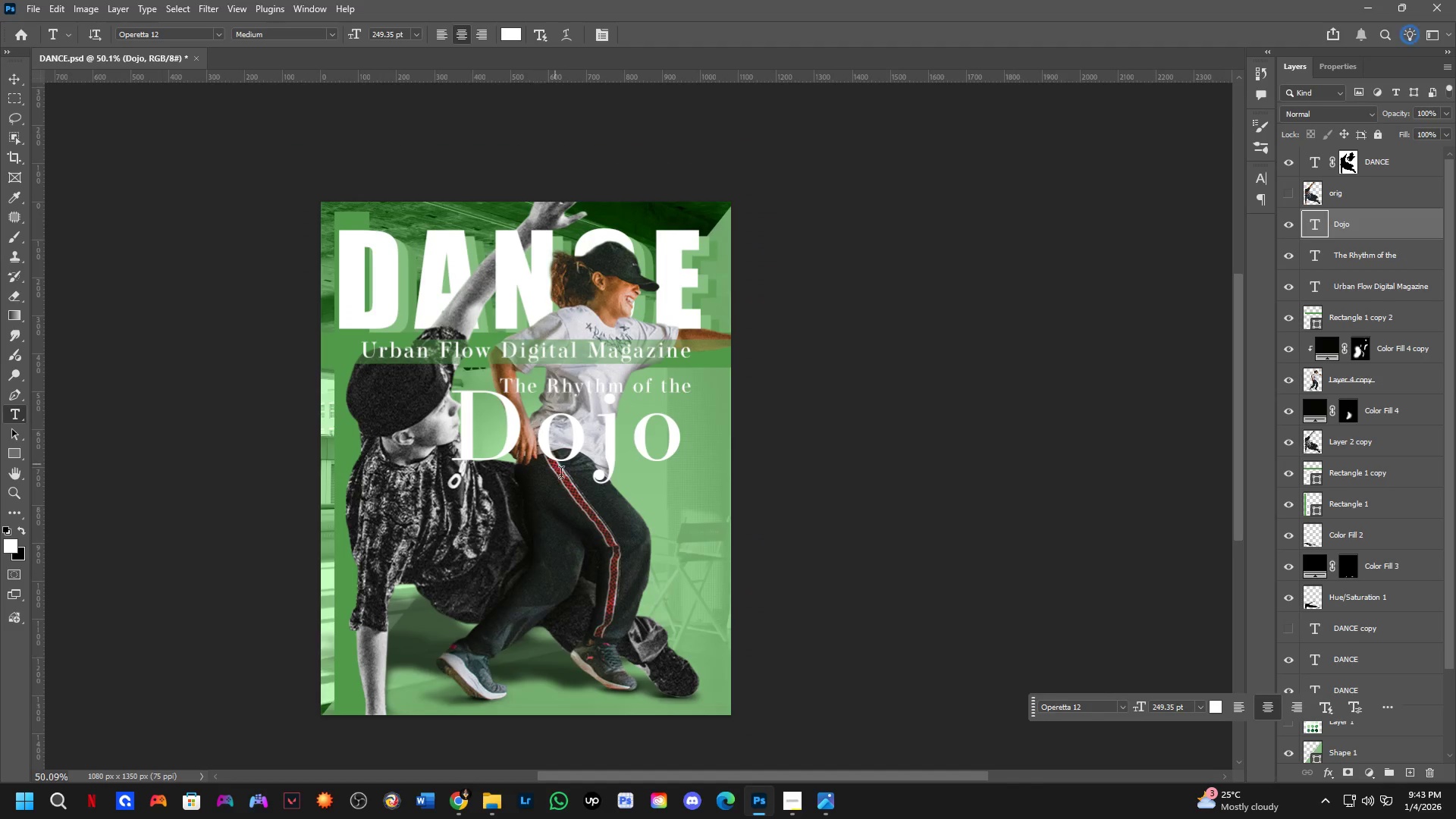 
key(Shift+ShiftLeft)
 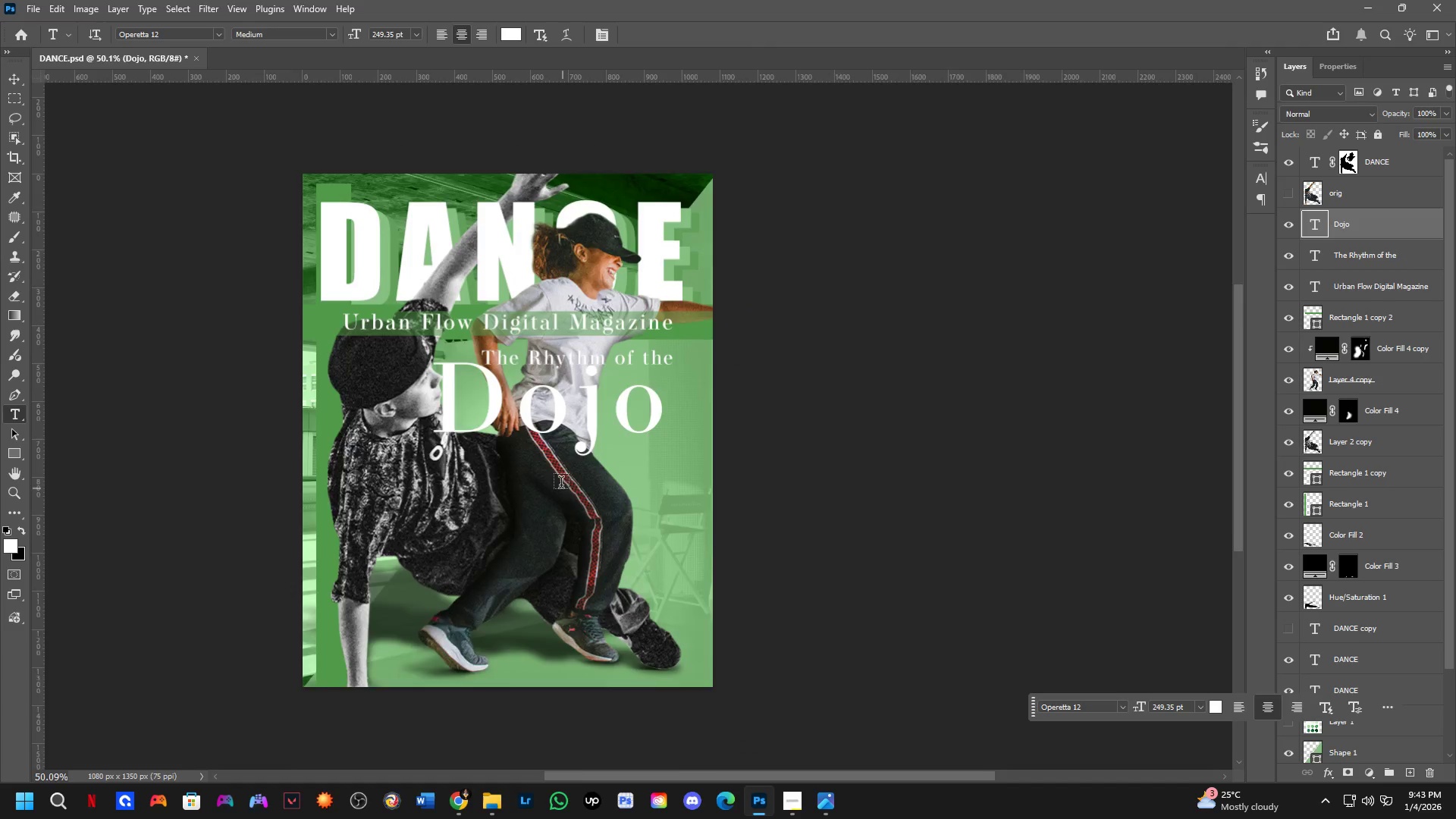 
hold_key(key=Space, duration=0.62)
 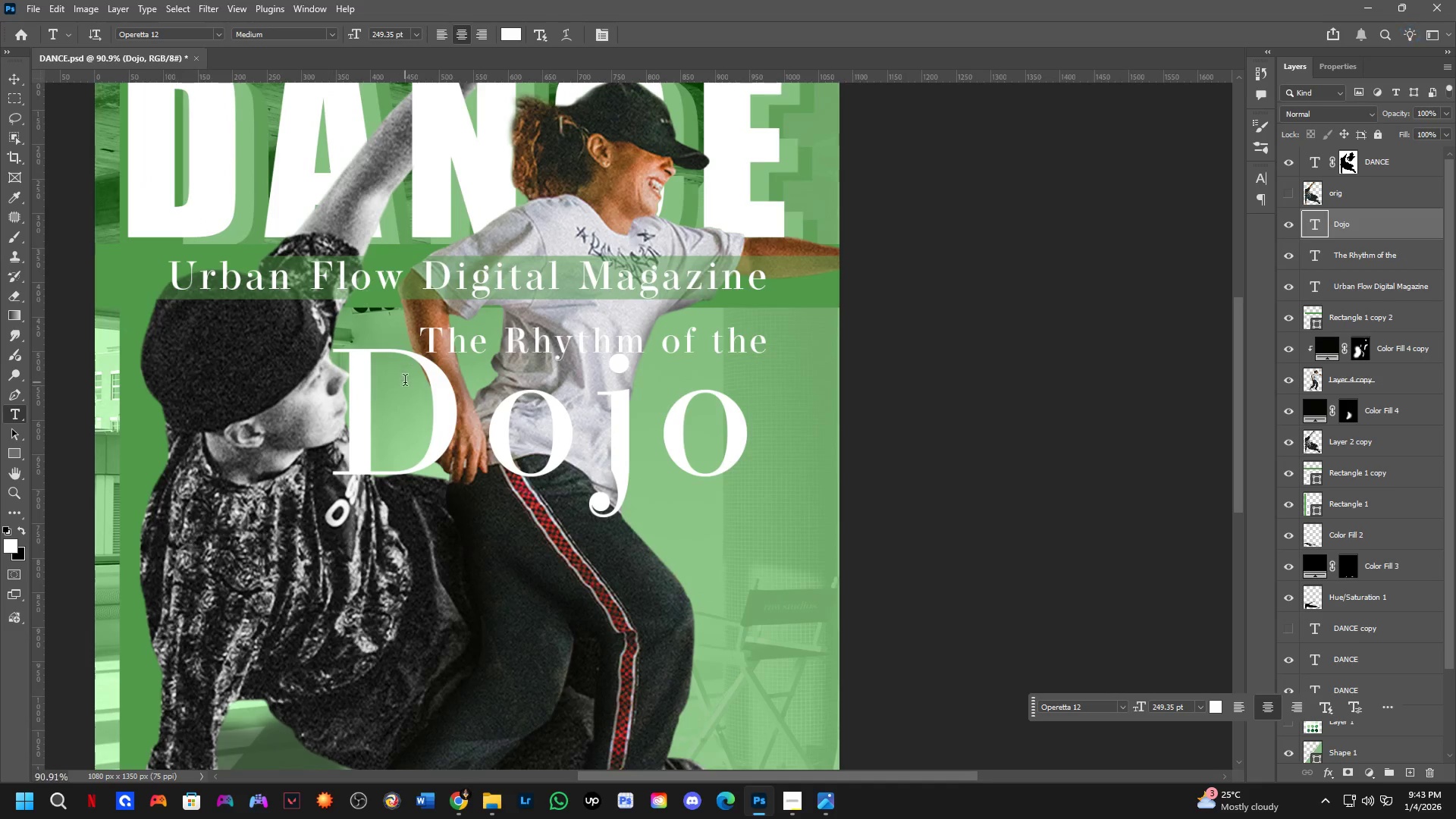 
scroll: coordinate [551, 445], scroll_direction: up, amount: 5.0
 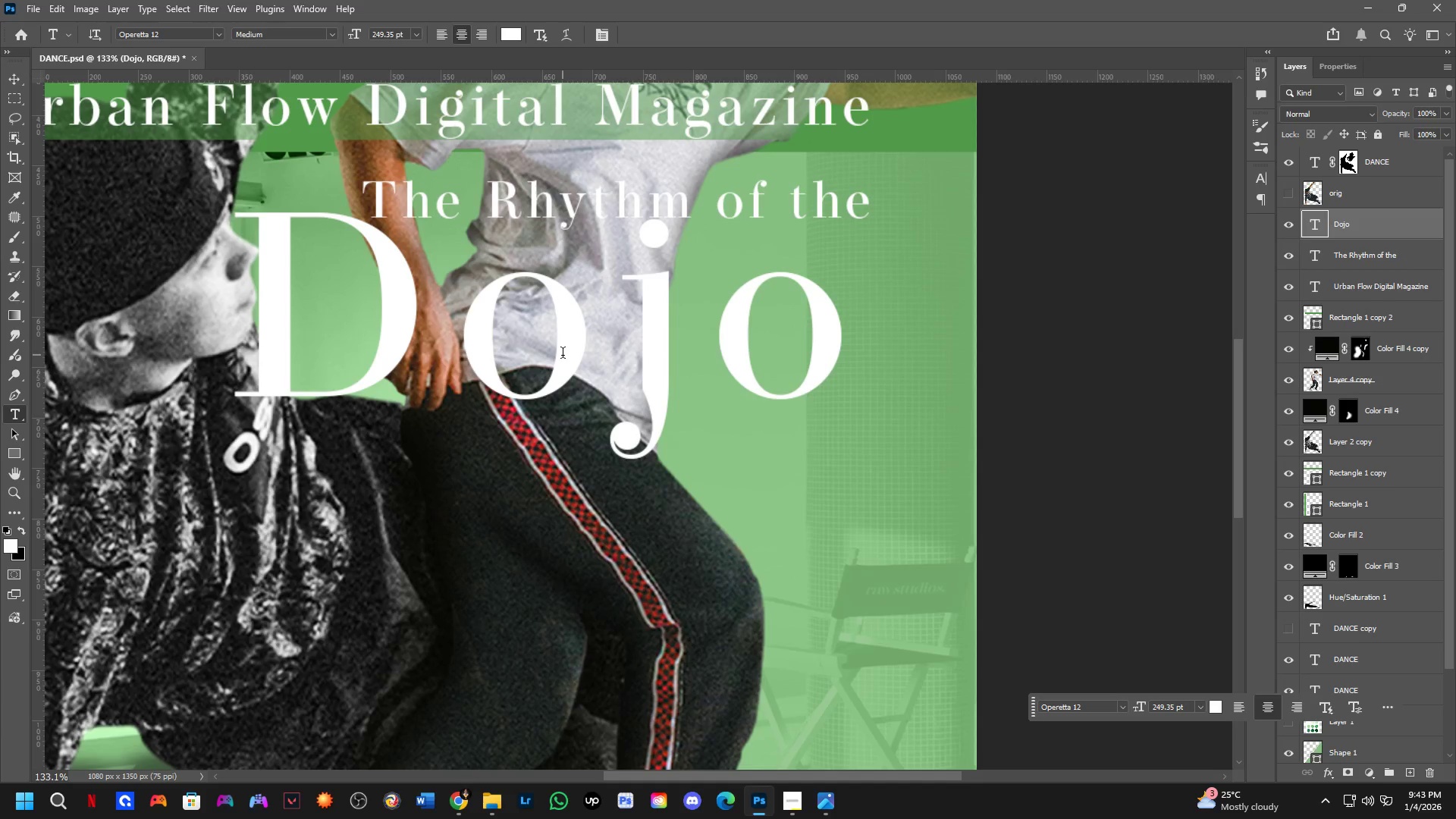 
left_click_drag(start_coordinate=[386, 319], to_coordinate=[474, 482])
 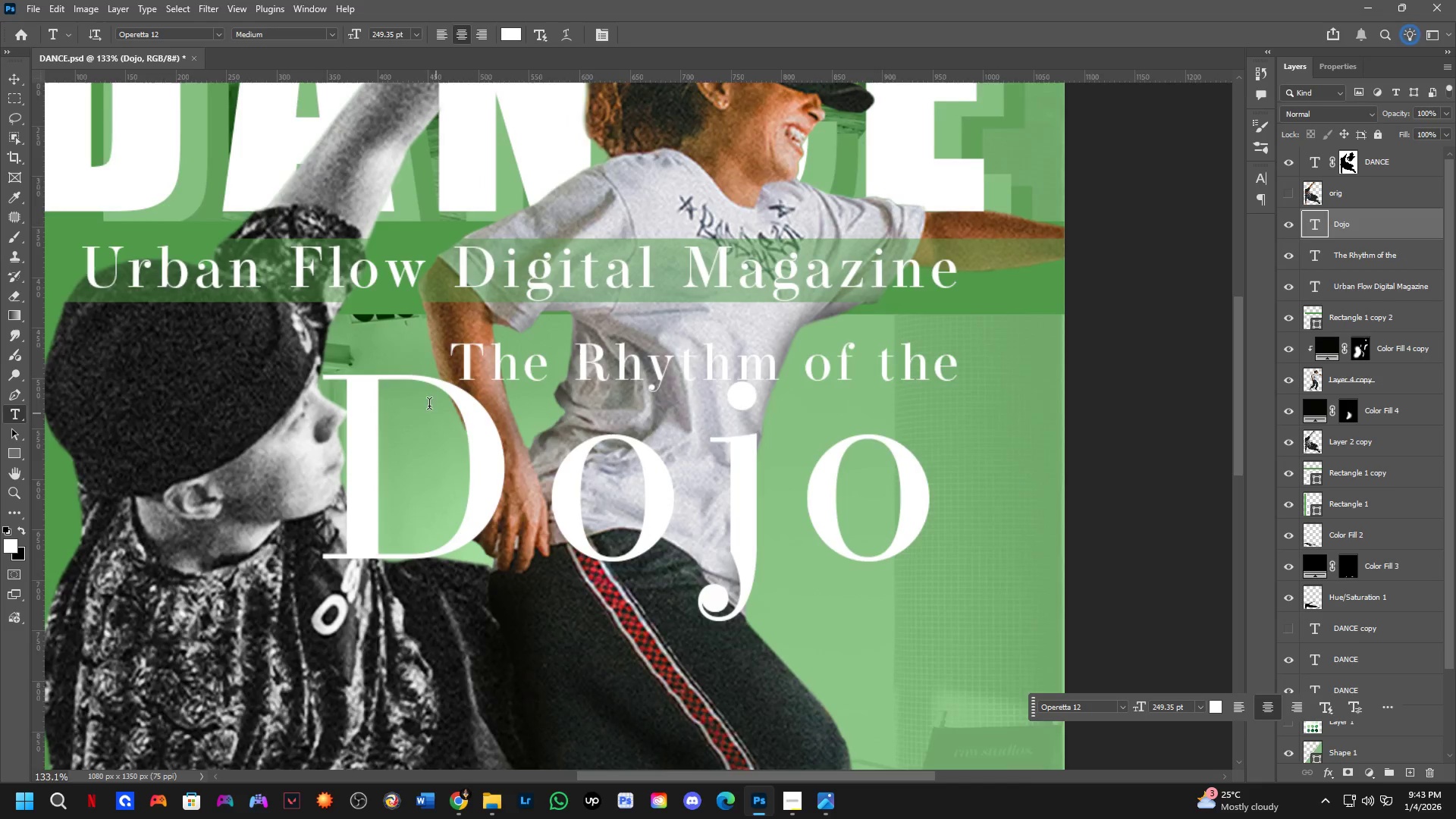 
scroll: coordinate [359, 293], scroll_direction: down, amount: 4.0
 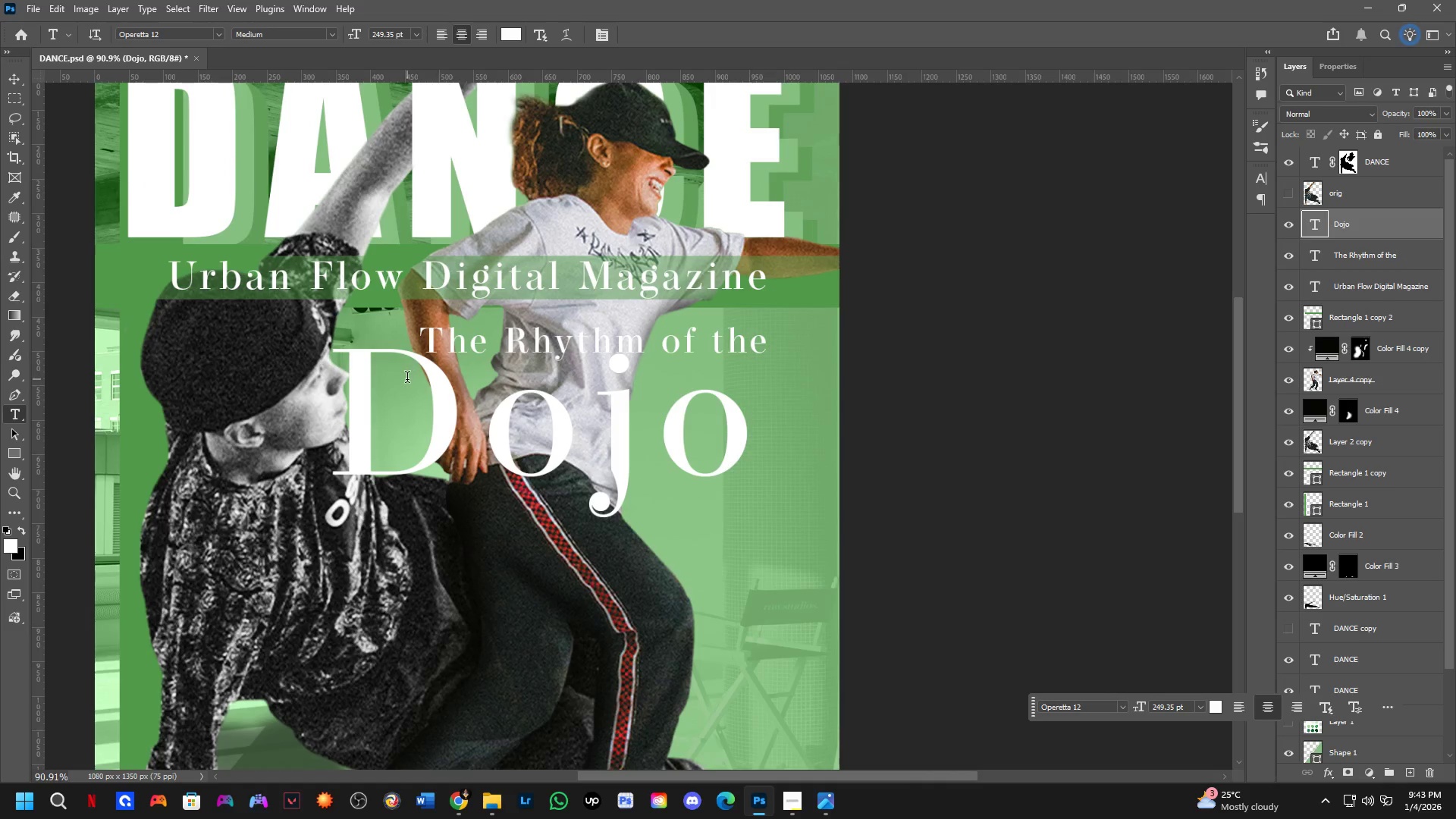 
hold_key(key=Space, duration=0.58)
 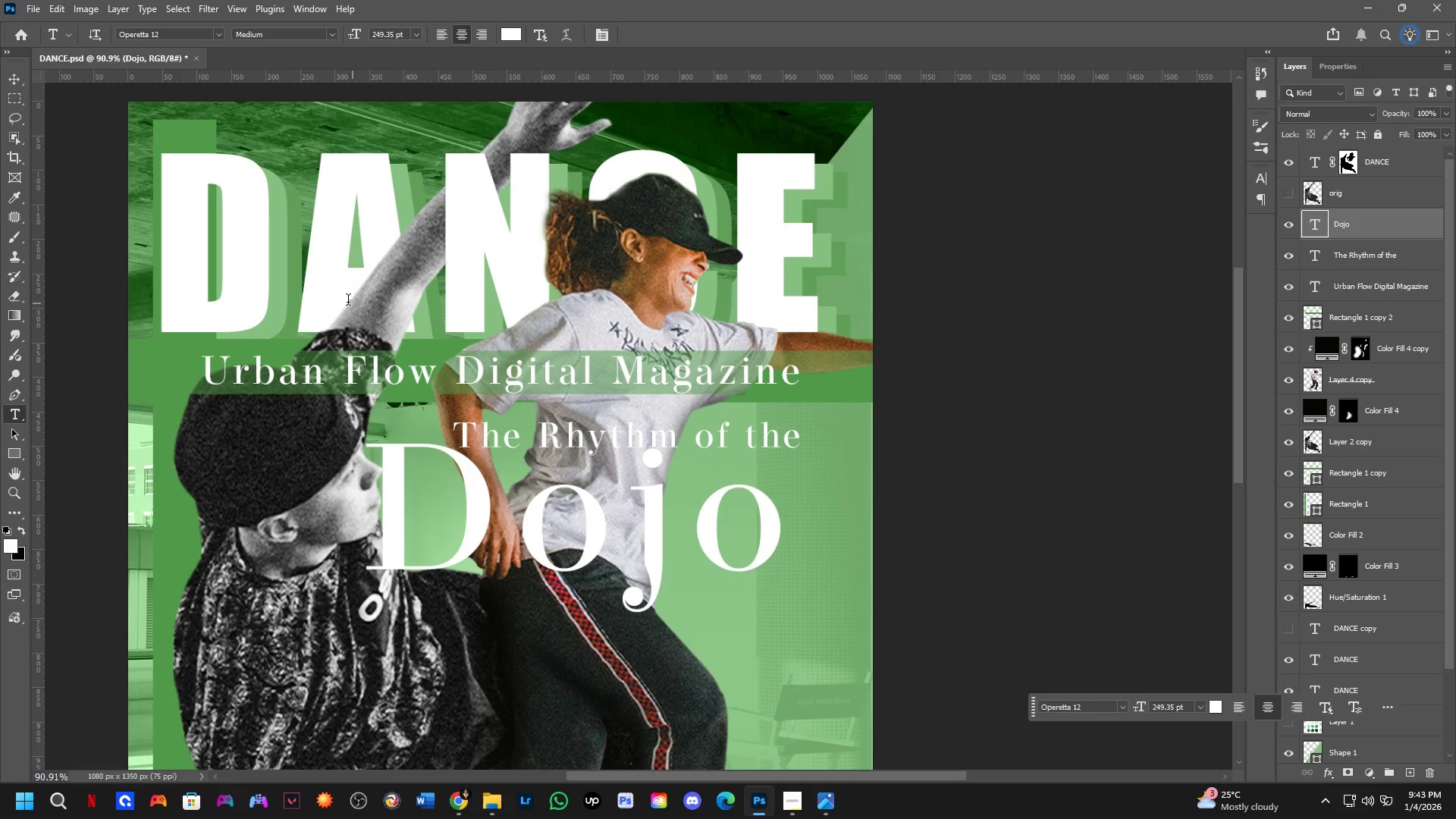 
left_click_drag(start_coordinate=[403, 369], to_coordinate=[436, 463])
 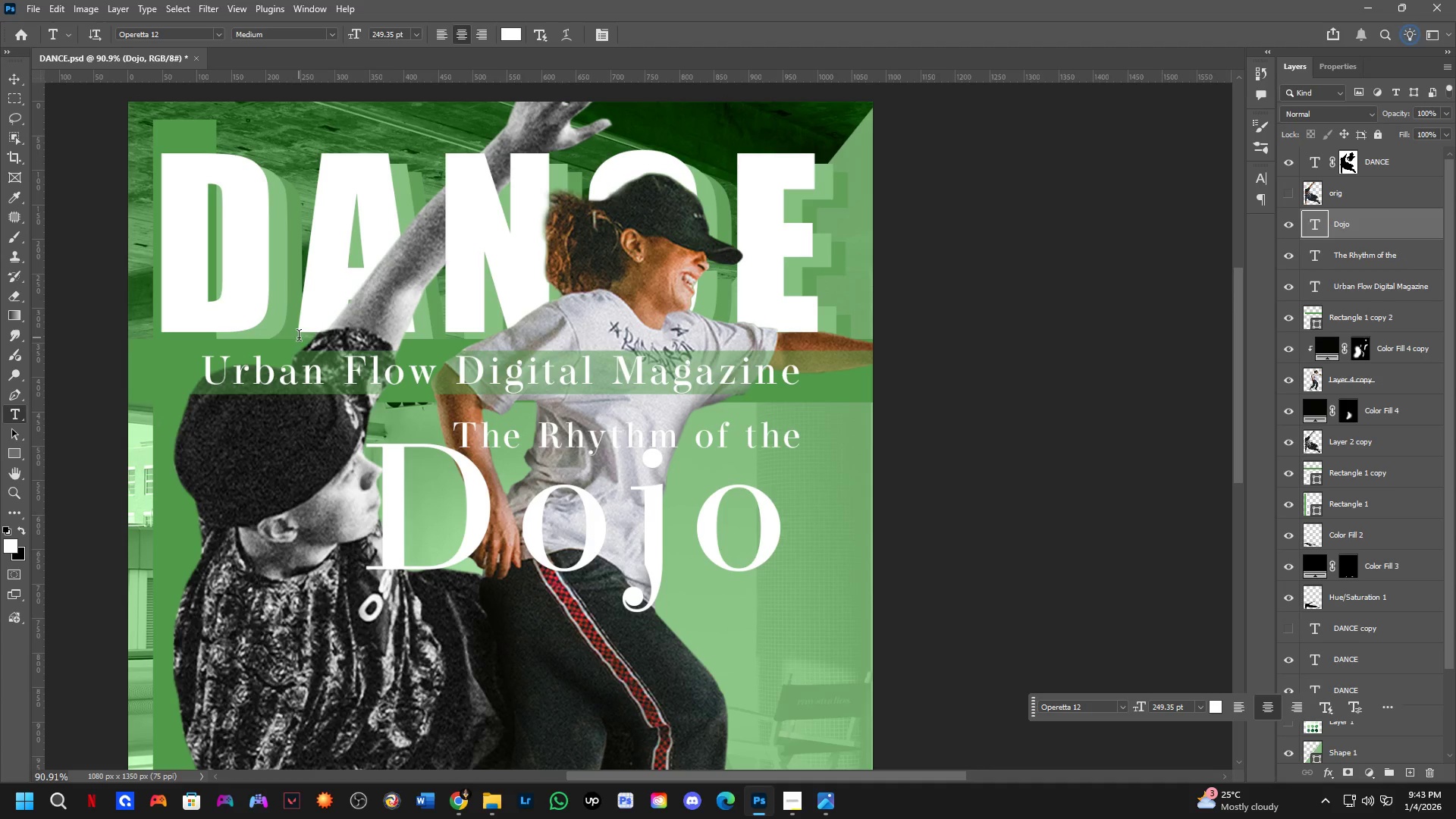 
hold_key(key=ControlLeft, duration=0.94)
 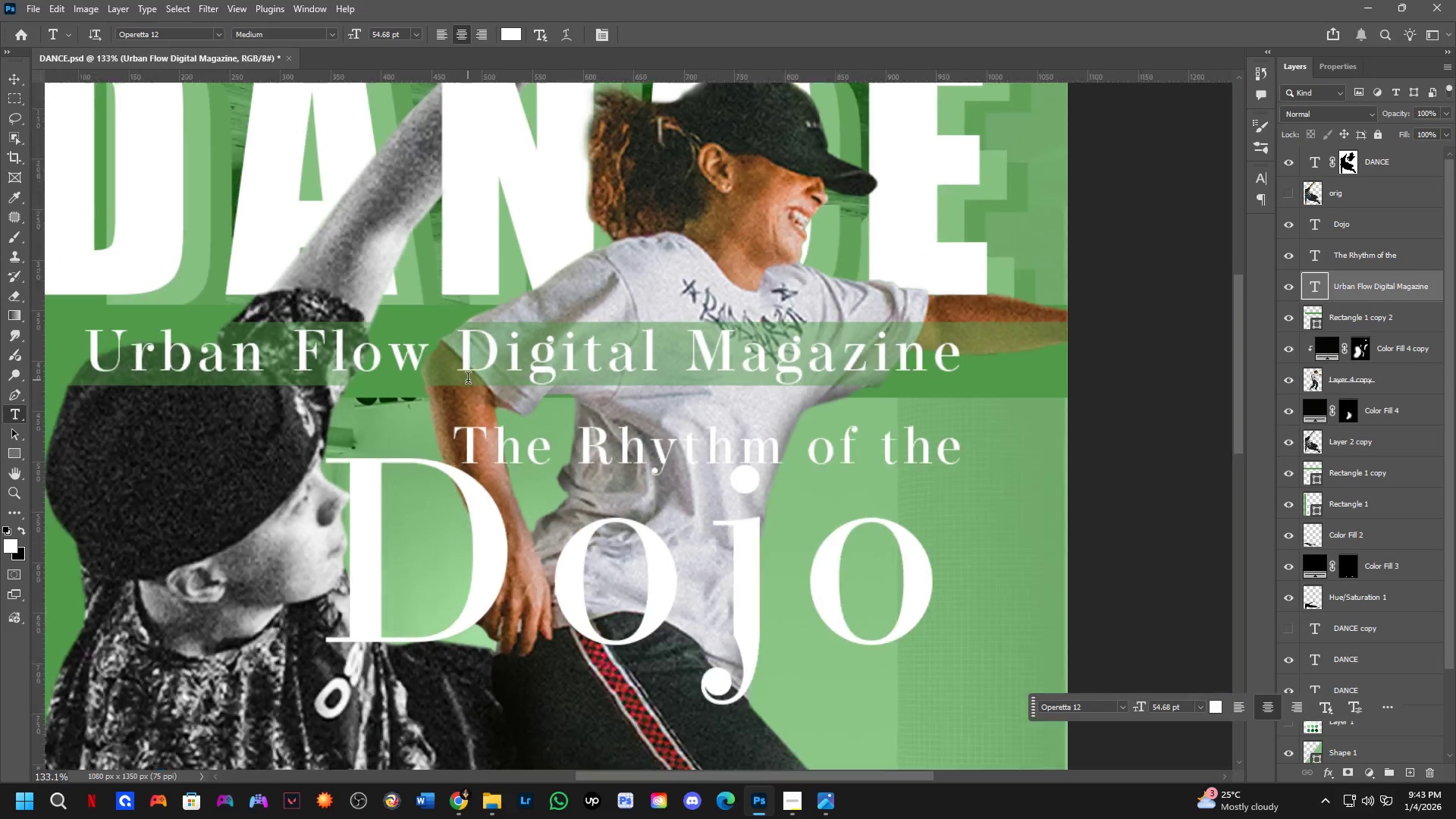 
scroll: coordinate [477, 365], scroll_direction: up, amount: 11.0
 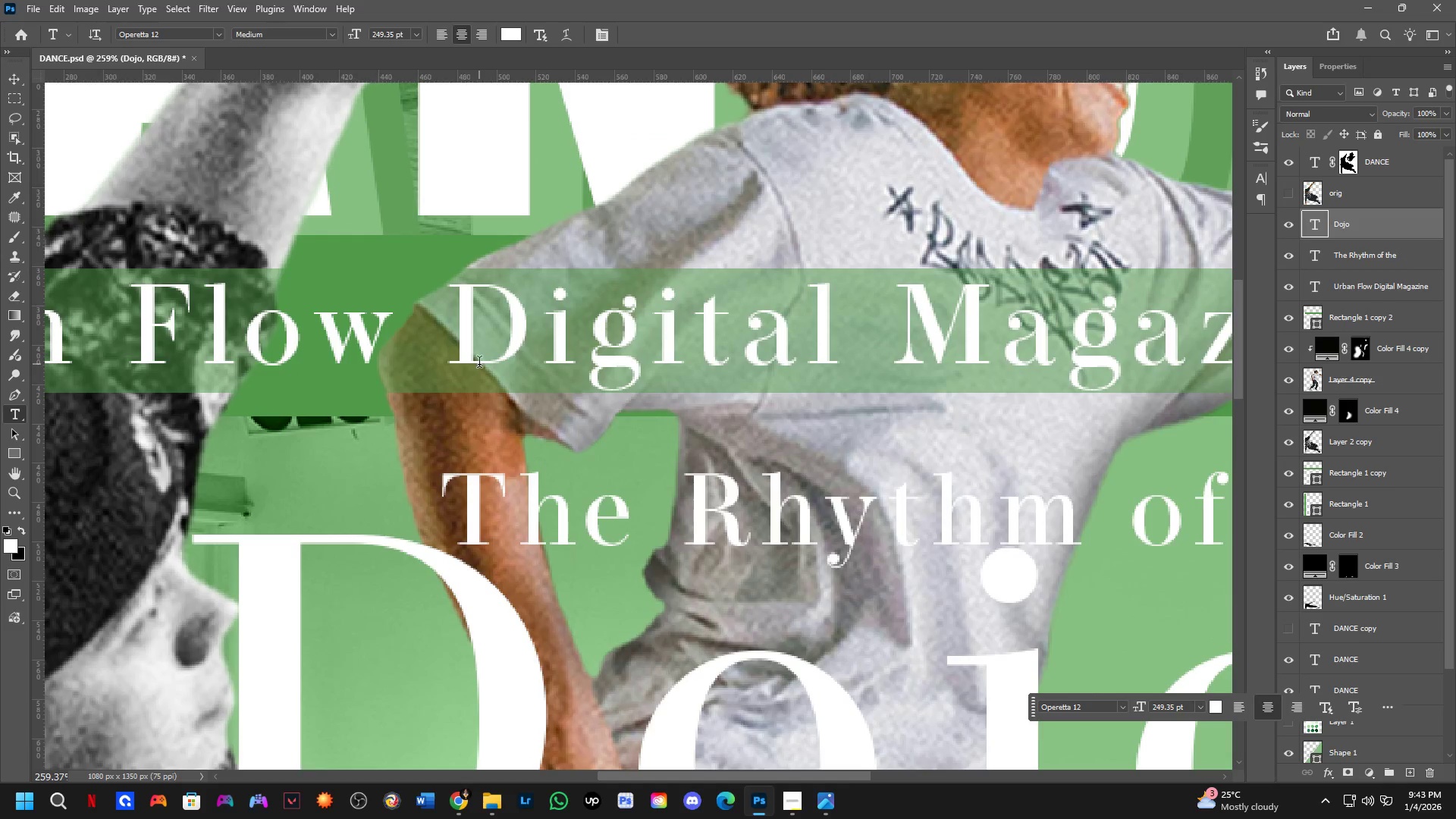 
hold_key(key=ControlLeft, duration=2.19)
 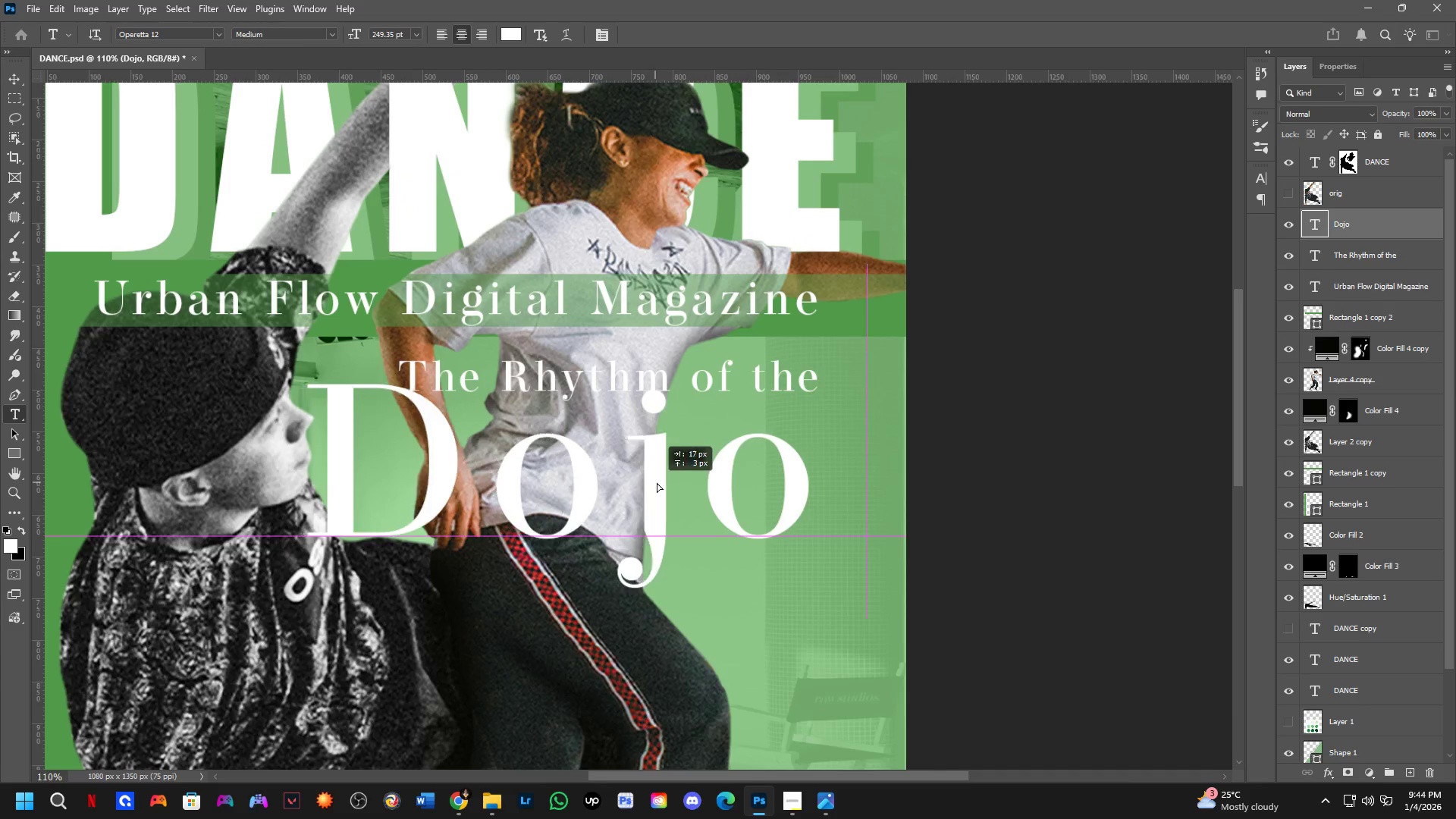 
hold_key(key=Space, duration=0.53)
 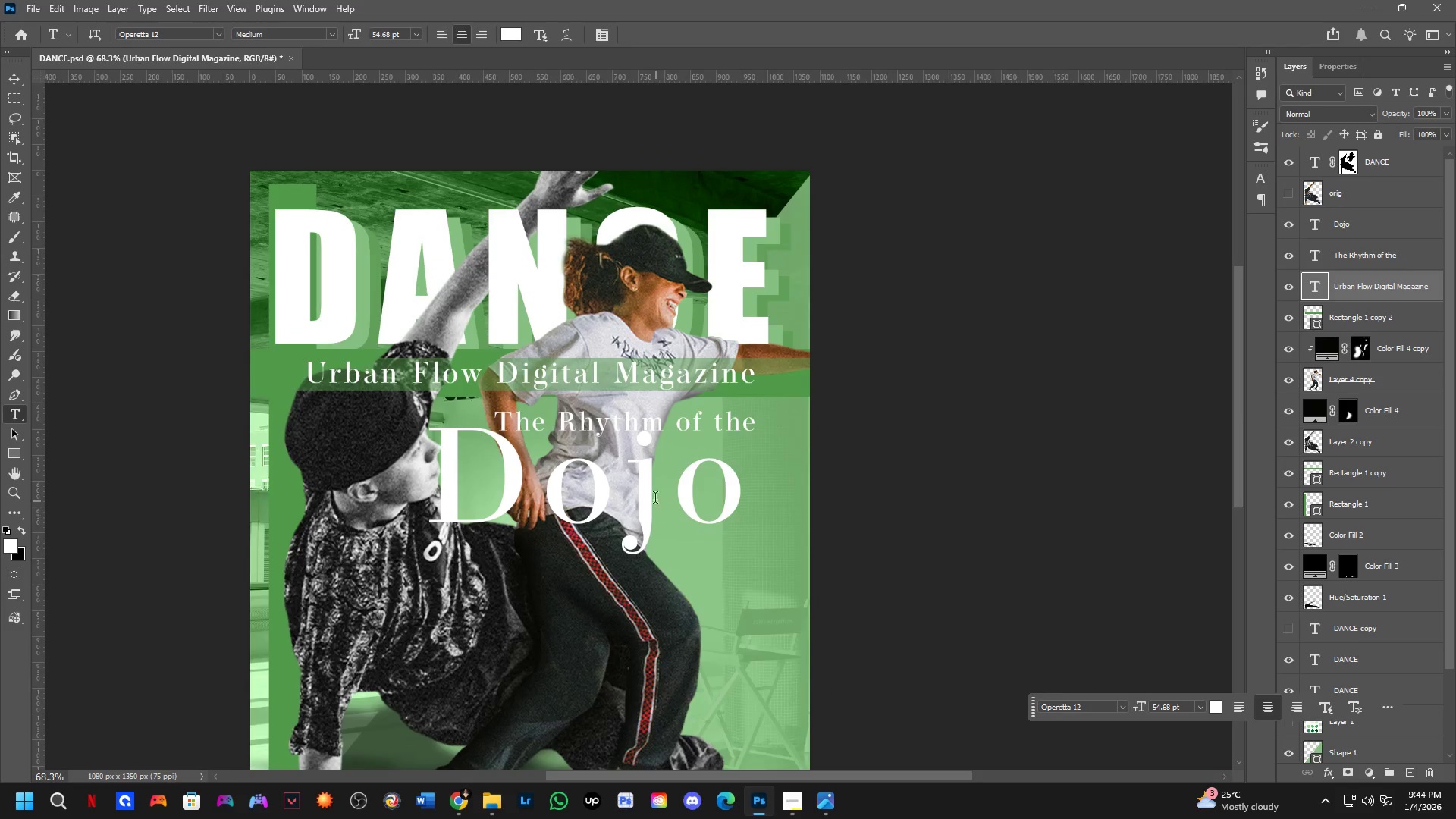 
left_click_drag(start_coordinate=[532, 460], to_coordinate=[529, 436])
 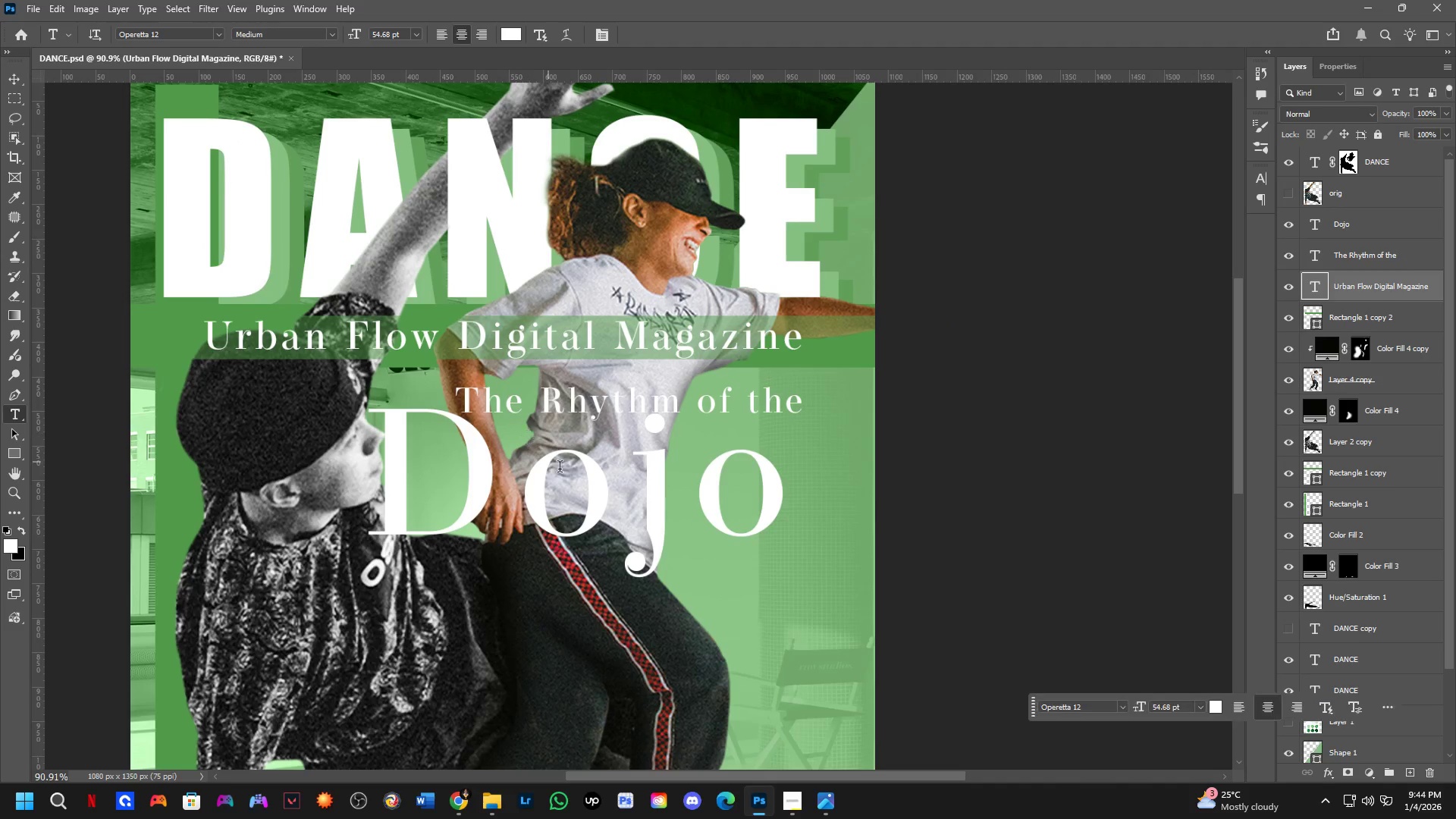 
scroll: coordinate [468, 380], scroll_direction: down, amount: 11.0
 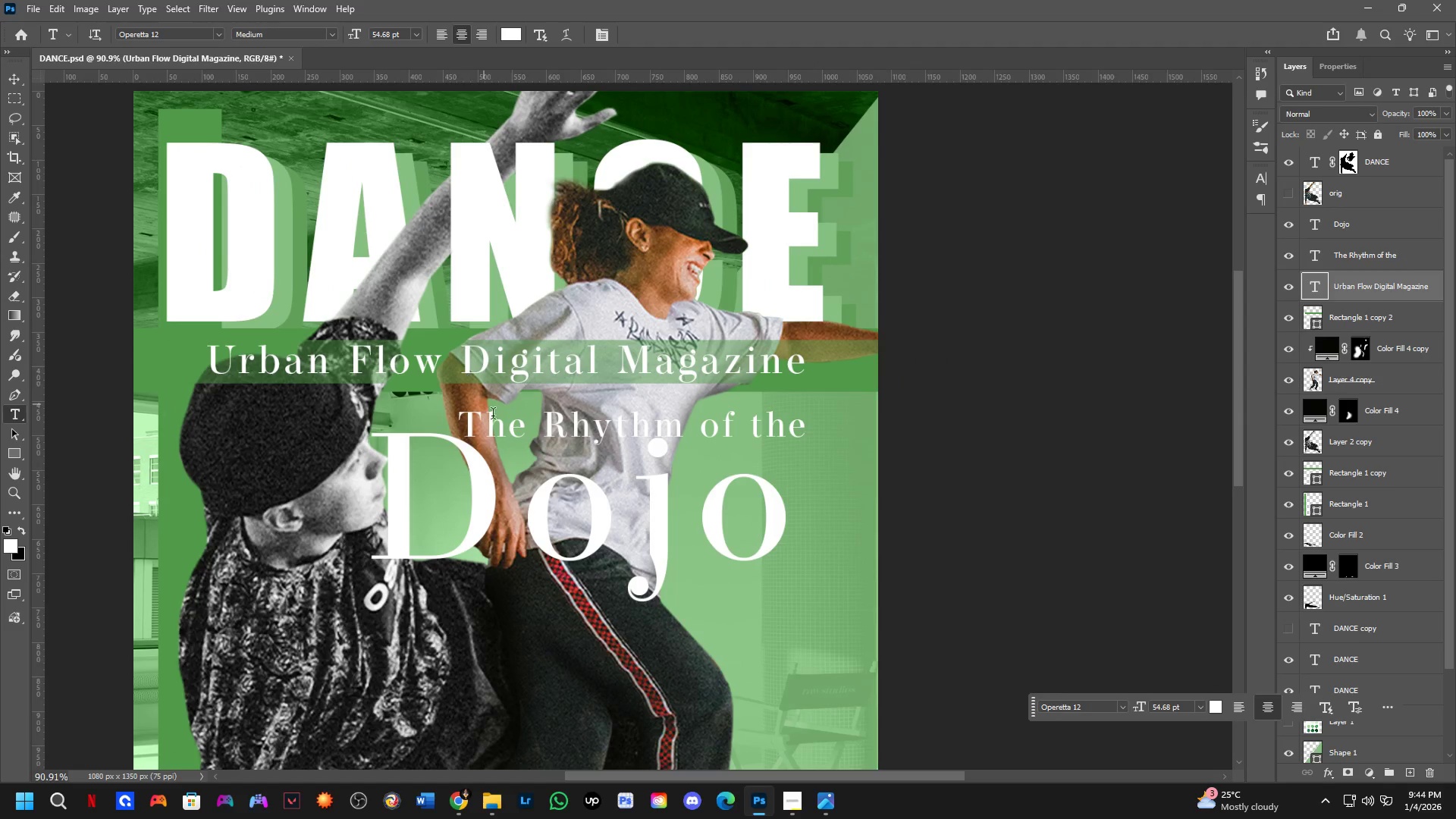 
hold_key(key=ControlLeft, duration=1.5)
left_click_drag(start_coordinate=[645, 487], to_coordinate=[730, 498])
 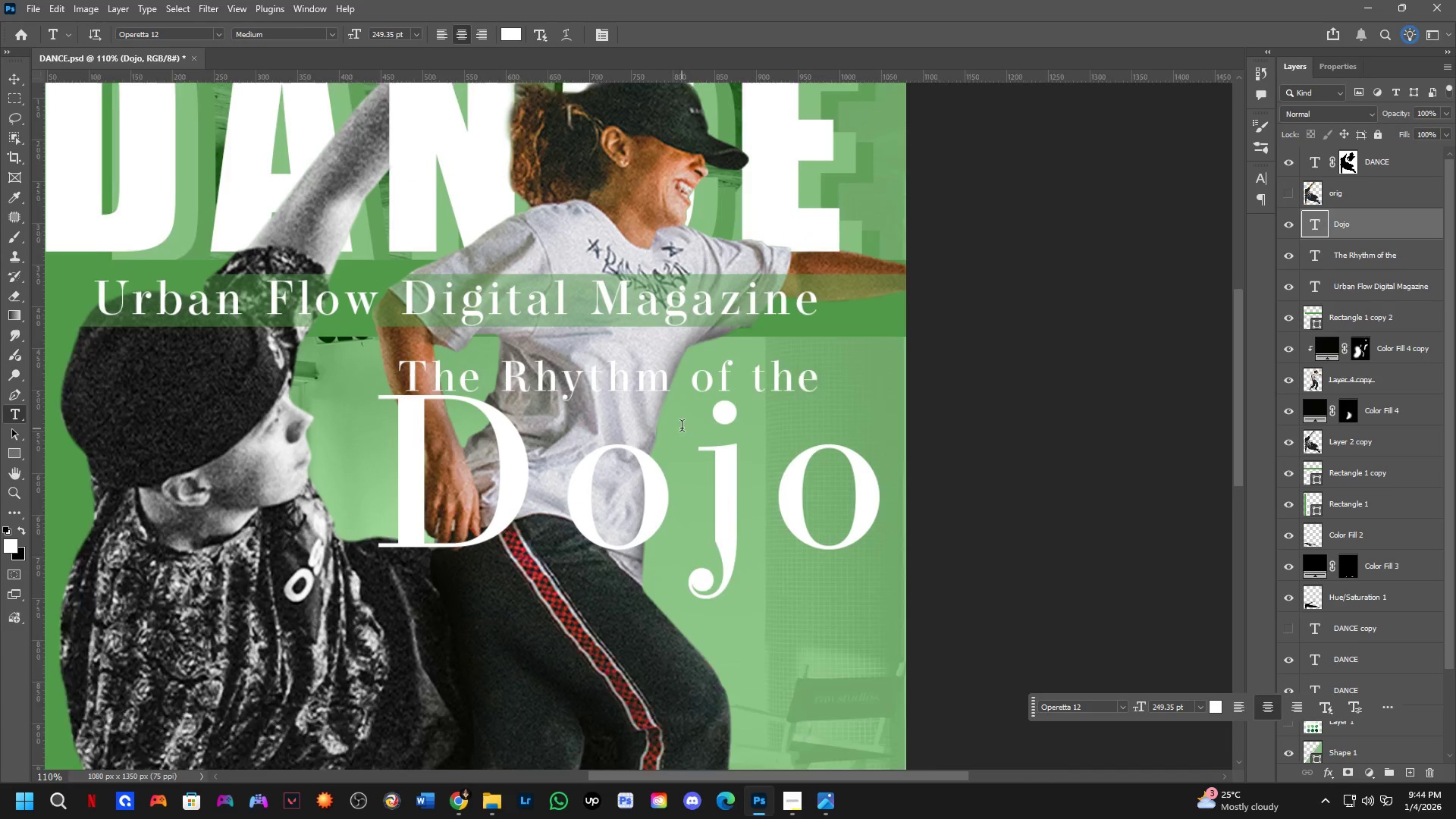 
scroll: coordinate [647, 492], scroll_direction: up, amount: 2.0
 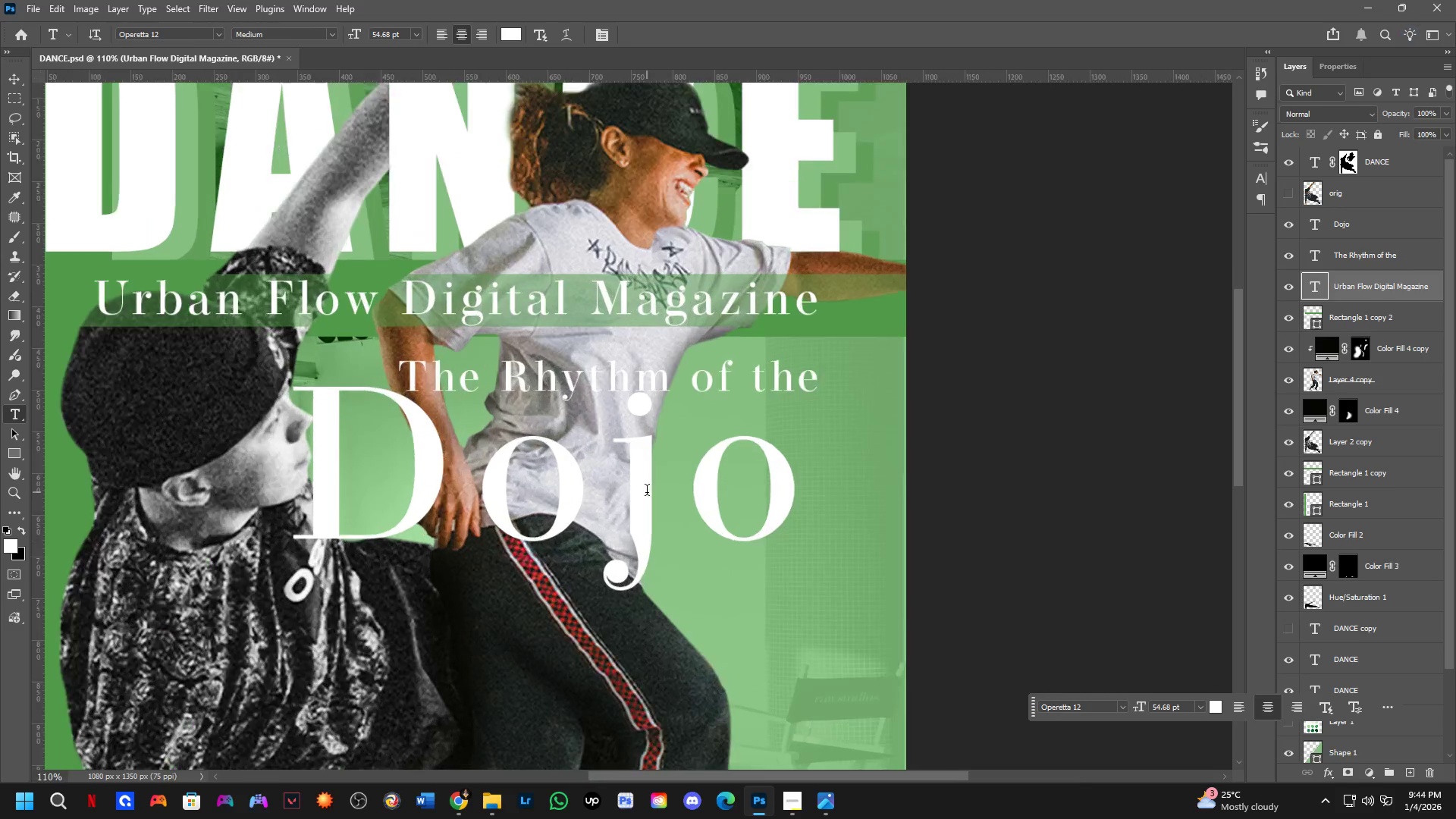 
hold_key(key=ControlLeft, duration=1.33)
 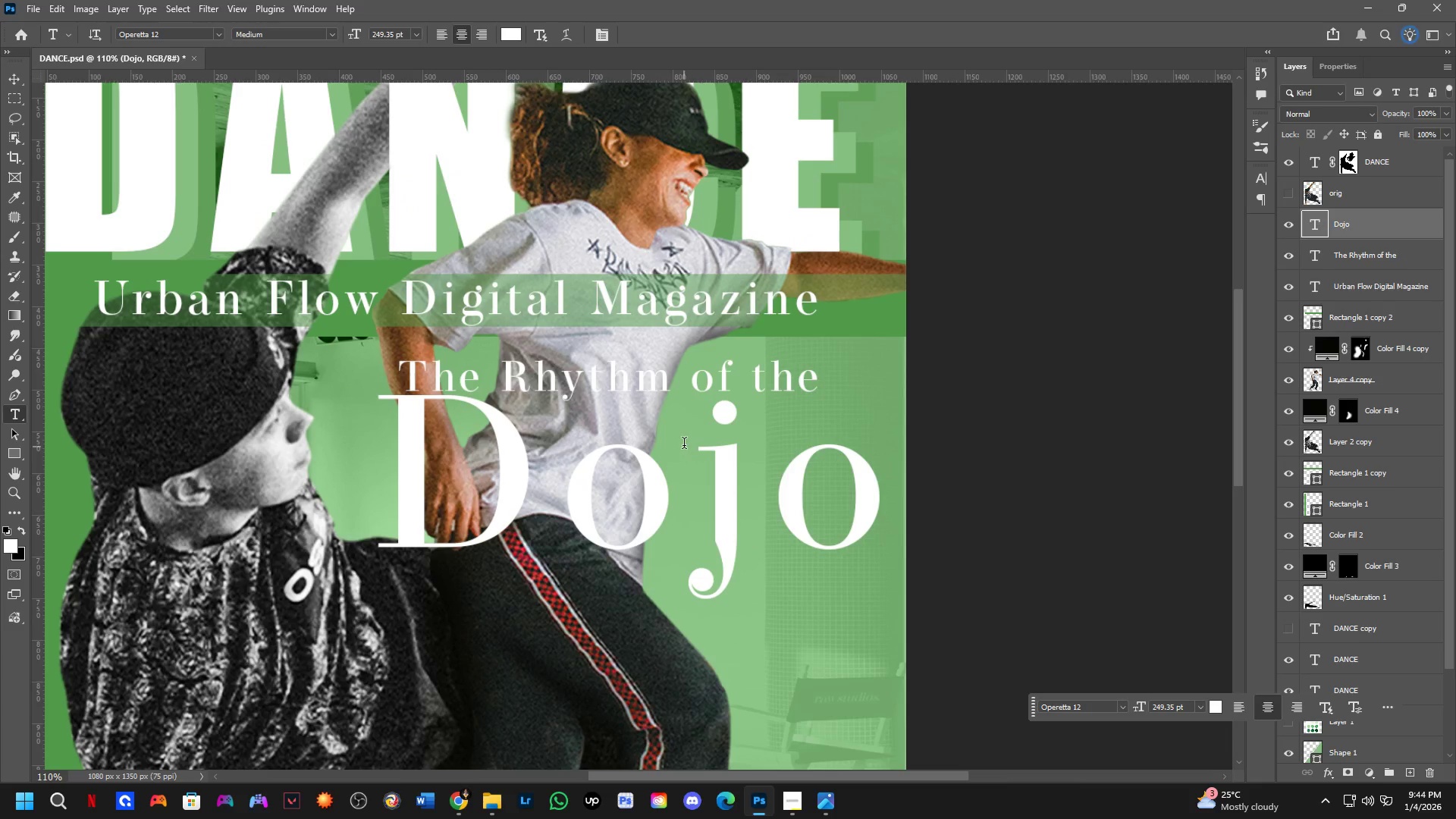 
hold_key(key=ControlLeft, duration=1.5)
 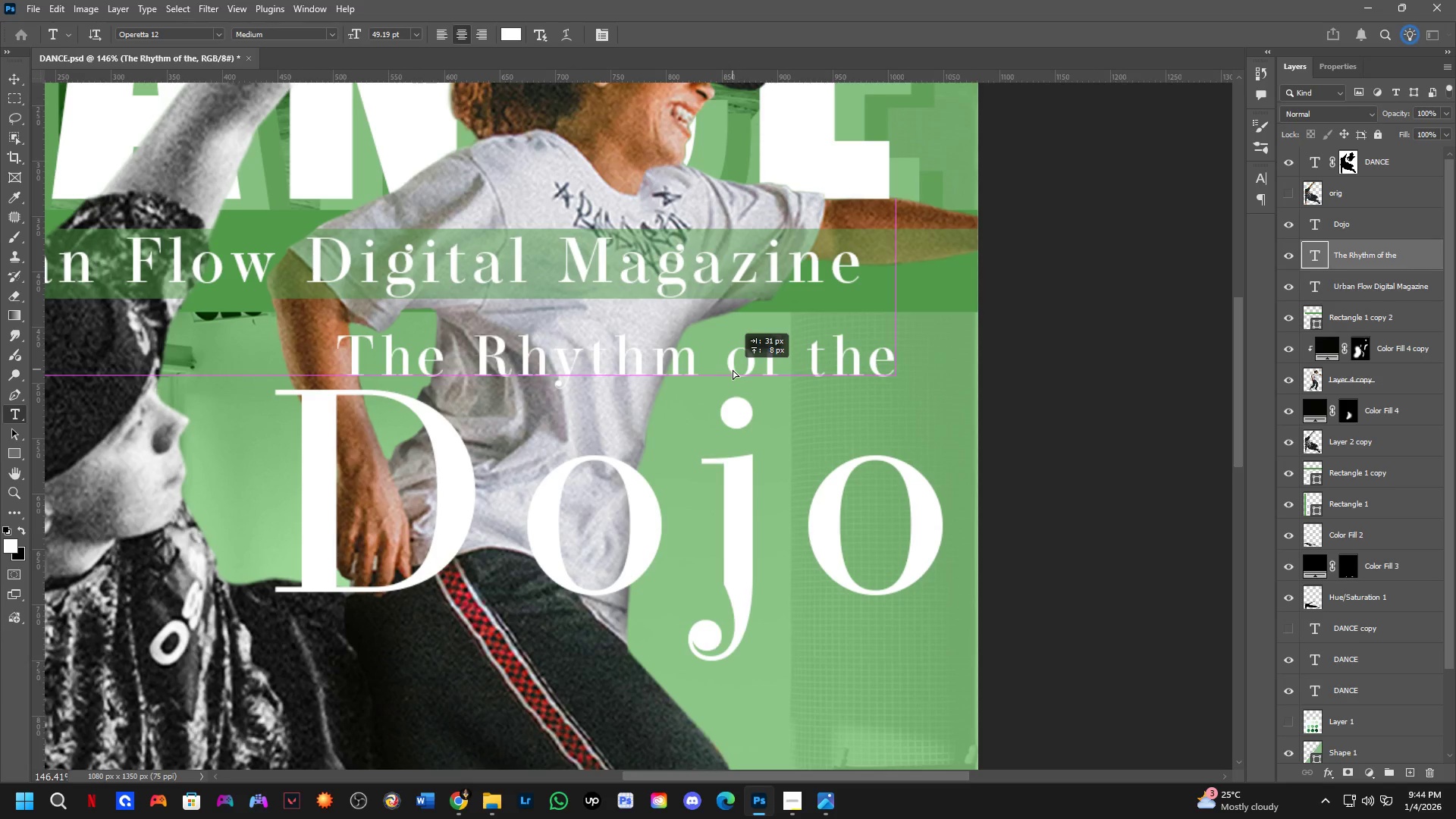 
scroll: coordinate [698, 397], scroll_direction: up, amount: 3.0
 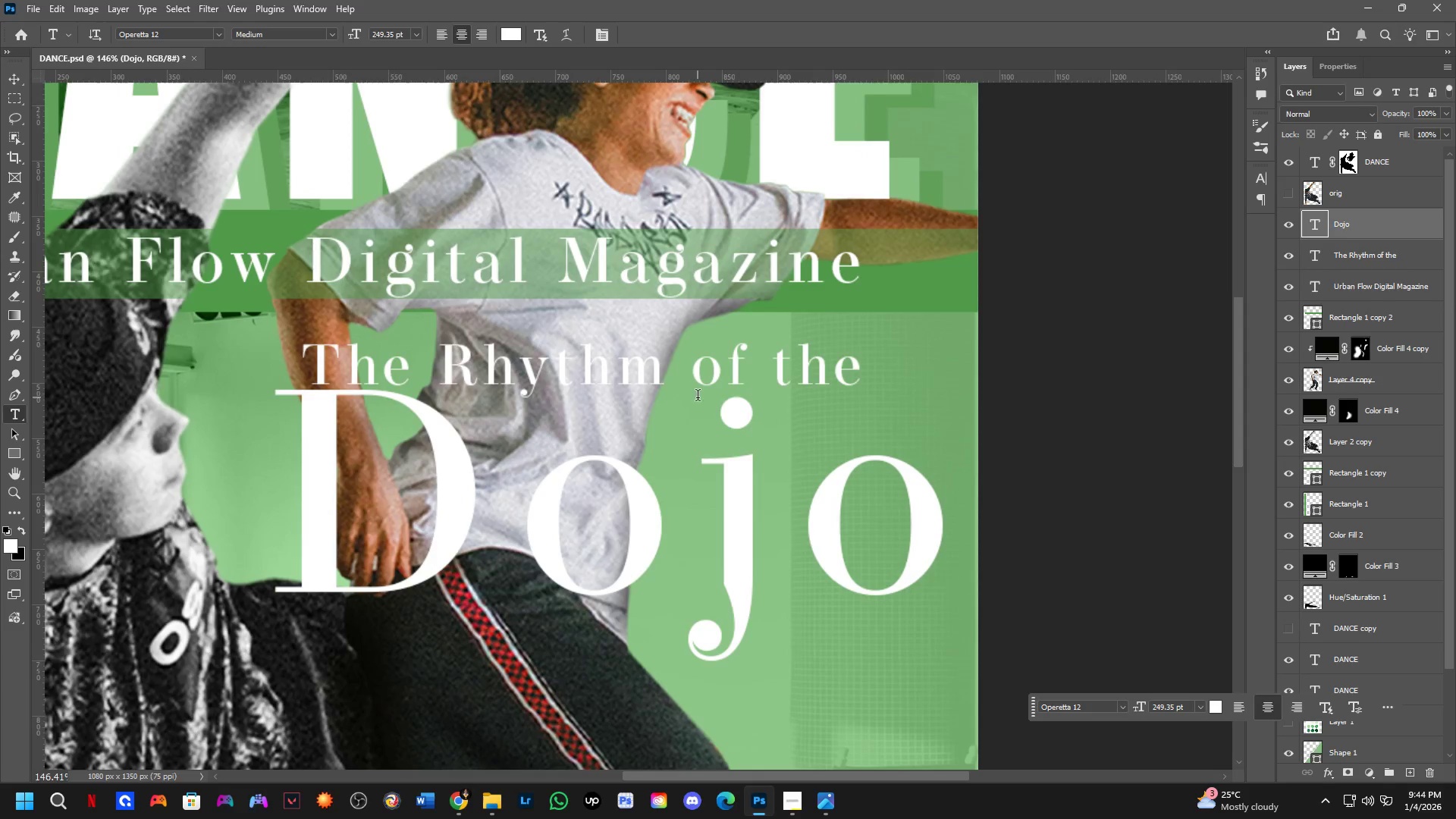 
left_click_drag(start_coordinate=[698, 381], to_coordinate=[733, 370])
 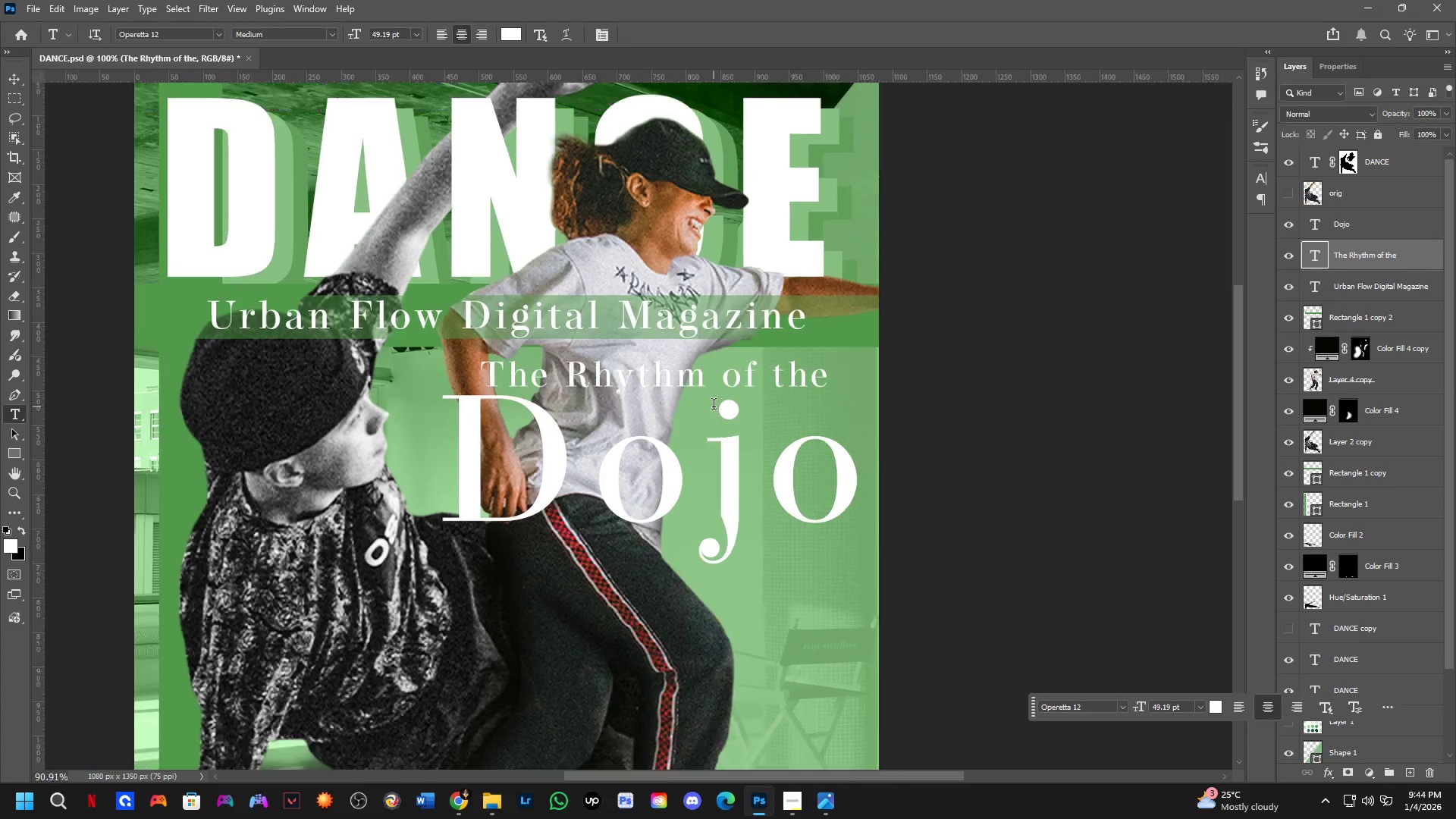 
hold_key(key=ControlLeft, duration=0.67)
 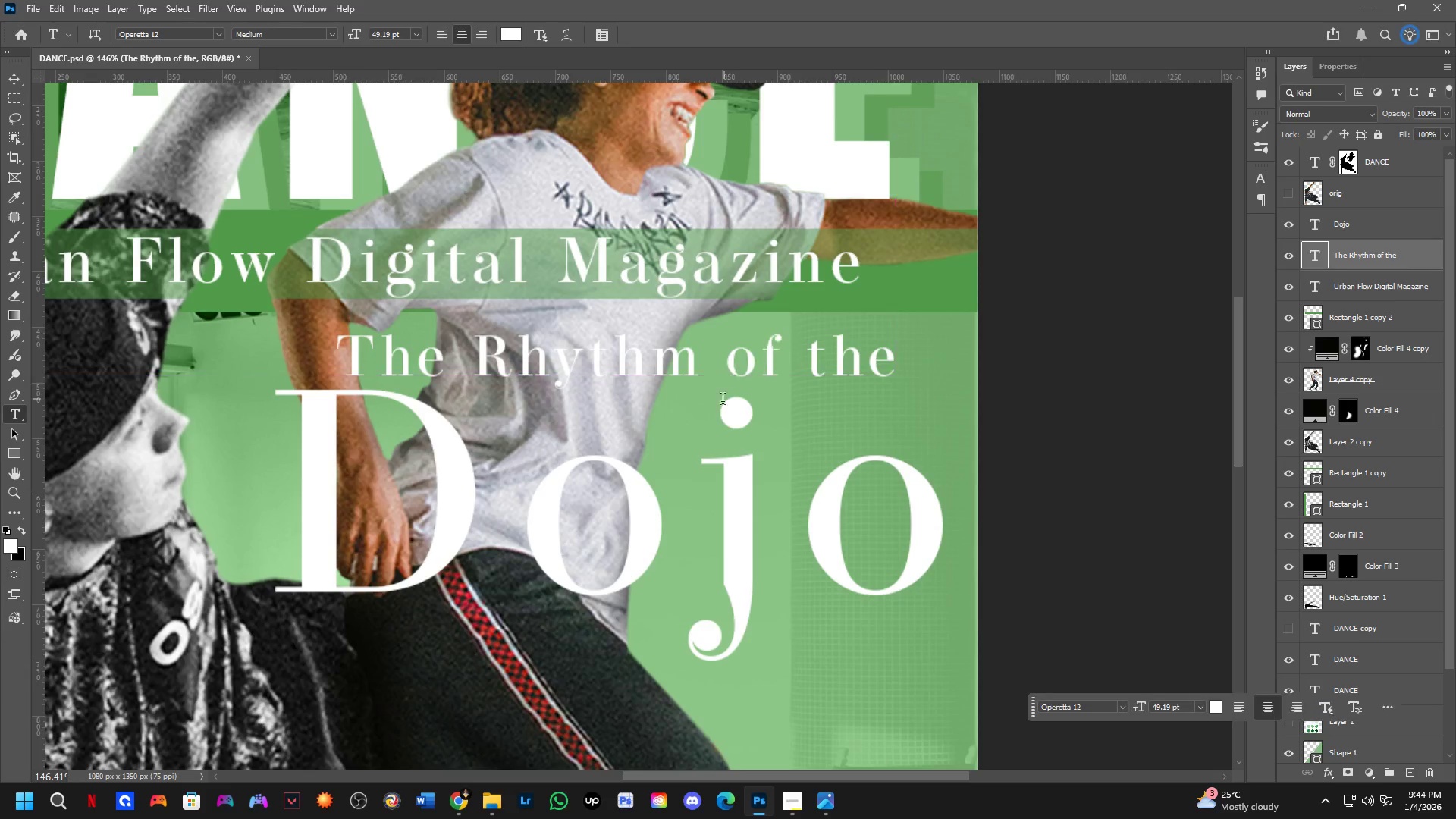 
hold_key(key=Space, duration=0.98)
 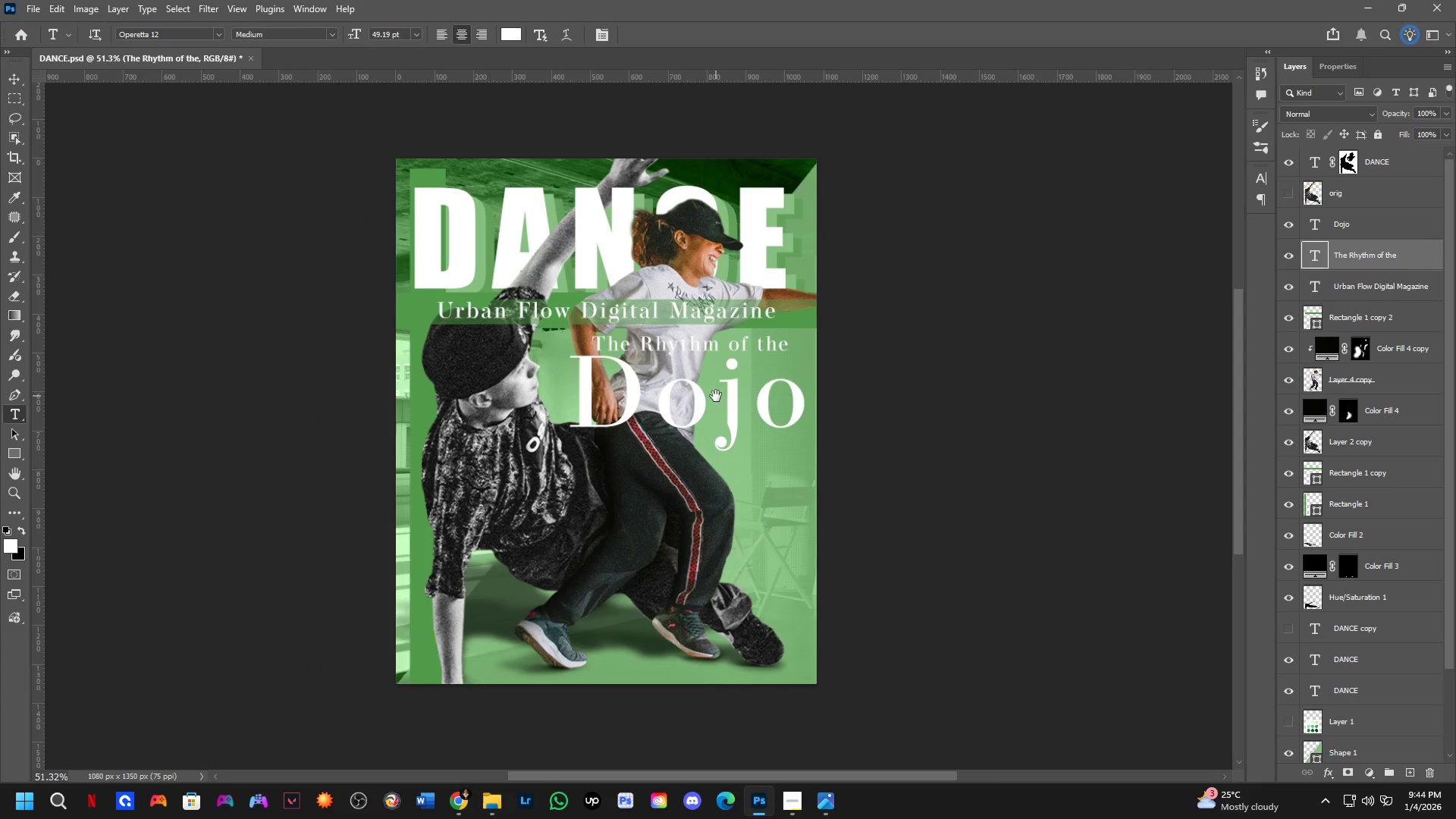 
scroll: coordinate [708, 410], scroll_direction: down, amount: 11.0
 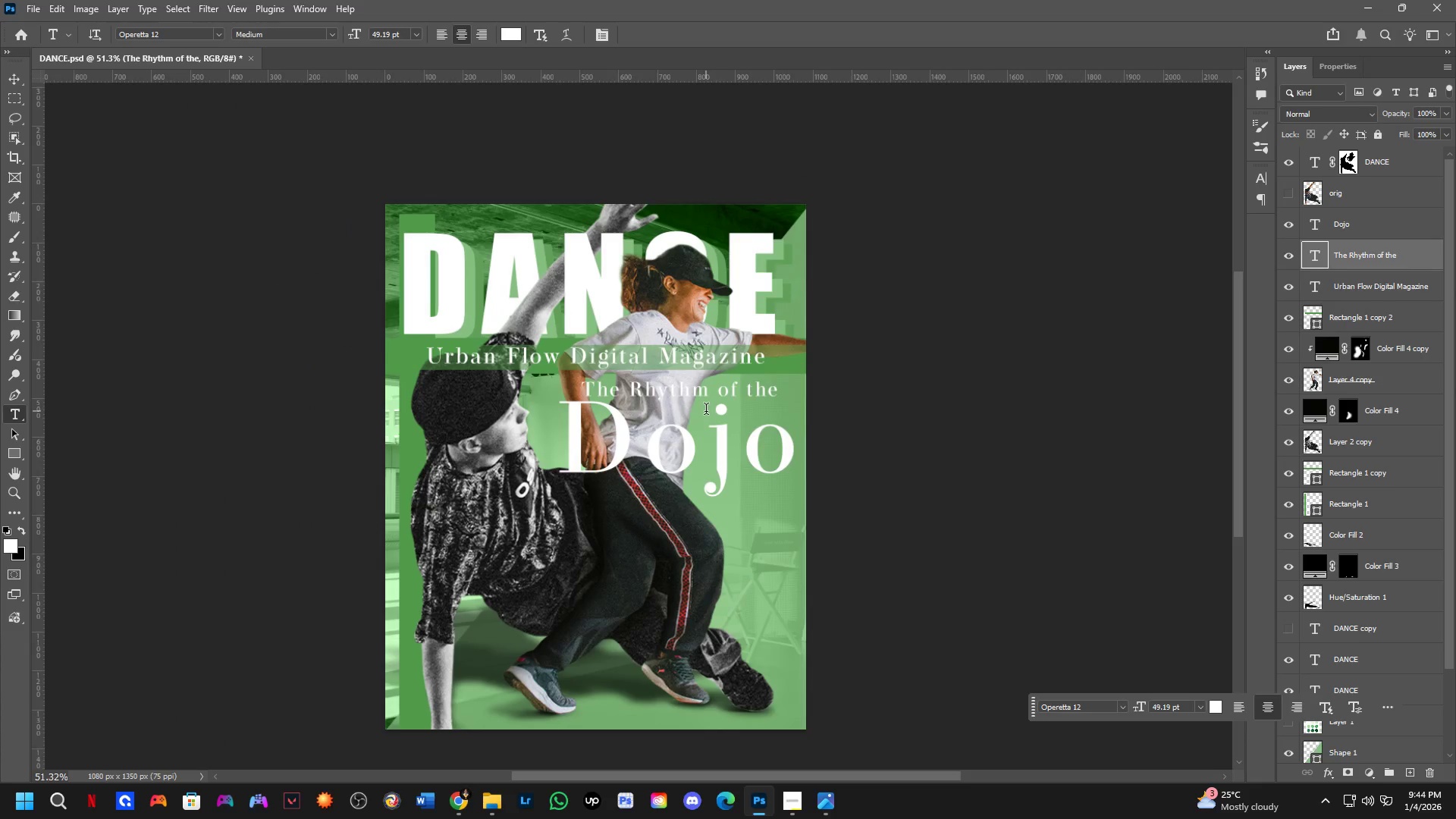 
left_click_drag(start_coordinate=[705, 441], to_coordinate=[717, 403])
 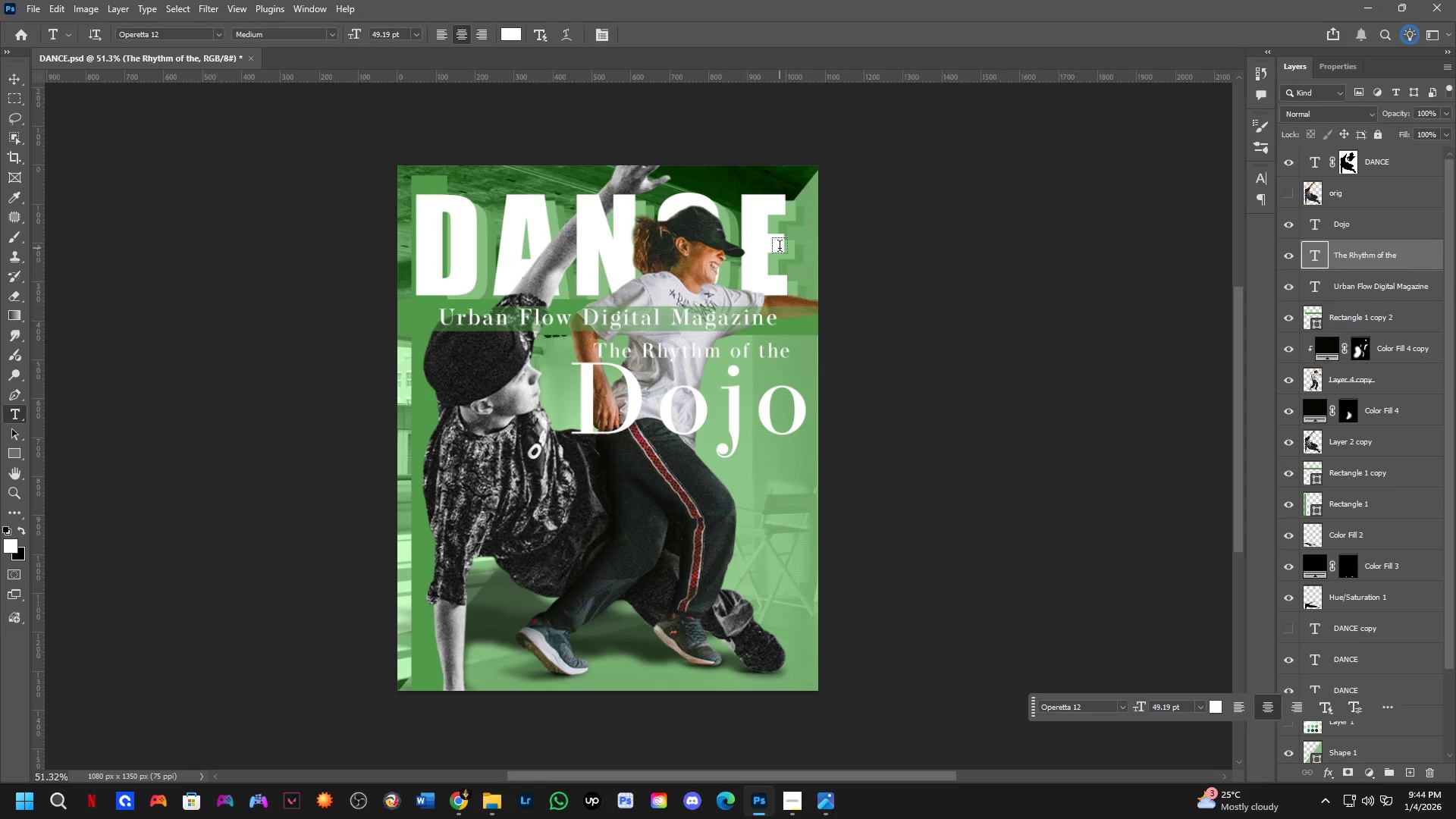 
key(Shift+ShiftLeft)
 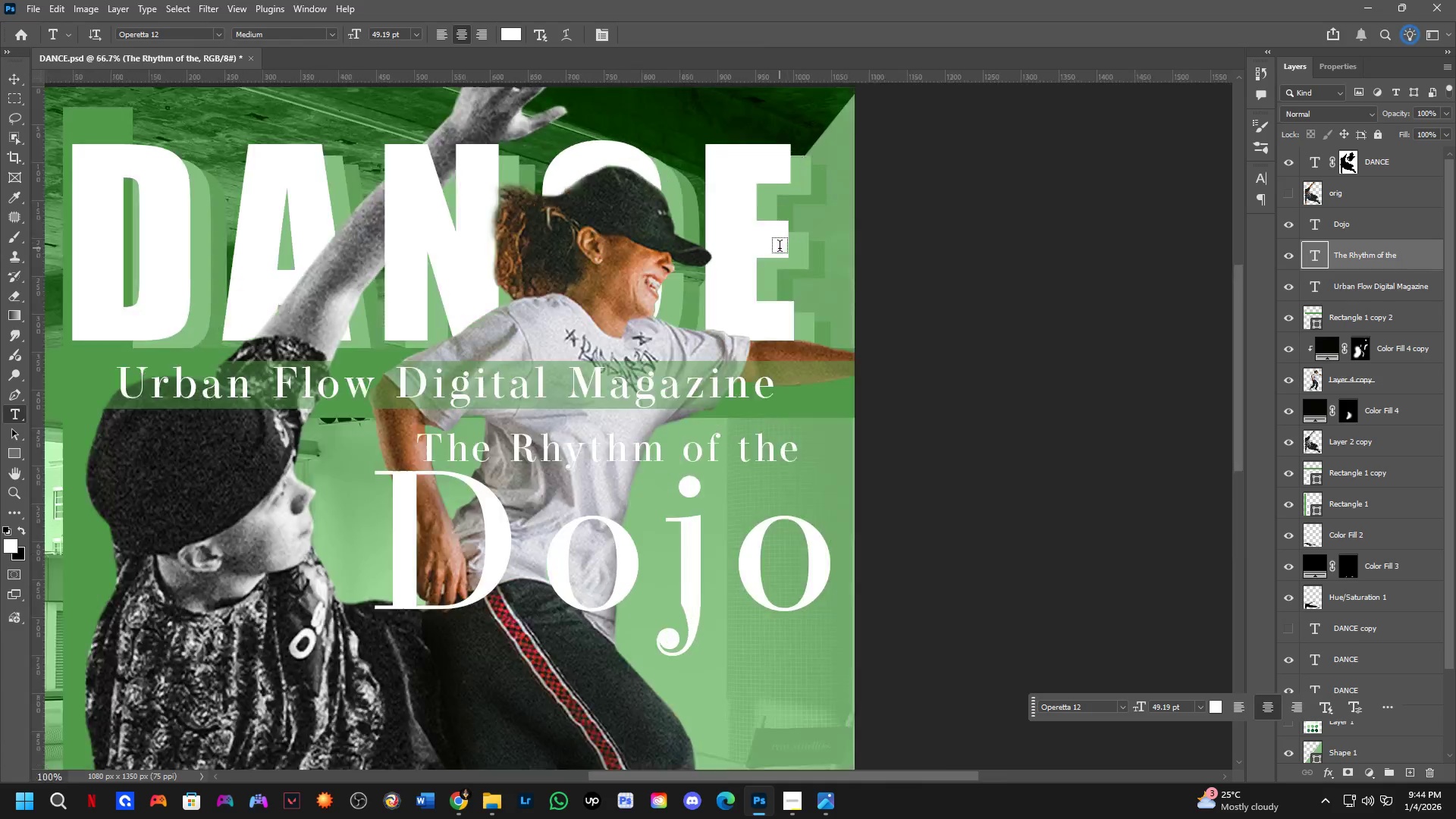 
scroll: coordinate [778, 249], scroll_direction: up, amount: 3.0
 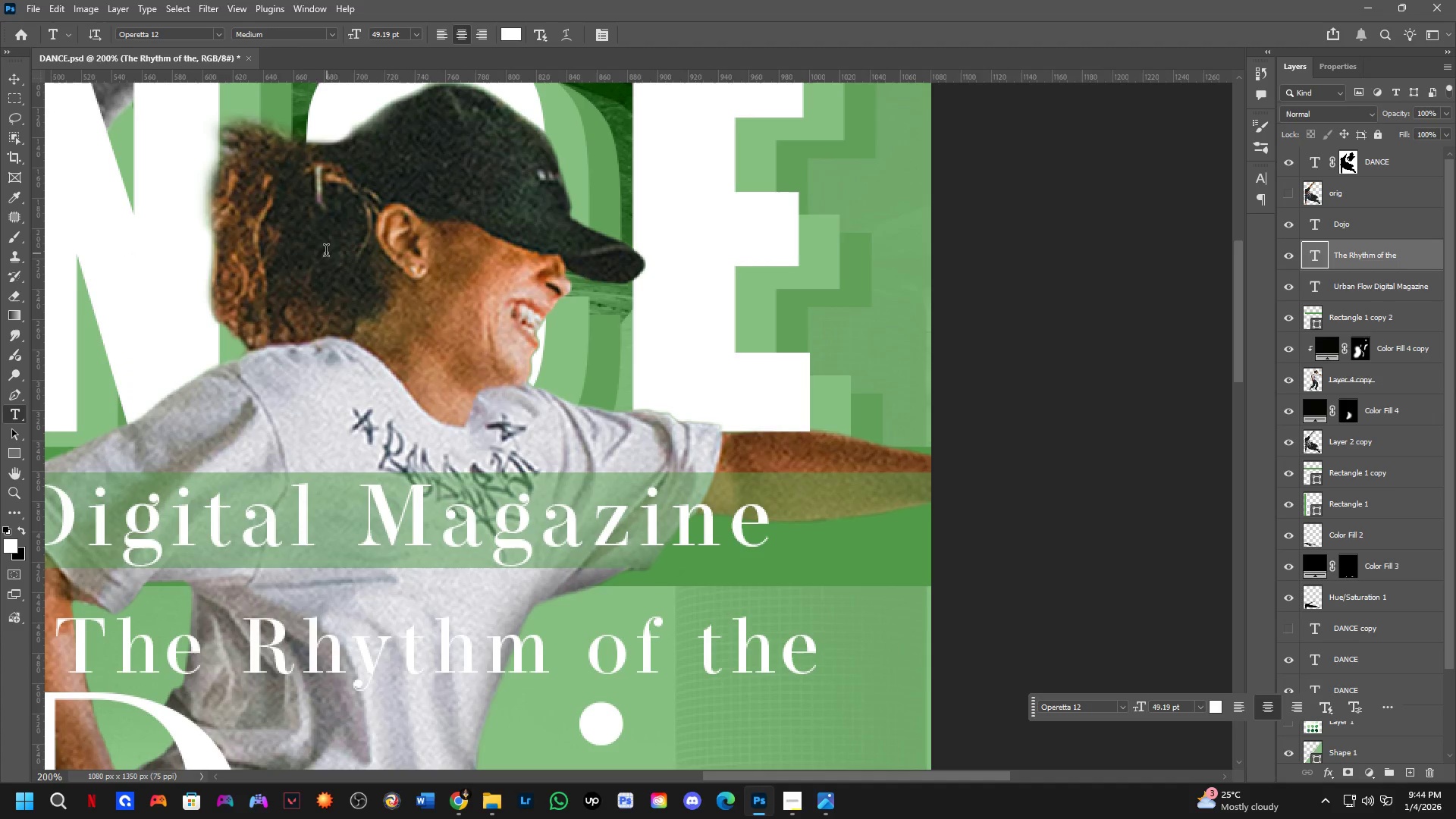 
hold_key(key=Space, duration=0.47)
 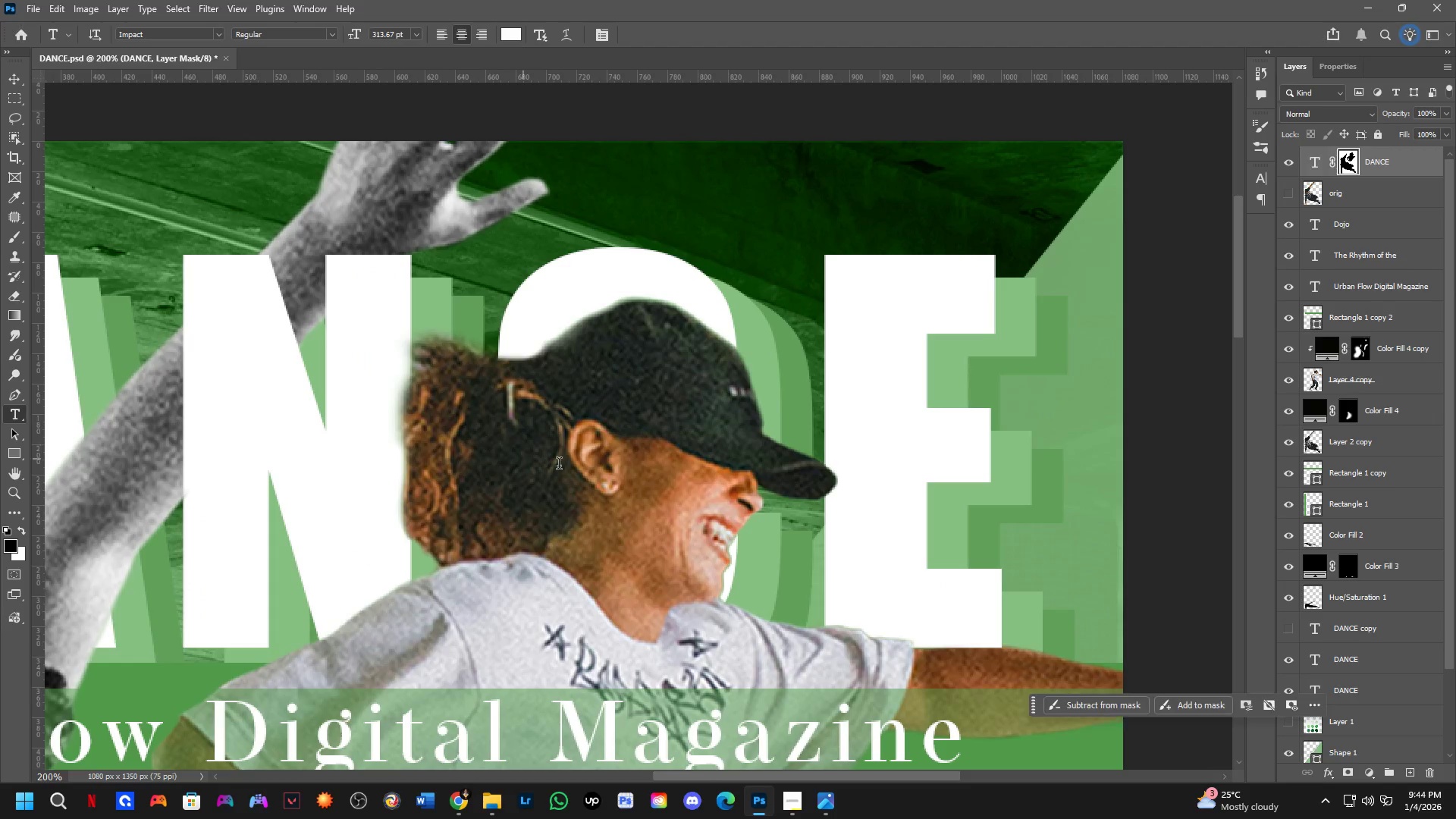 
left_click_drag(start_coordinate=[292, 236], to_coordinate=[484, 452])
 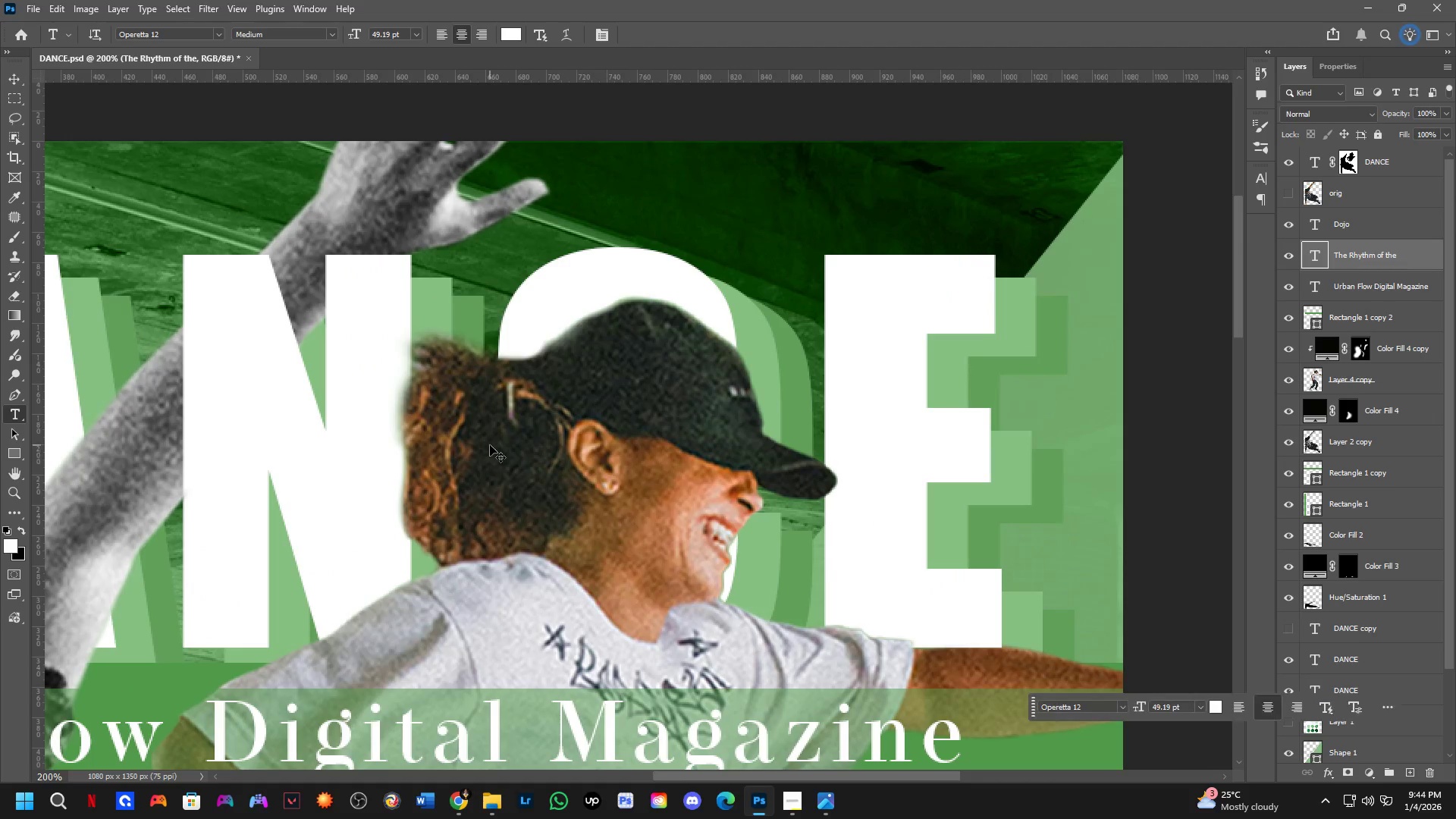 
hold_key(key=ControlLeft, duration=0.31)
left_click([490, 445])
 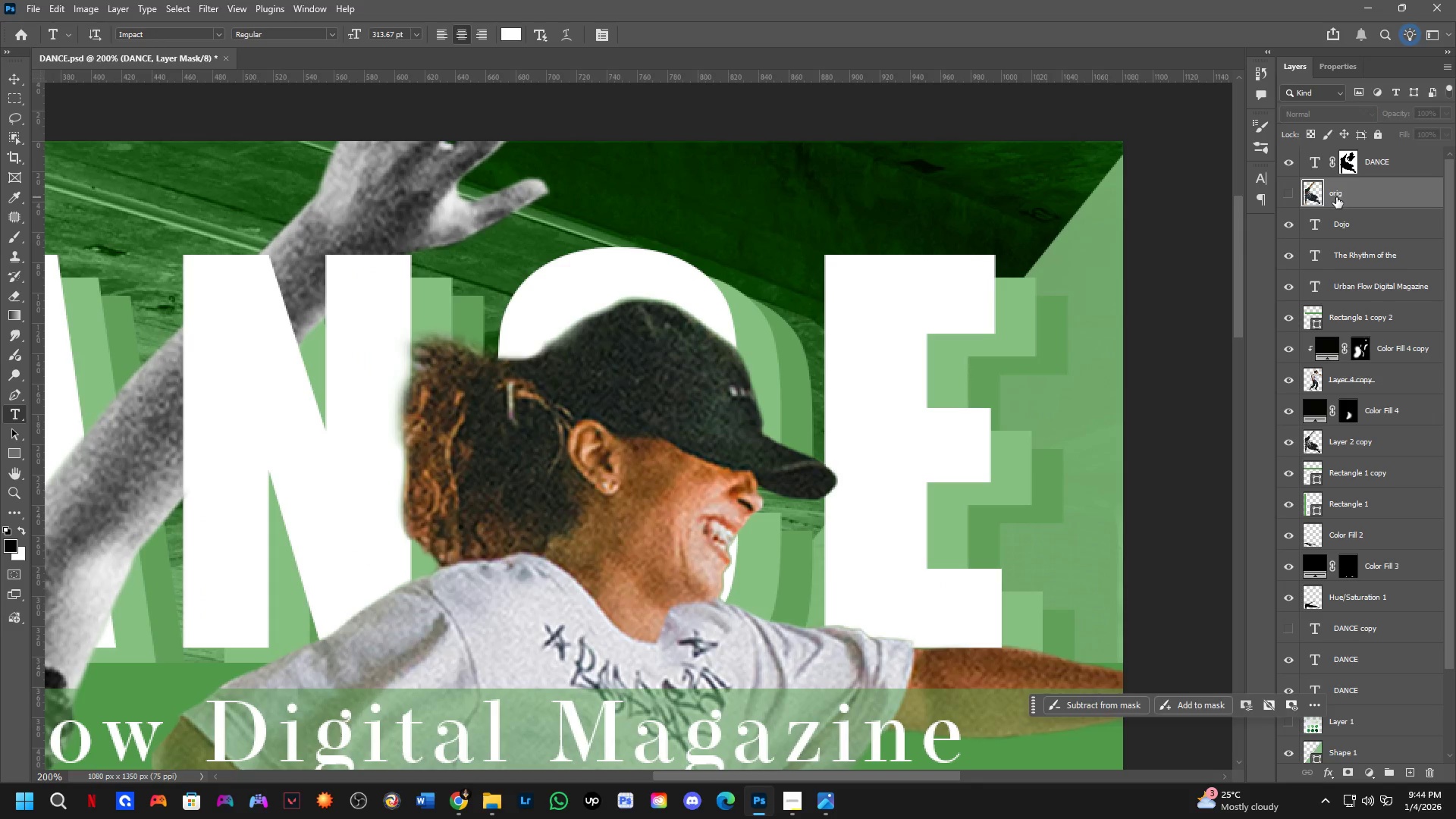 
double_click([1284, 194])
 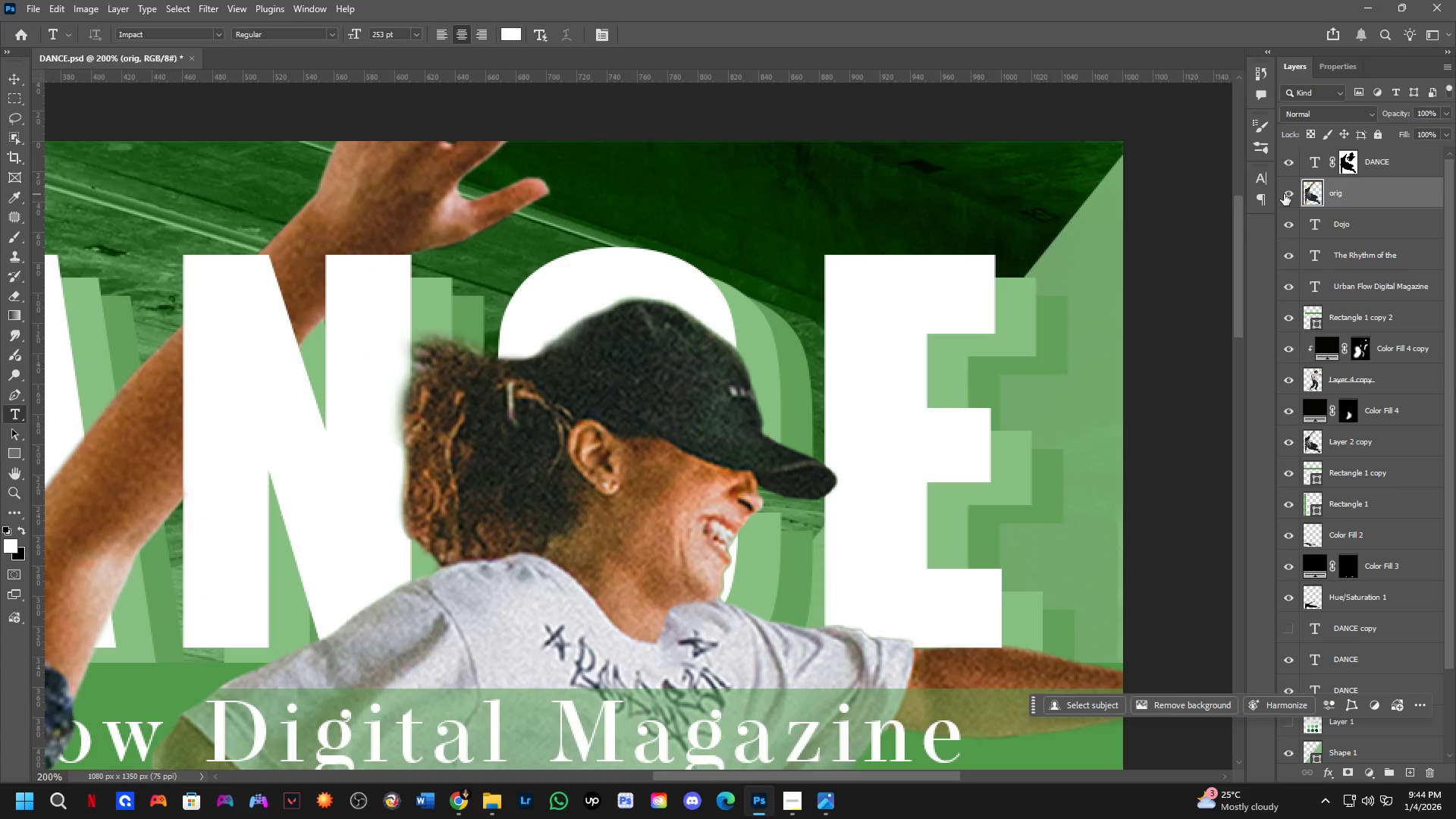 
key(Shift+ShiftLeft)
 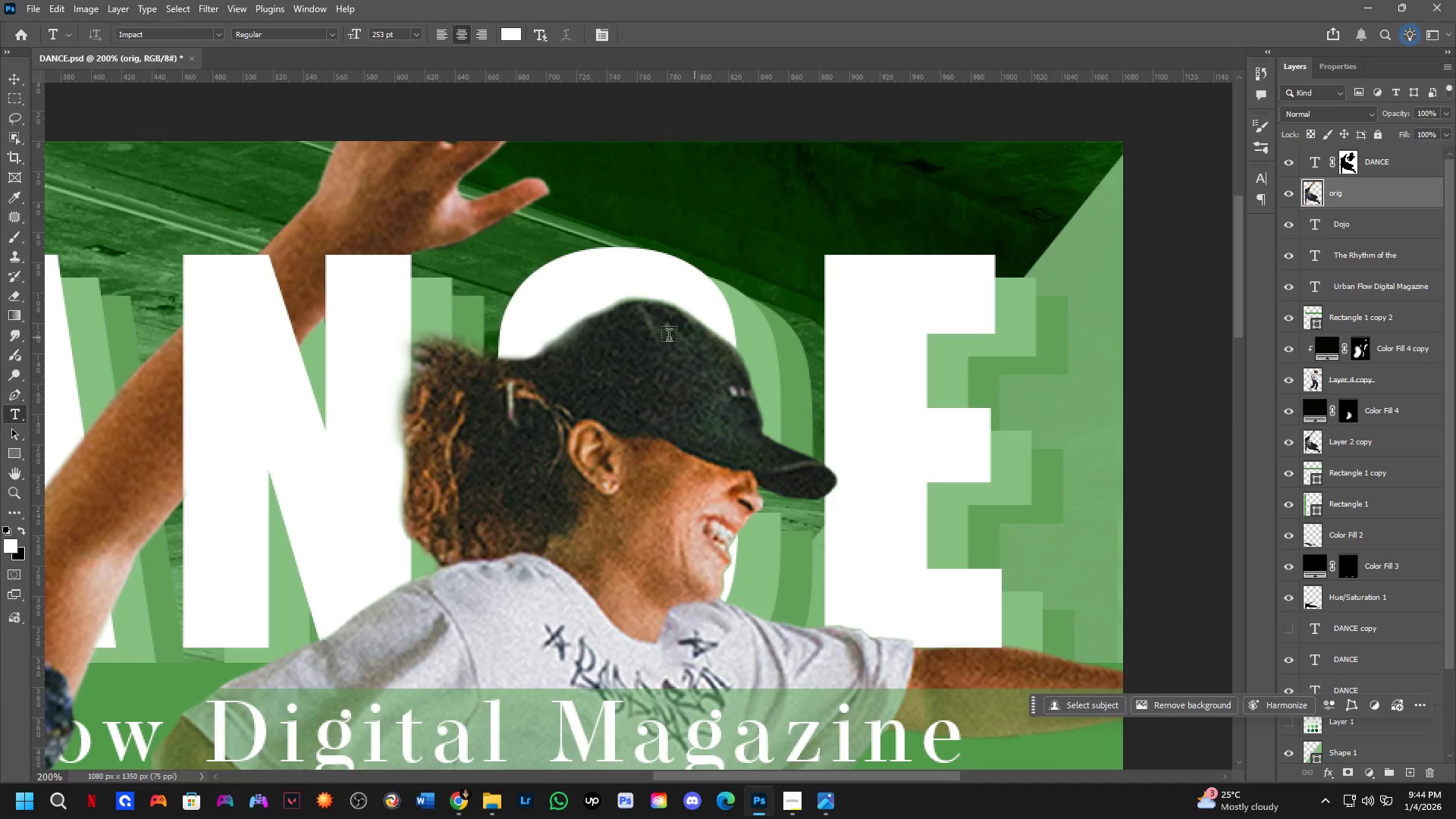 
scroll: coordinate [656, 337], scroll_direction: down, amount: 5.0
 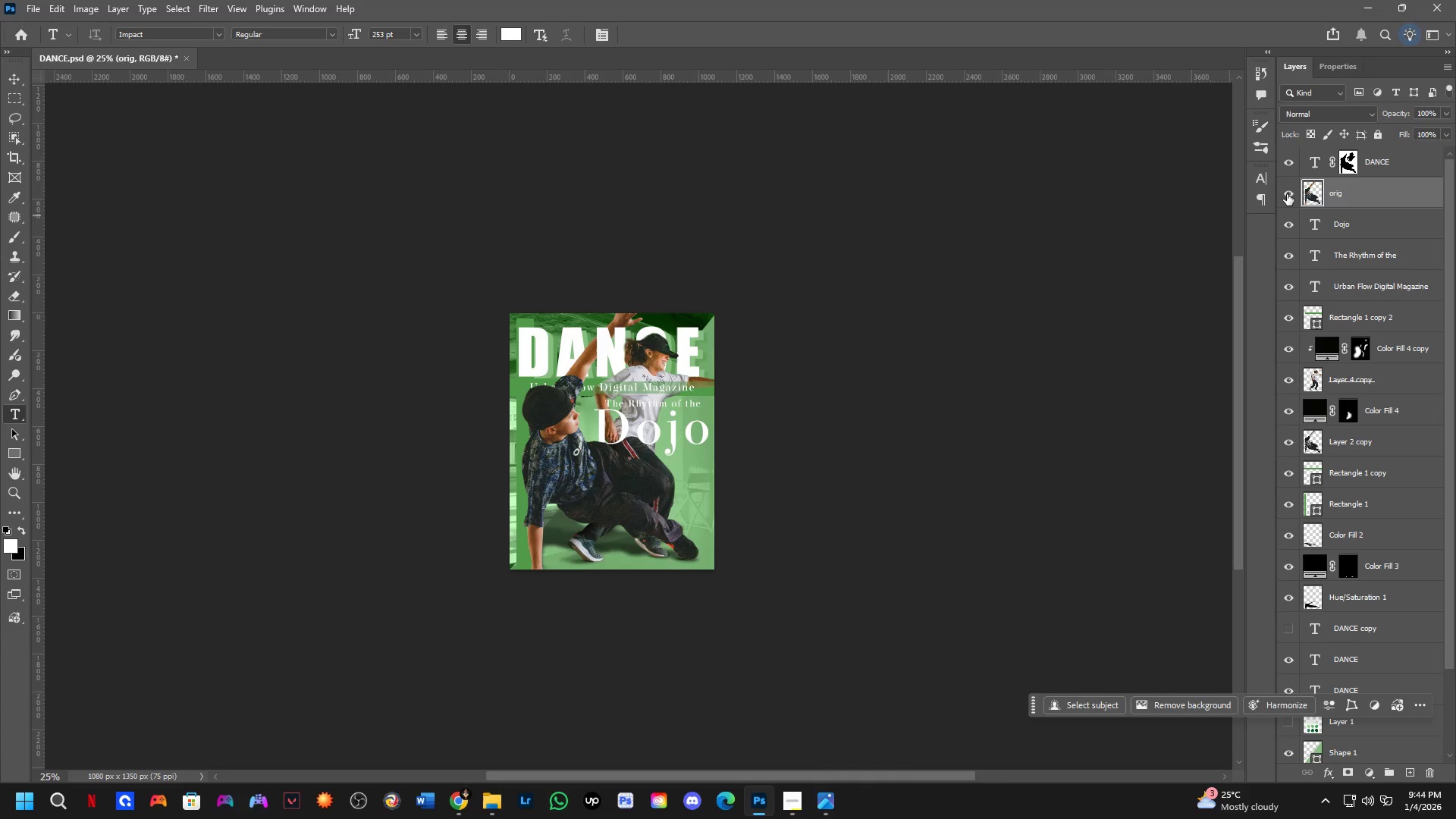 
left_click([1287, 194])
 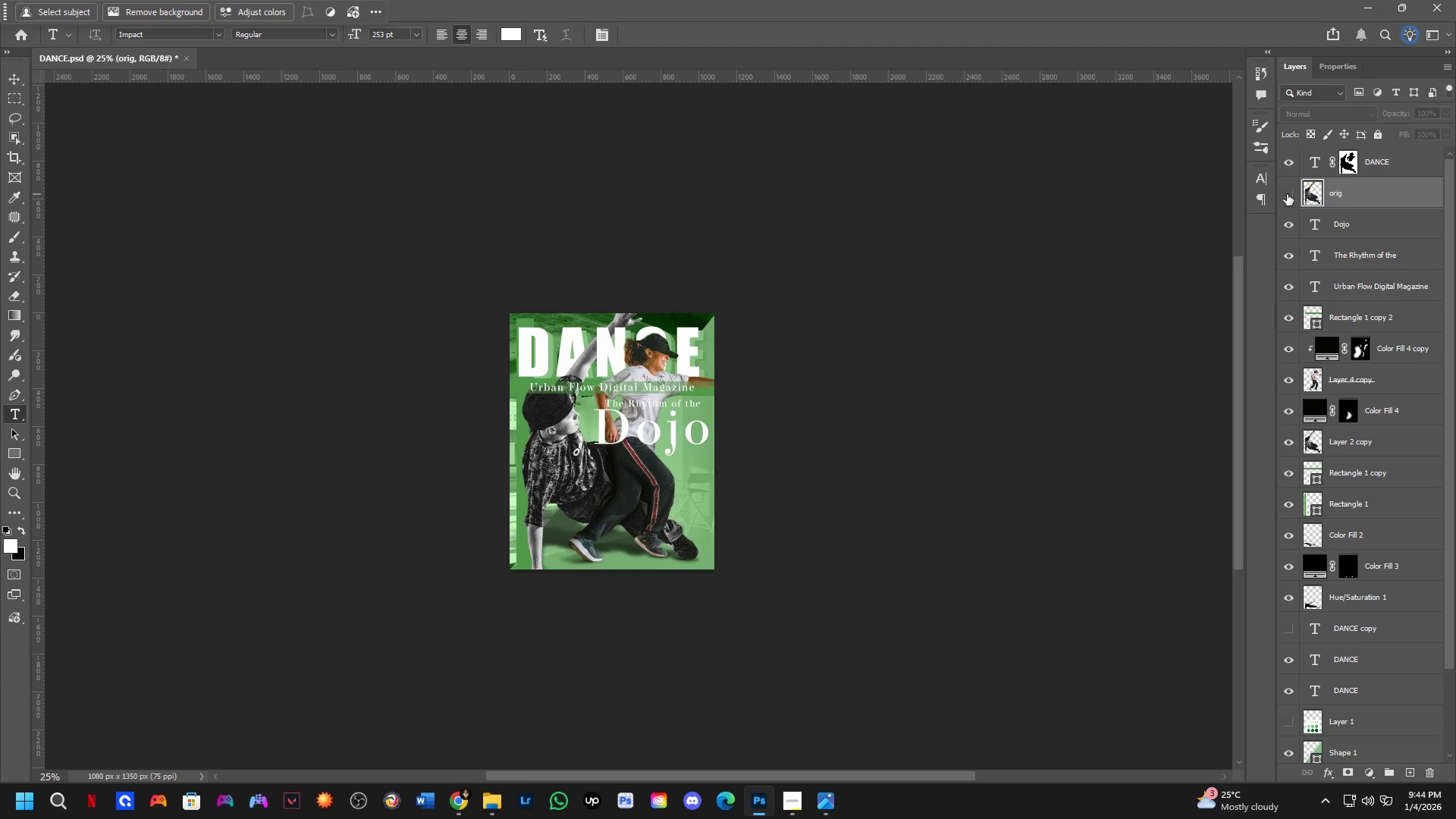 
left_click([1287, 194])
 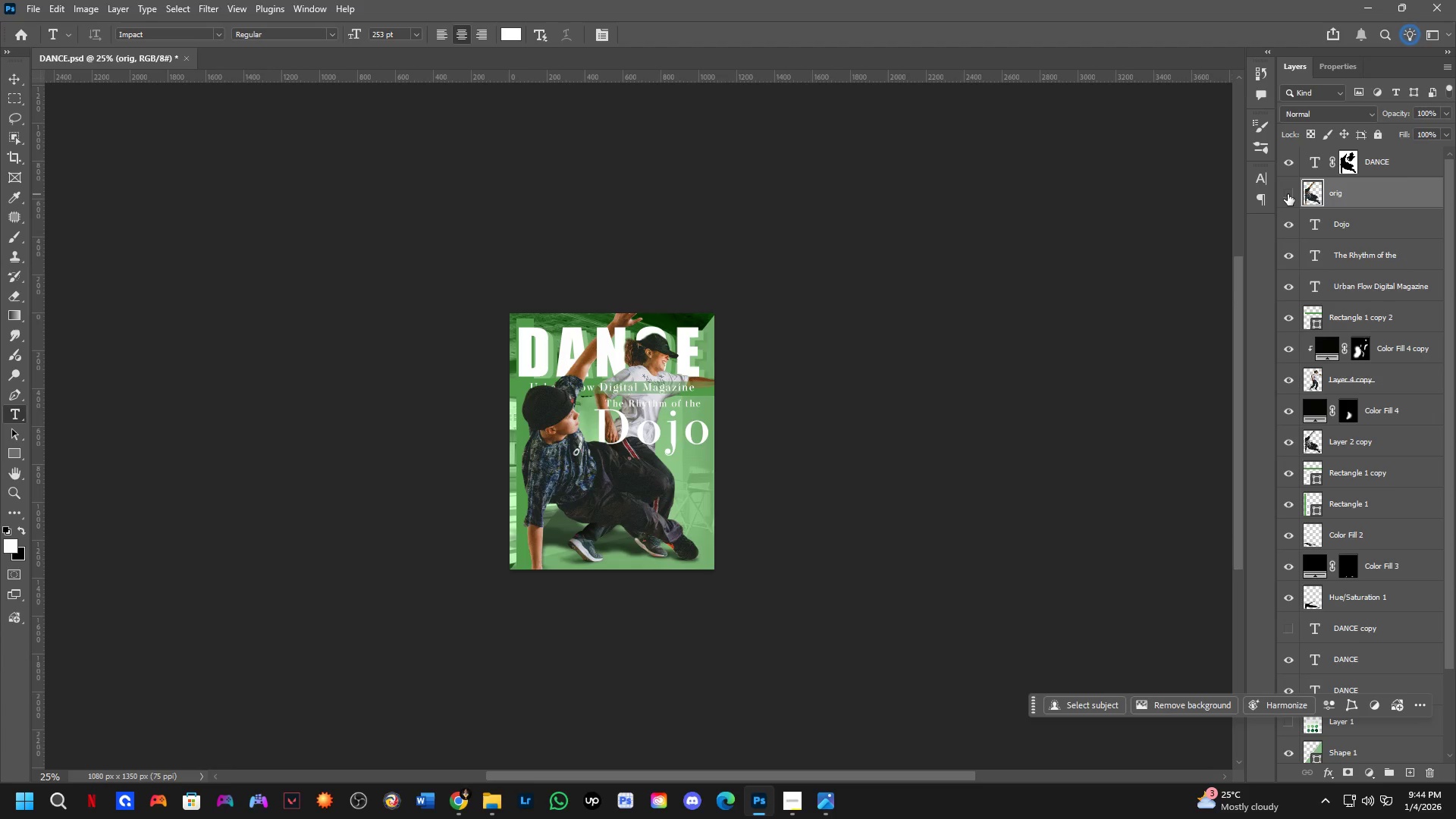 
double_click([1288, 194])
 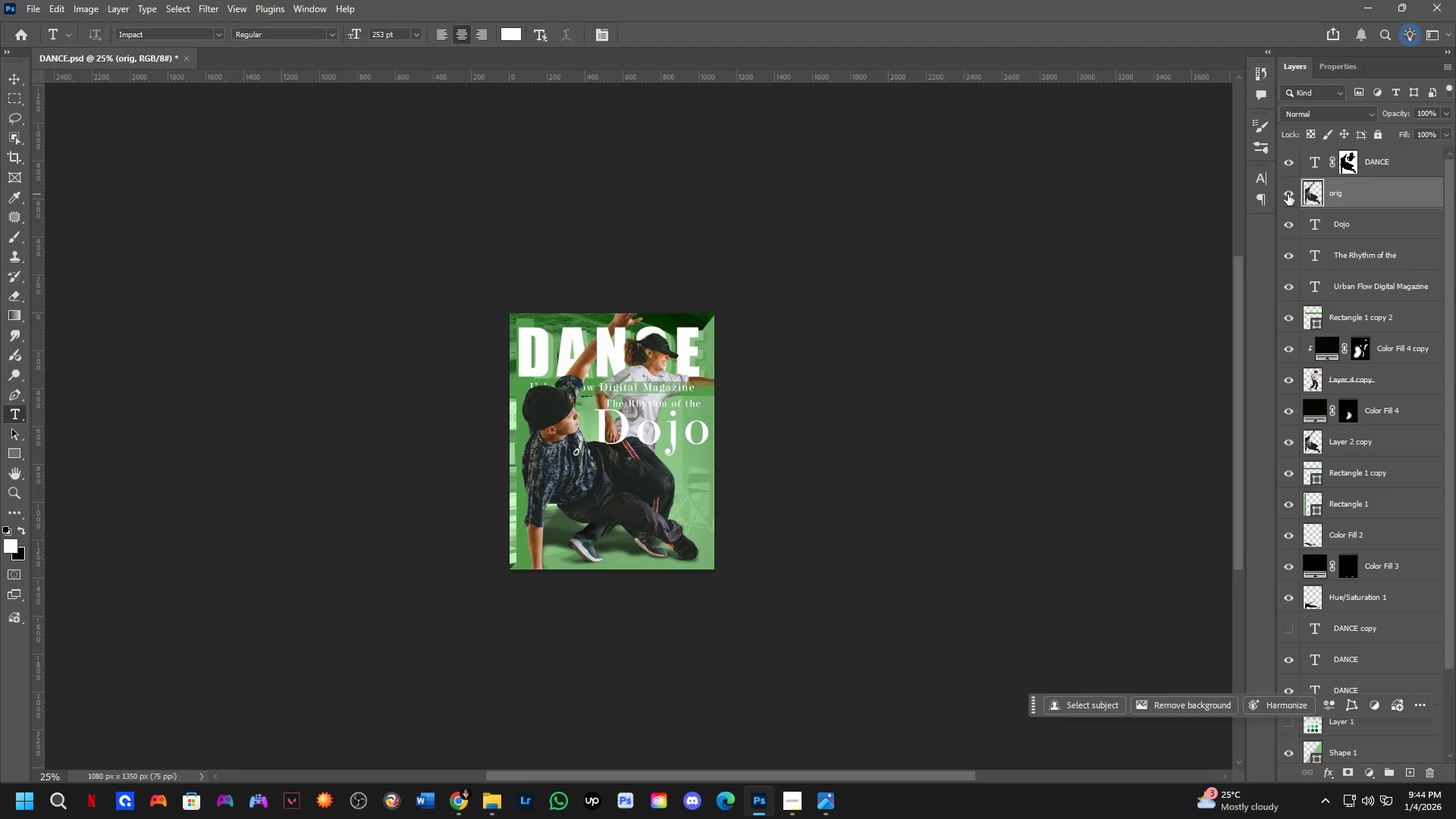 
triple_click([1288, 194])
 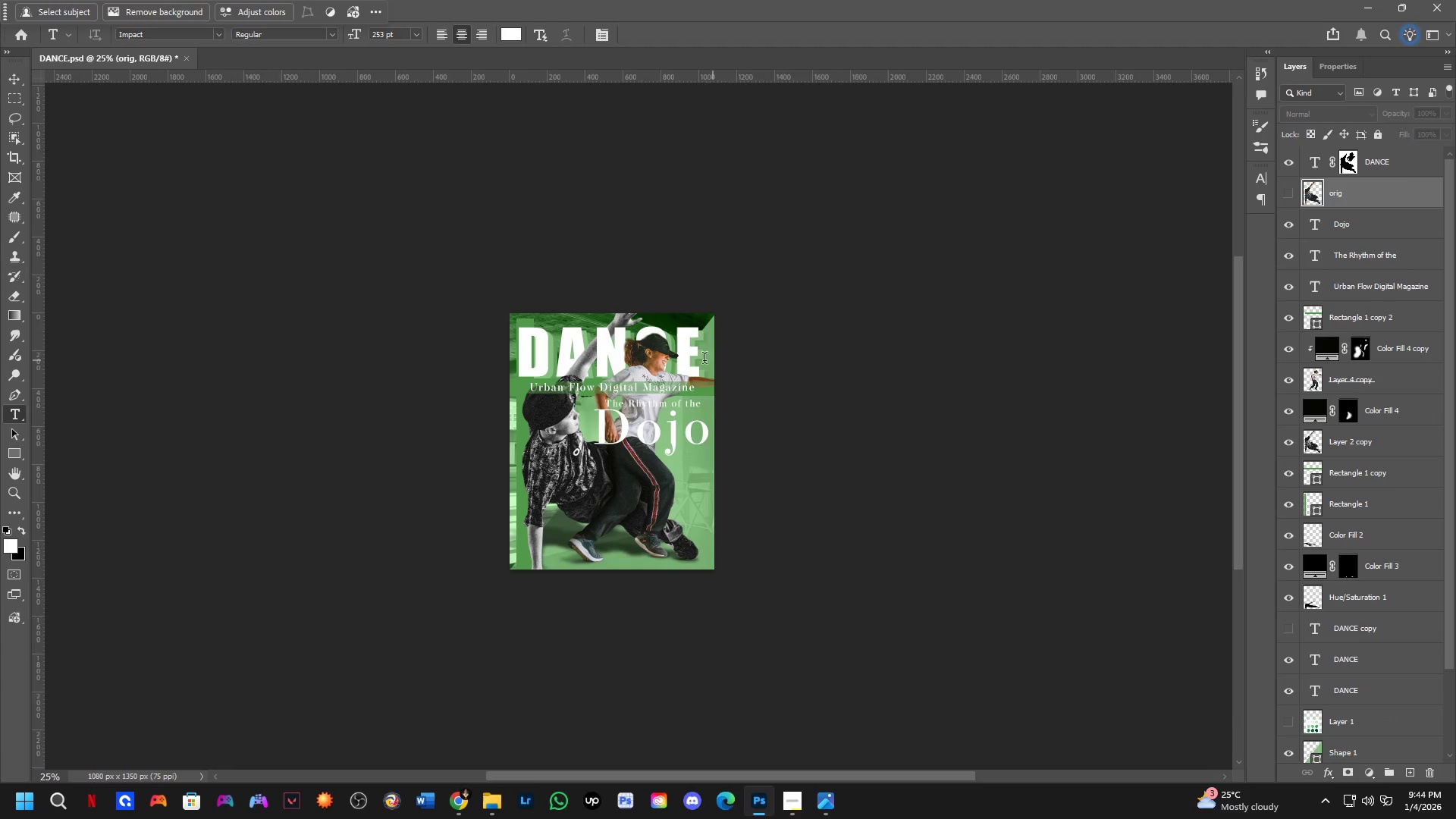 
hold_key(key=ControlLeft, duration=1.5)
 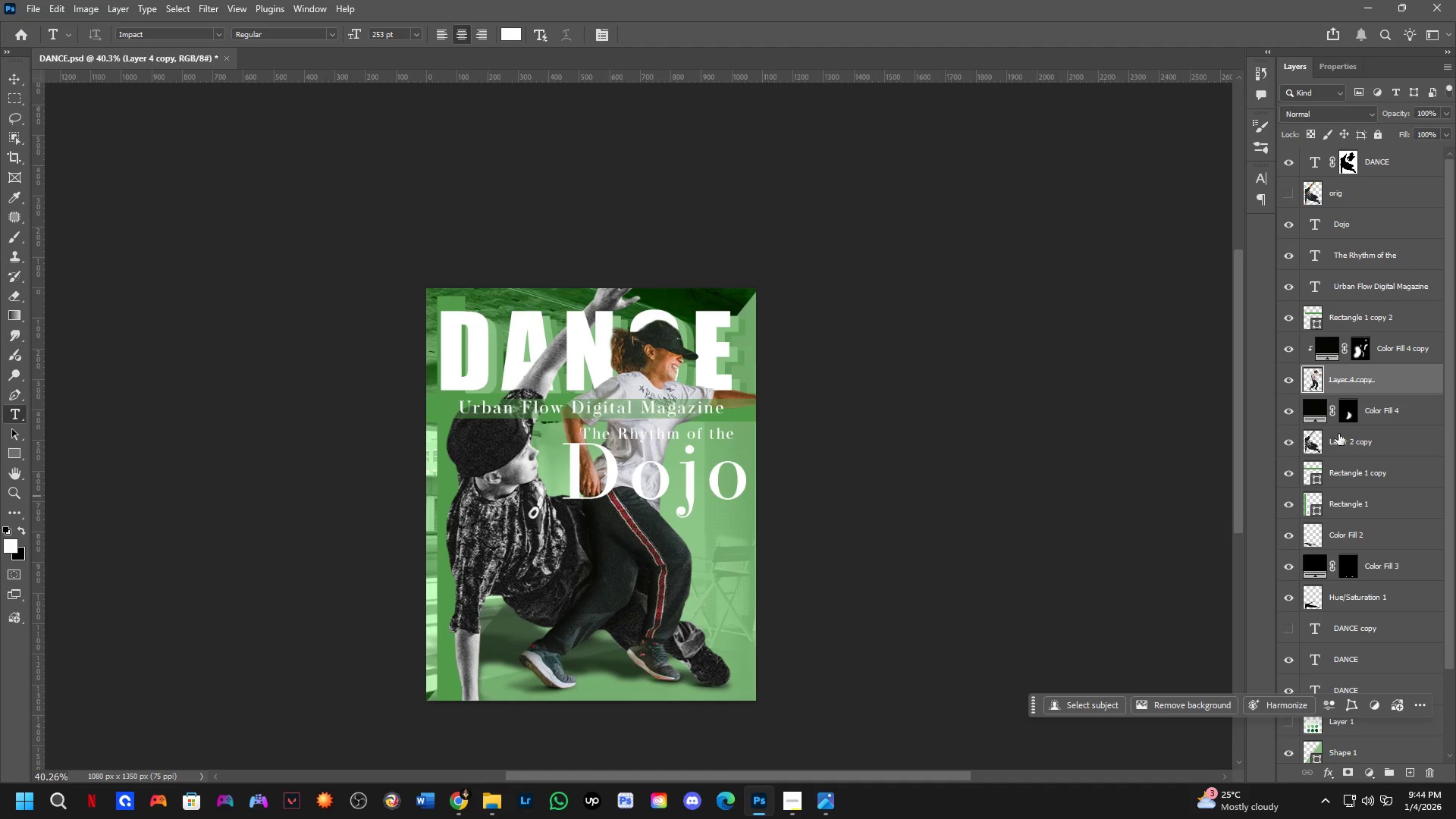 
scroll: coordinate [640, 350], scroll_direction: up, amount: 5.0
 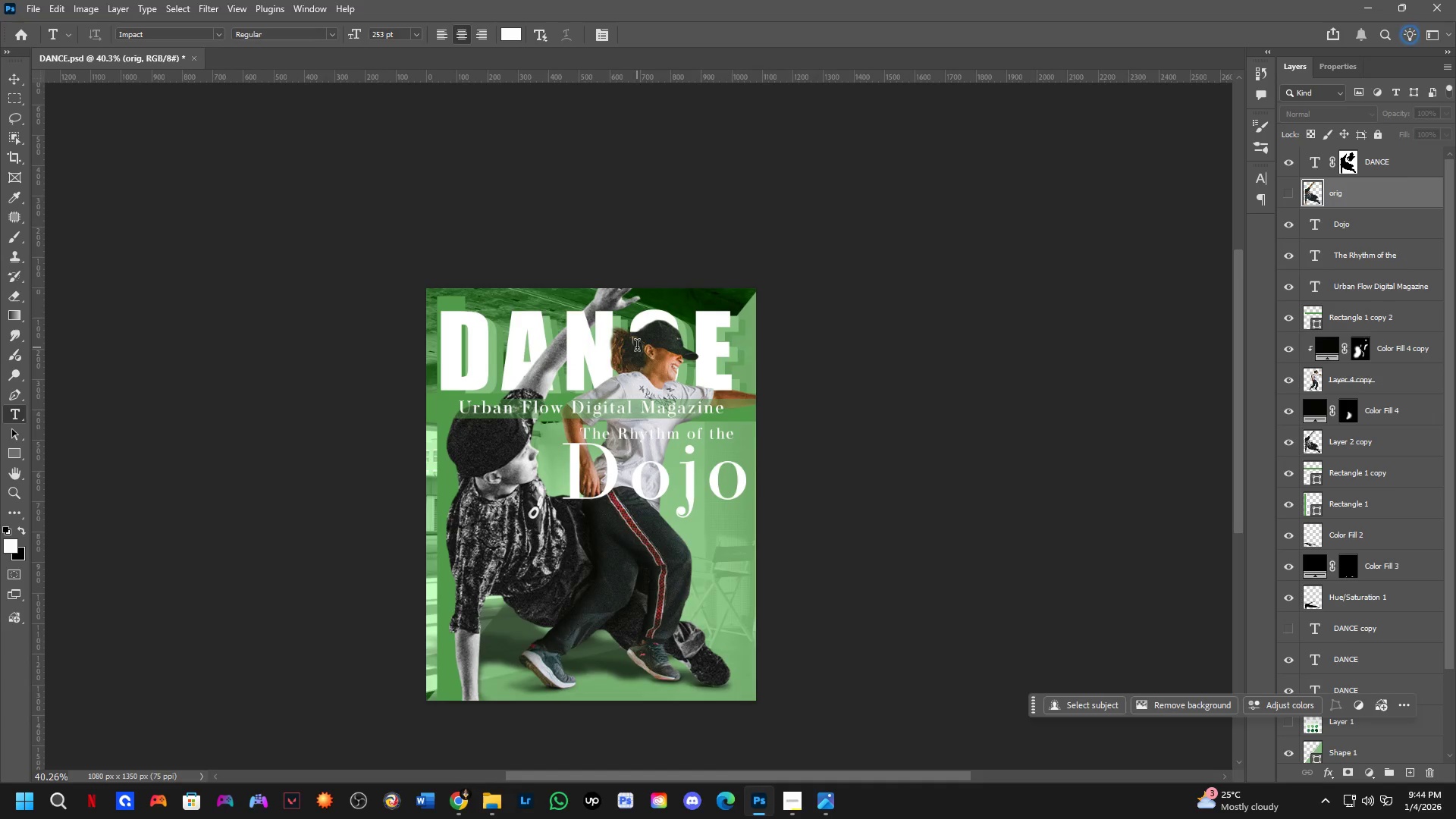 
left_click([664, 349])
 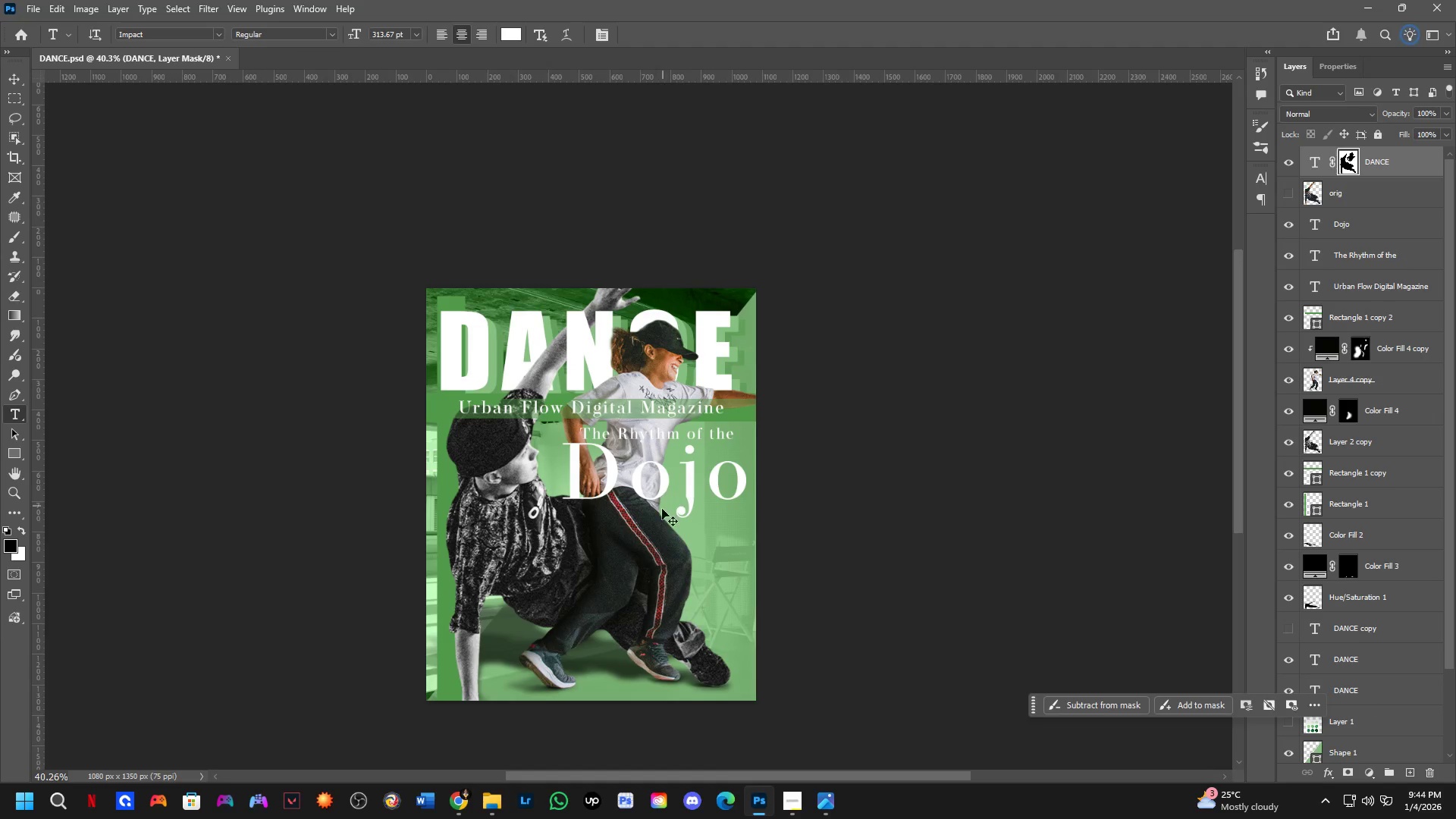 
left_click([655, 539])
 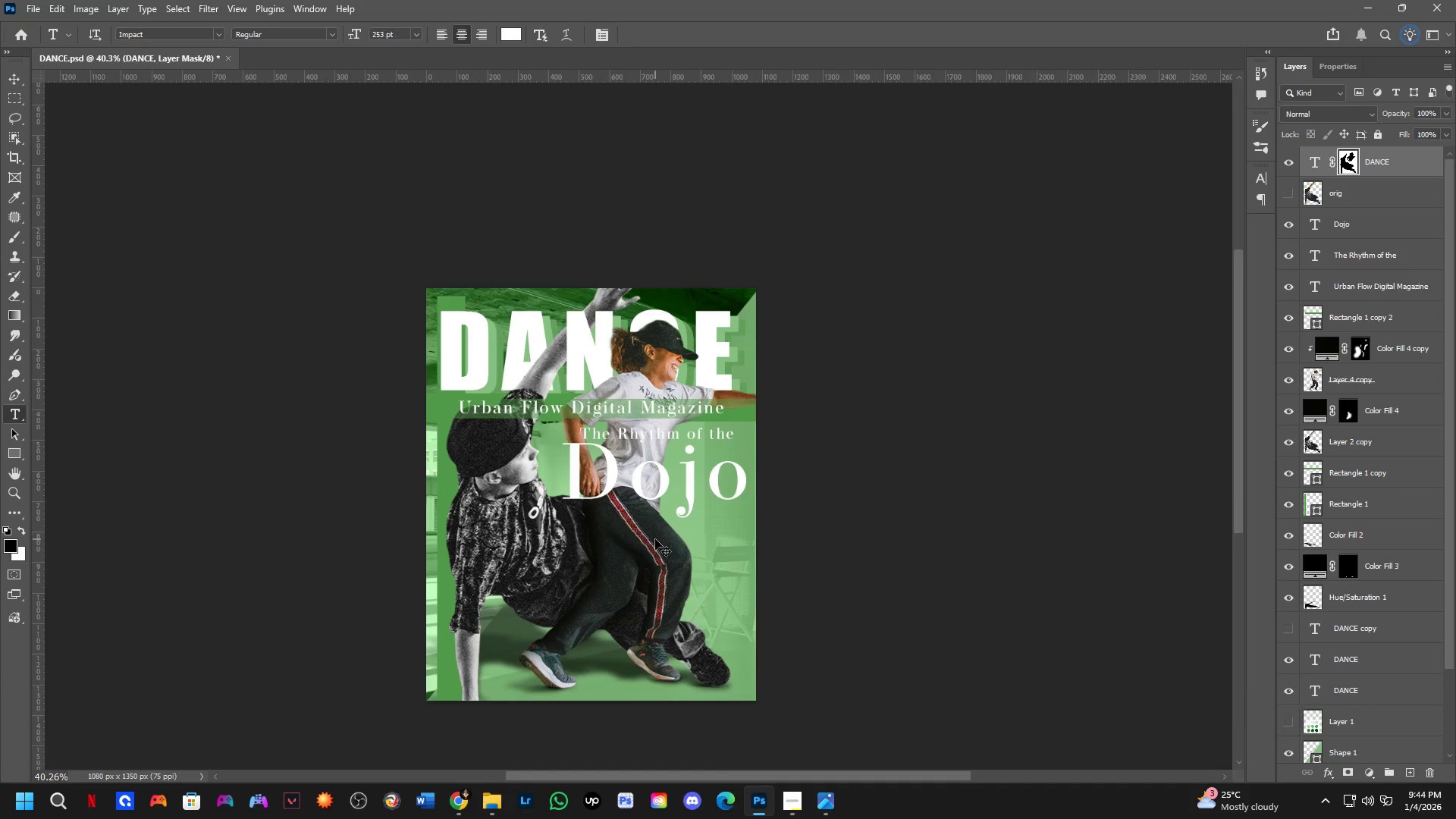 
hold_key(key=ControlLeft, duration=0.39)
 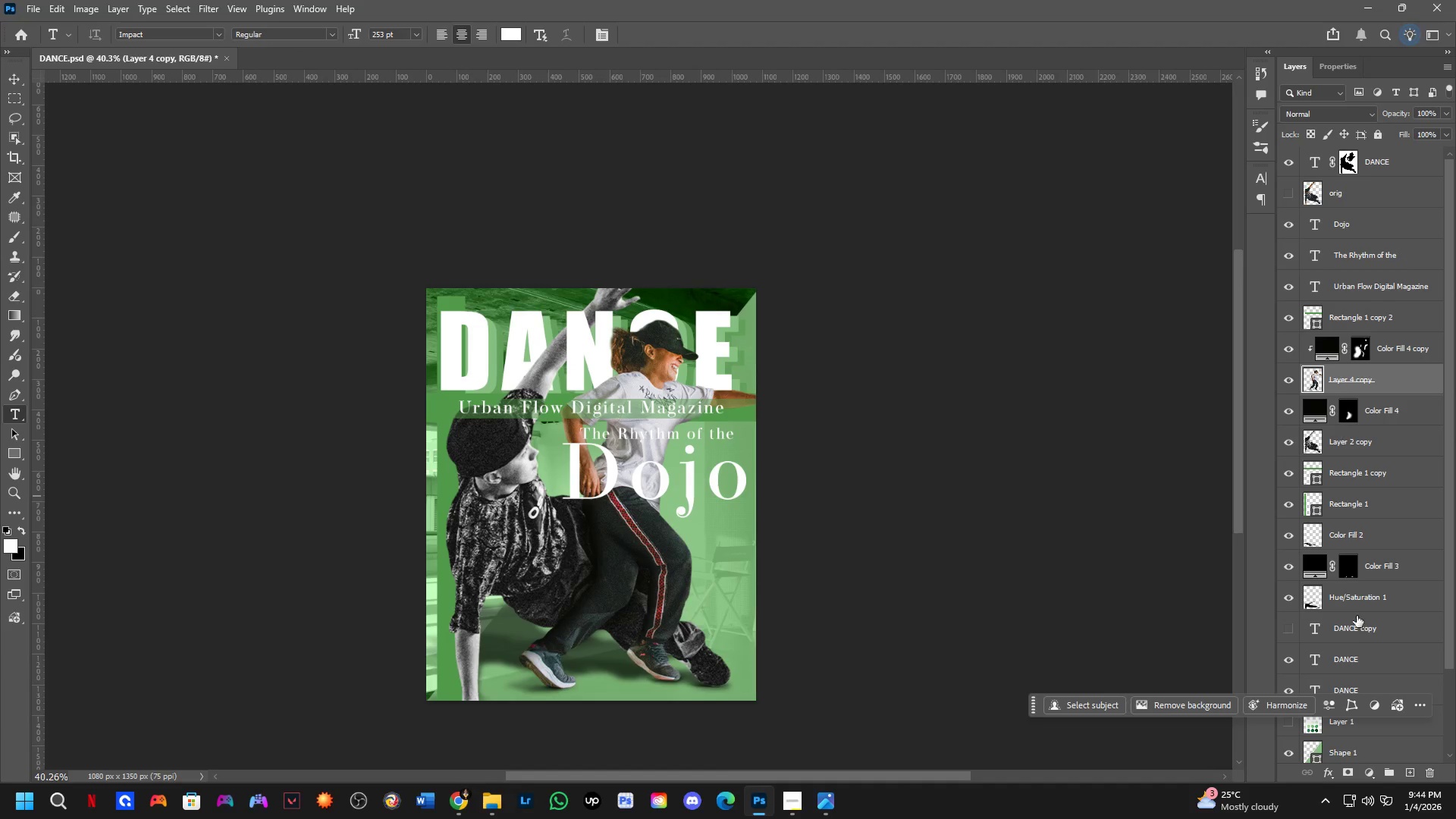 
hold_key(key=ControlLeft, duration=7.75)
 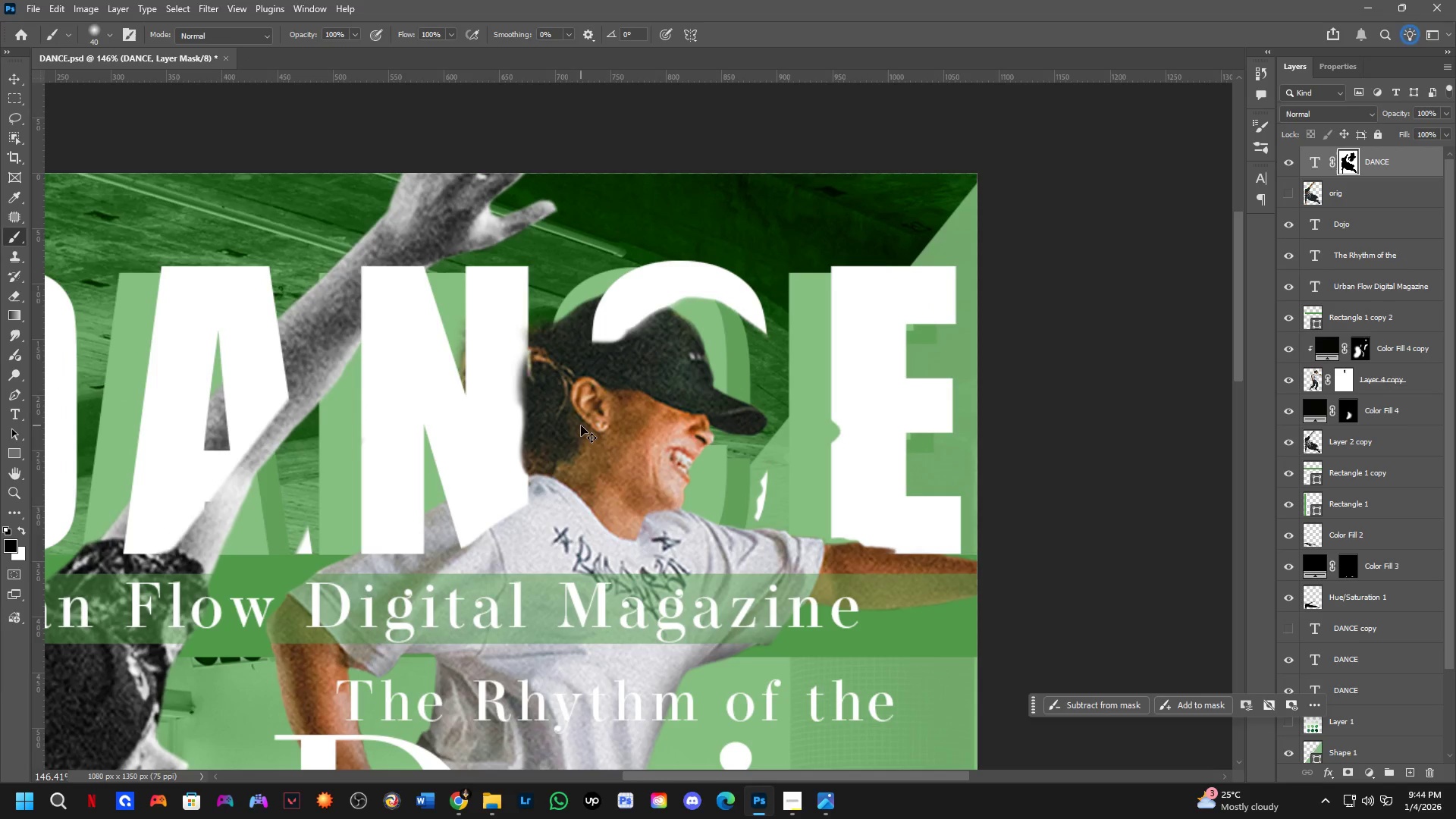 
key(Shift+ShiftLeft)
 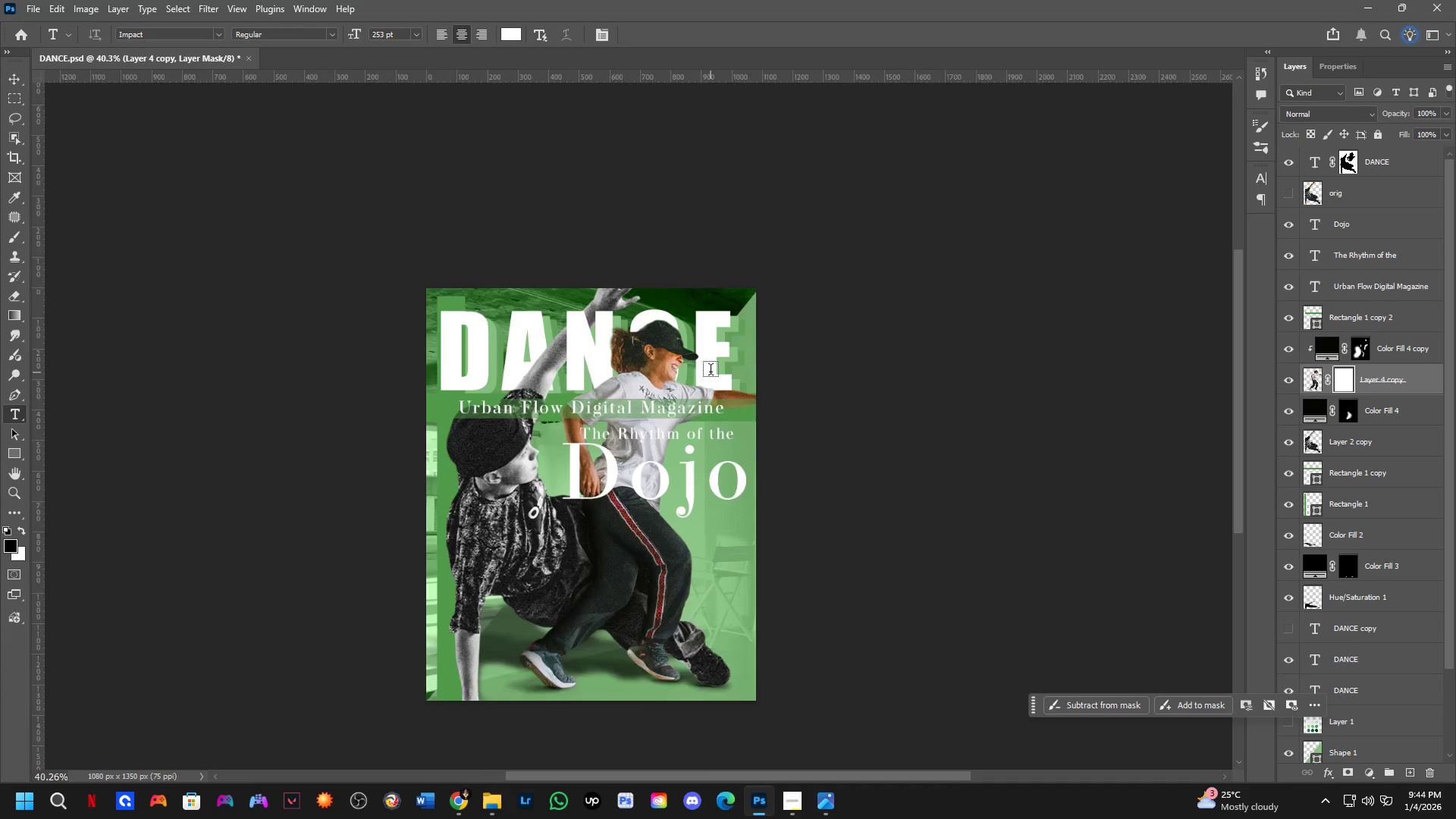 
key(Space)
 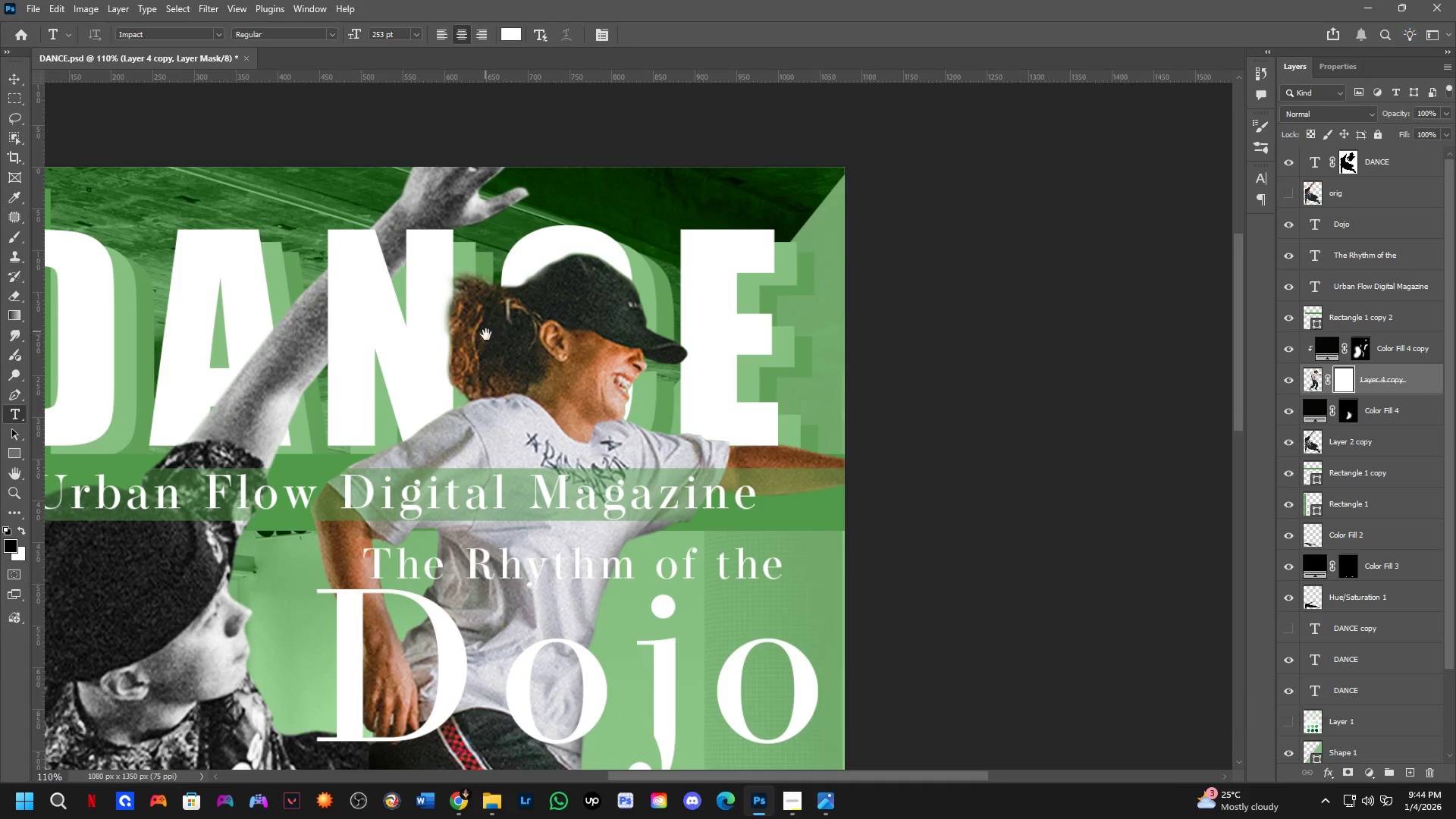 
scroll: coordinate [689, 350], scroll_direction: up, amount: 4.0
 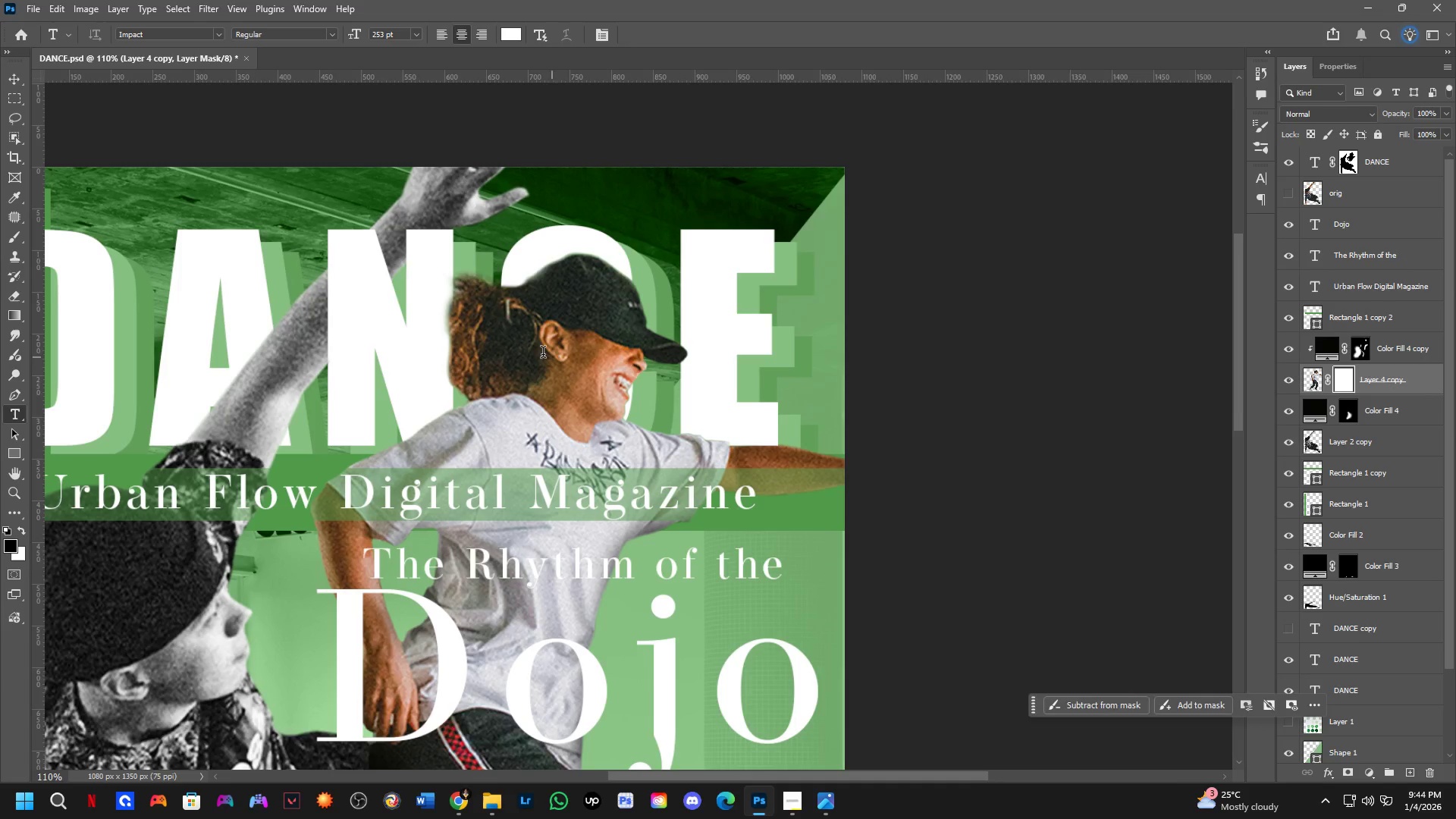 
left_click_drag(start_coordinate=[485, 329], to_coordinate=[497, 382])
 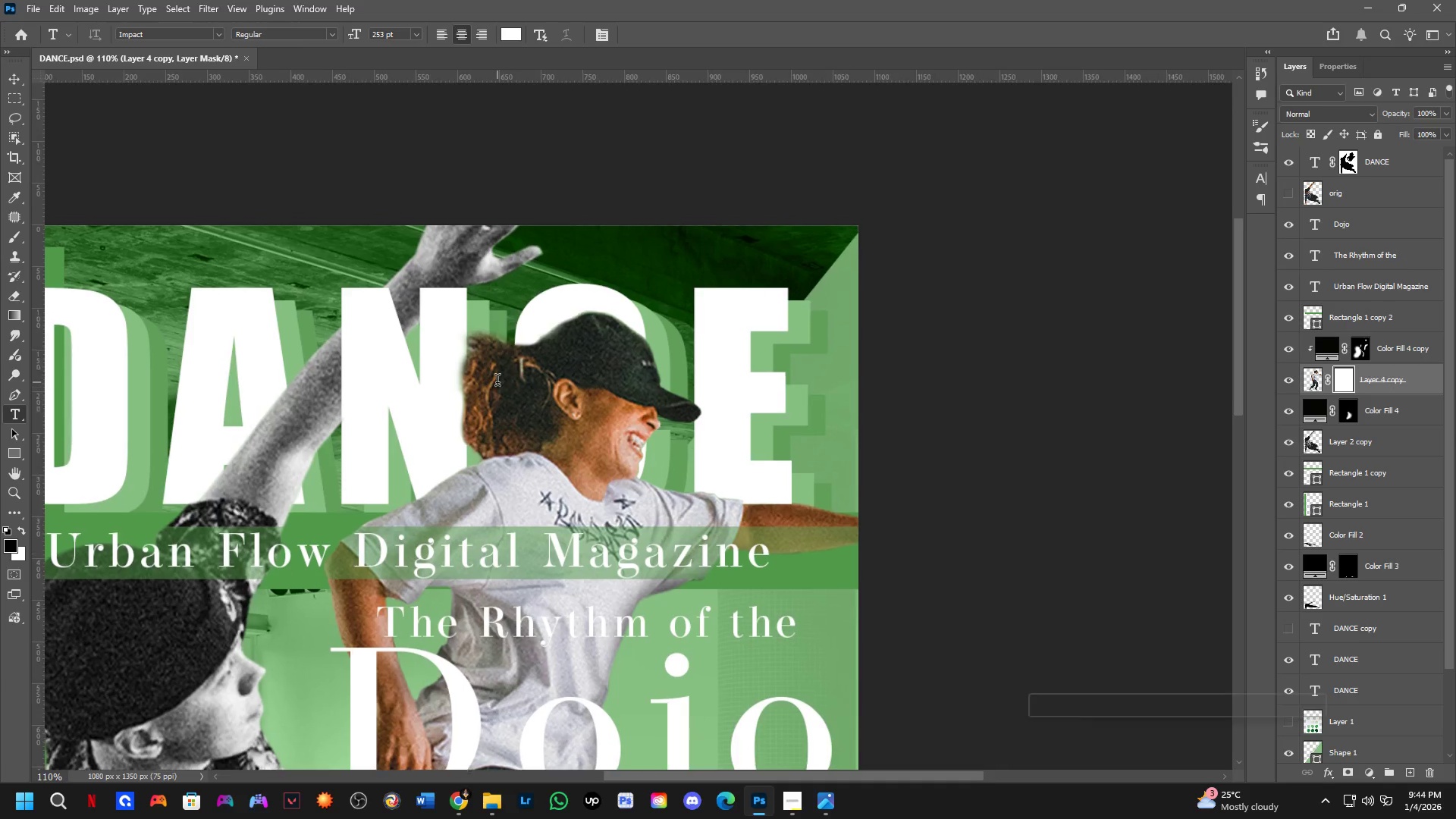 
key(B)
 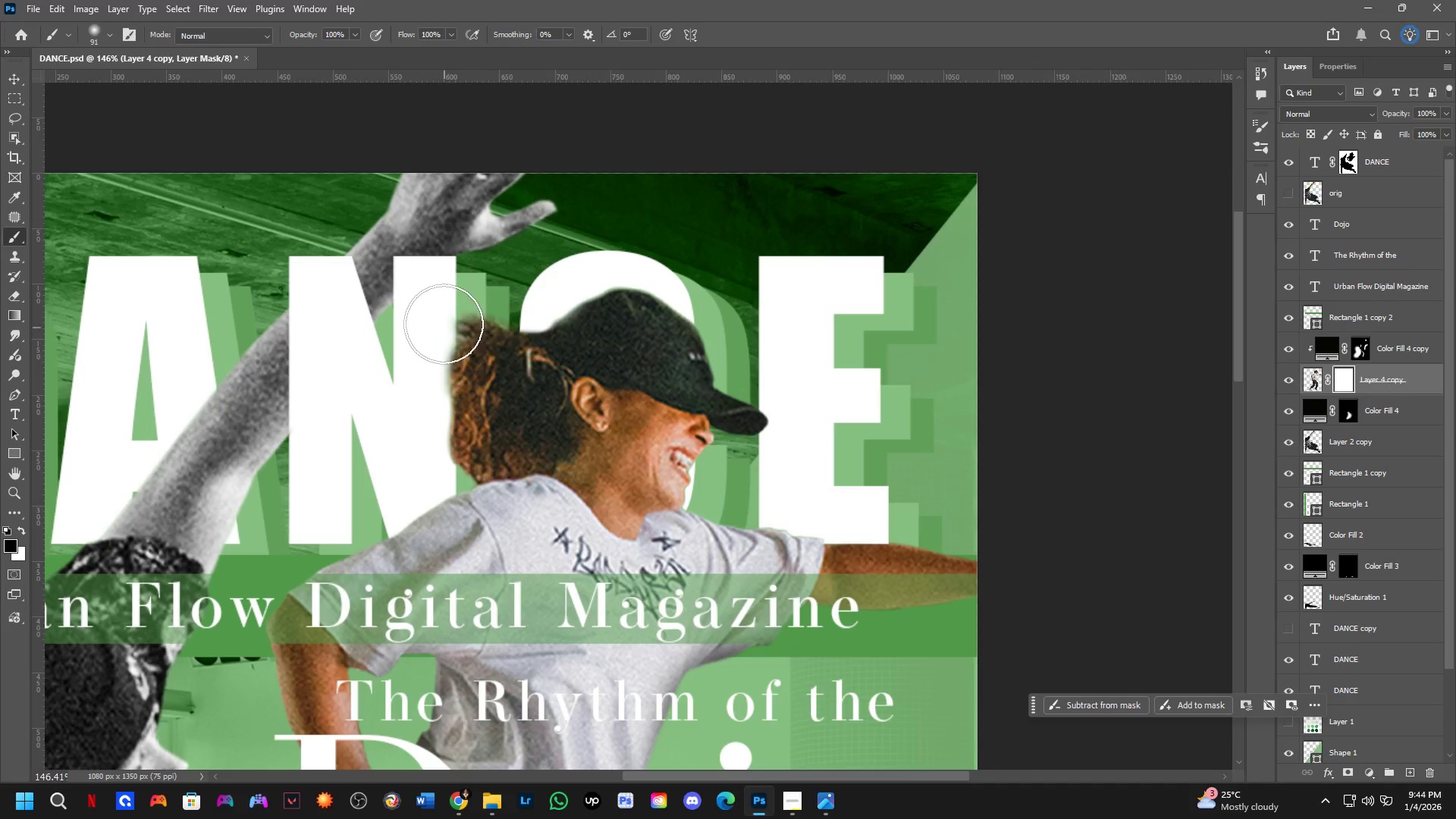 
scroll: coordinate [497, 382], scroll_direction: up, amount: 3.0
 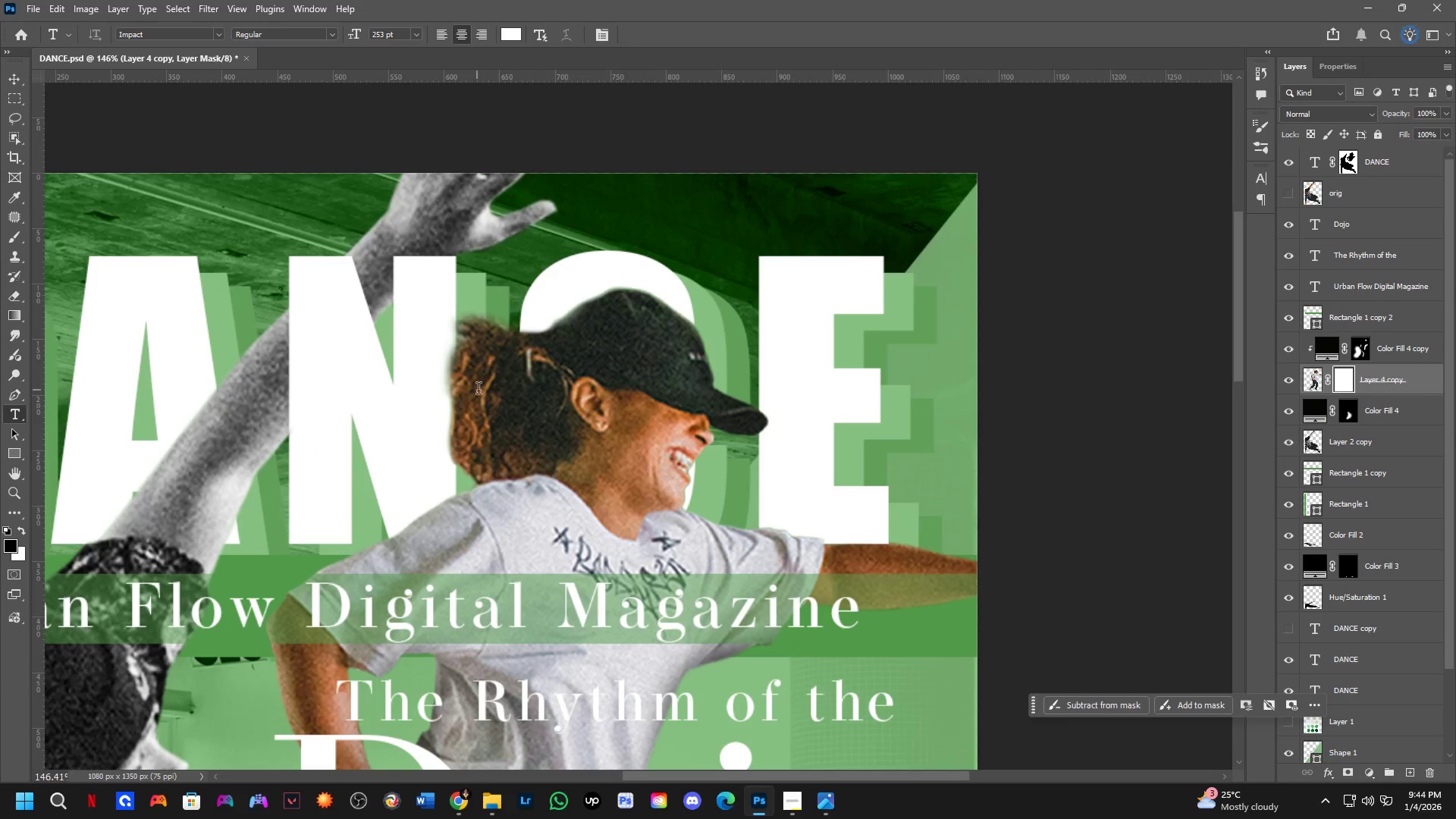 
left_click_drag(start_coordinate=[430, 300], to_coordinate=[449, 268])
 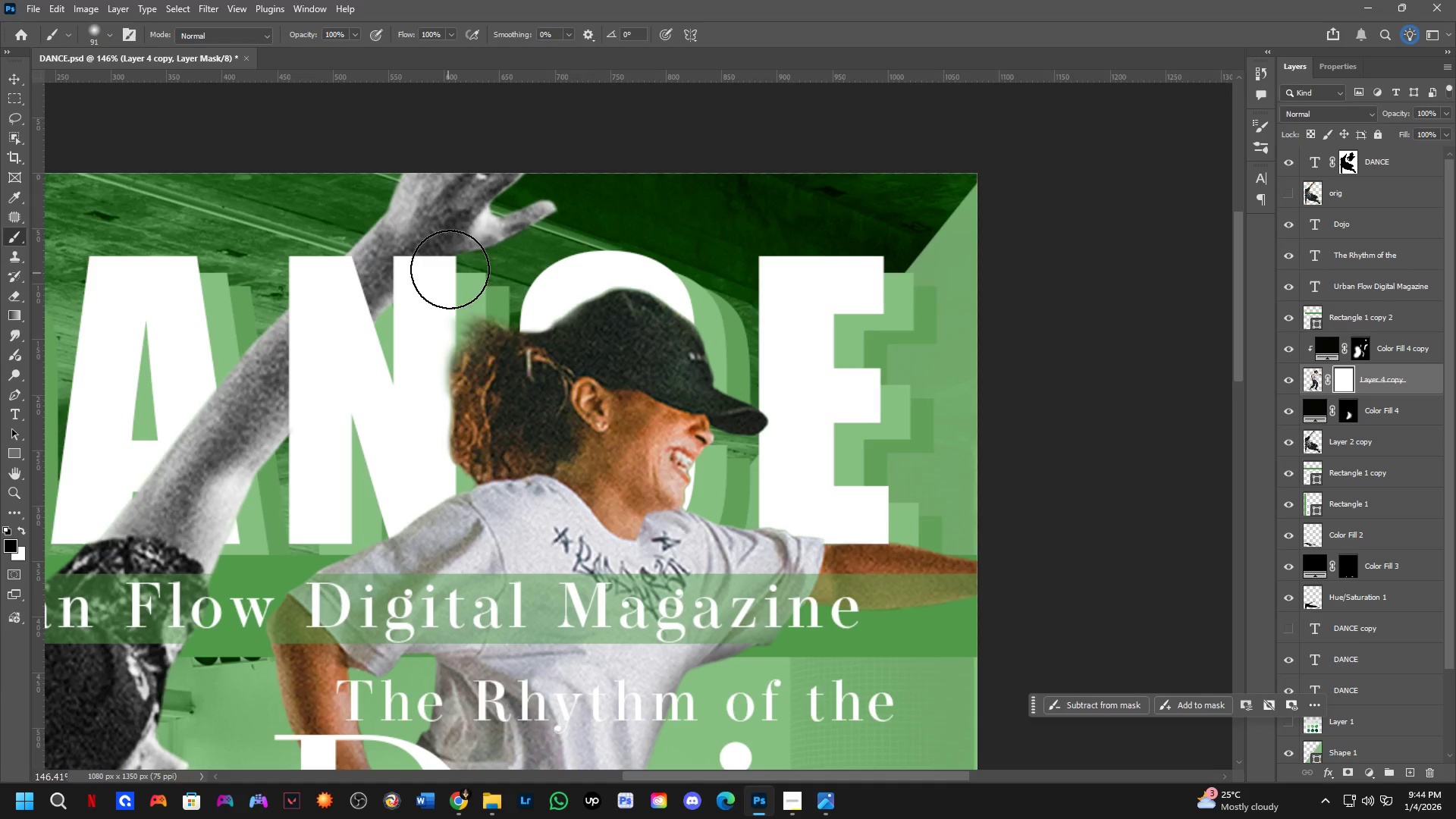 
hold_key(key=AltLeft, duration=0.47)
 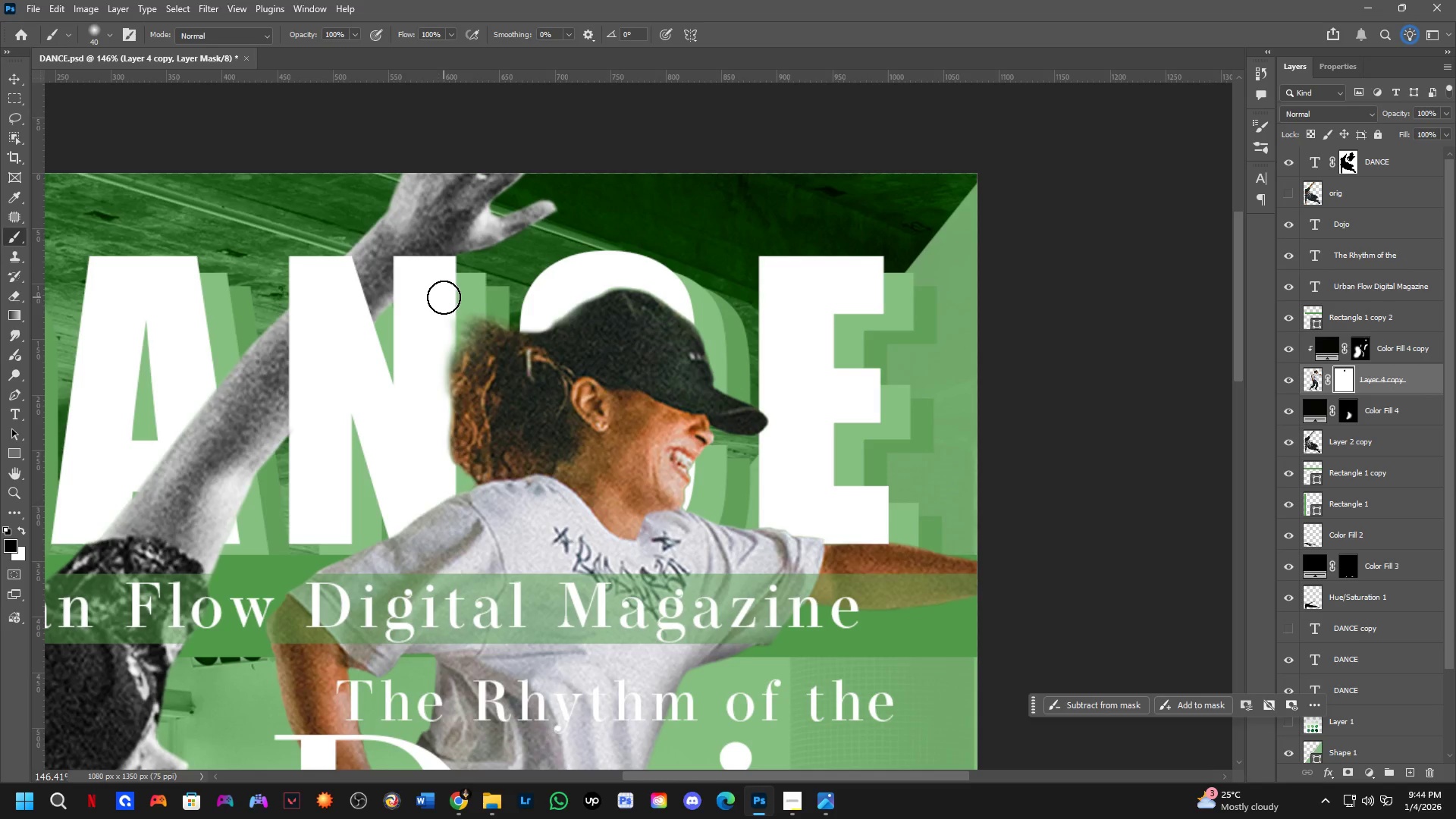 
left_click_drag(start_coordinate=[445, 312], to_coordinate=[444, 473])
 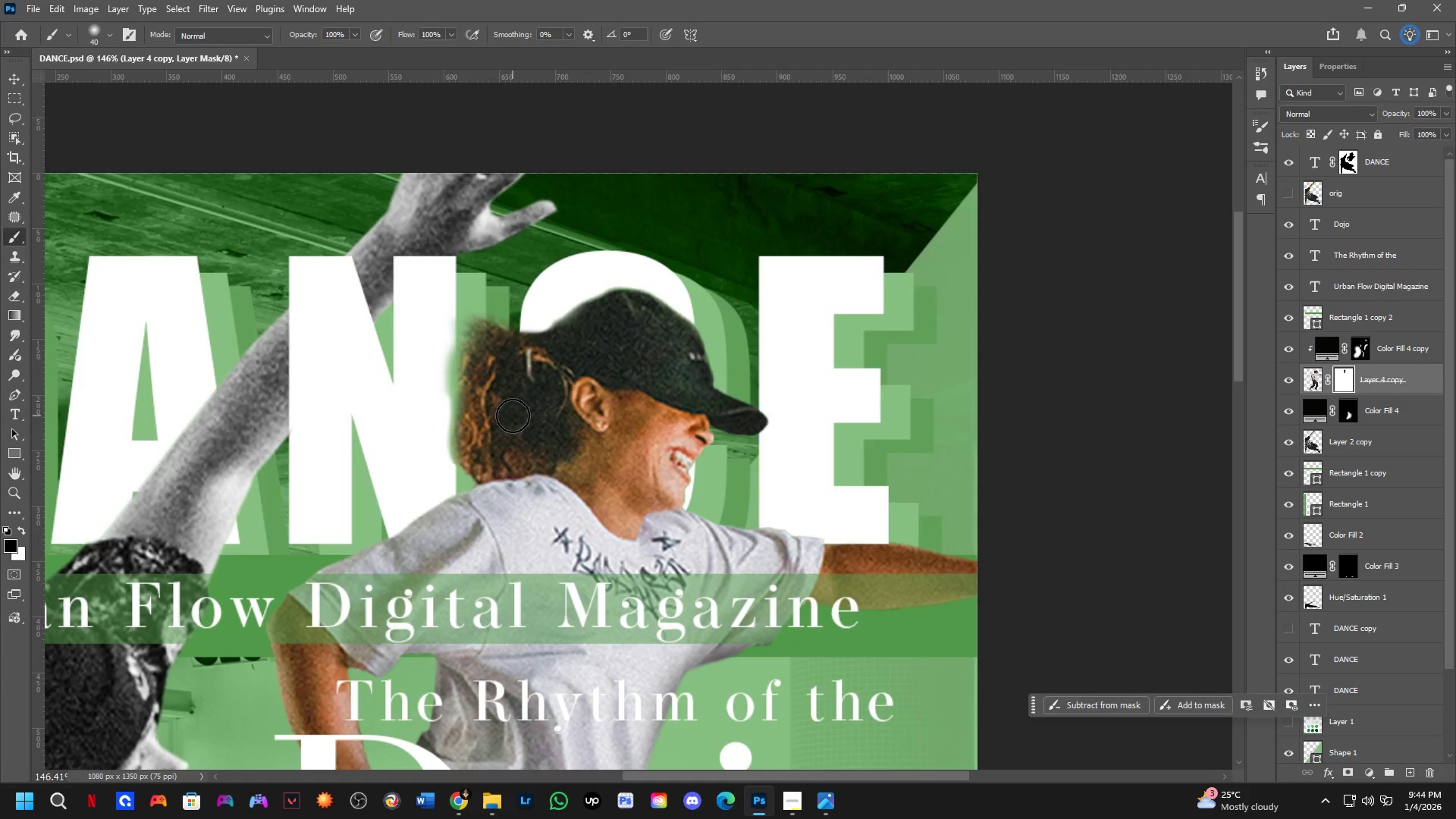 
left_click_drag(start_coordinate=[514, 415], to_coordinate=[587, 426])
 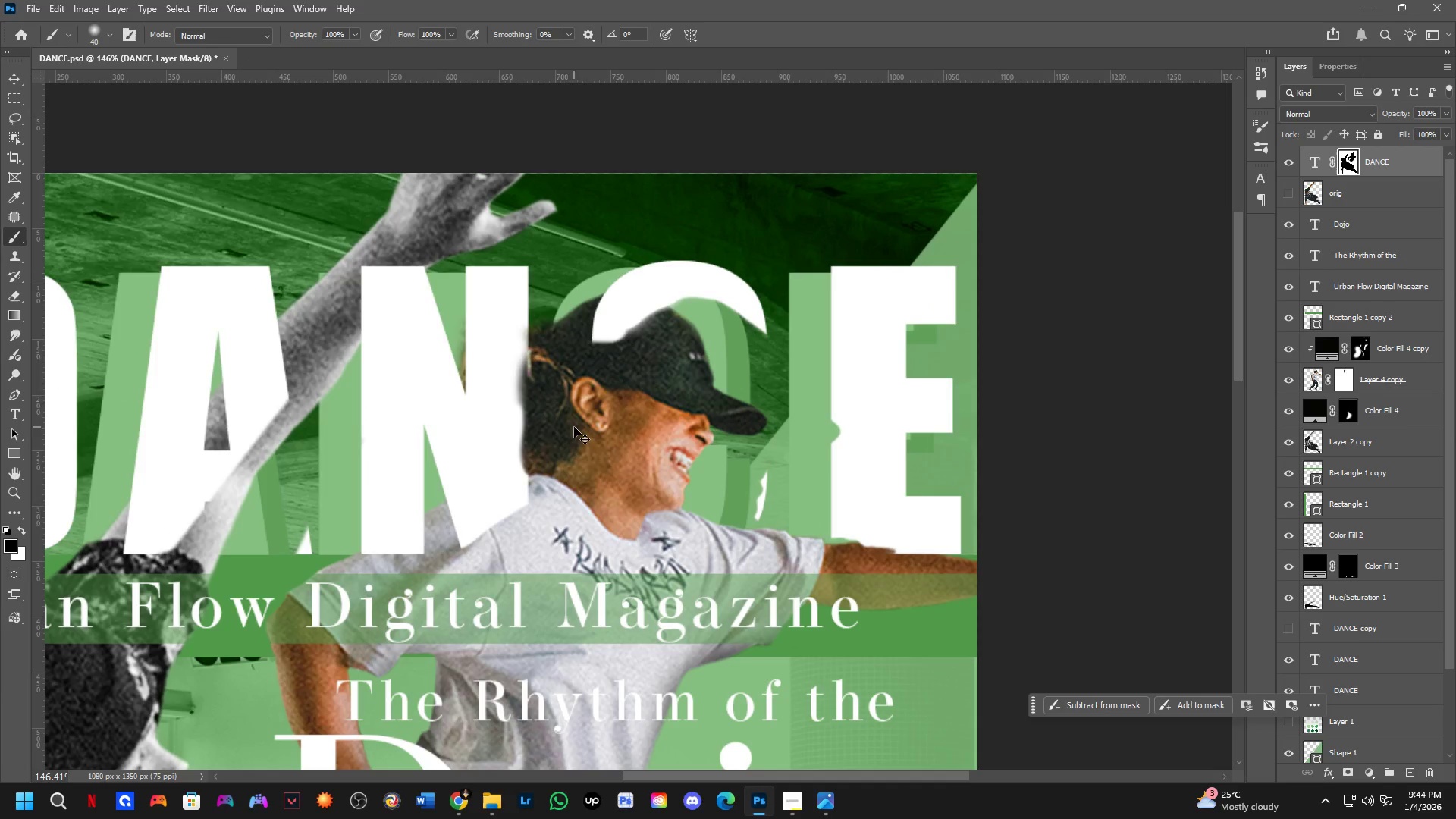 
key(Control+Z)
 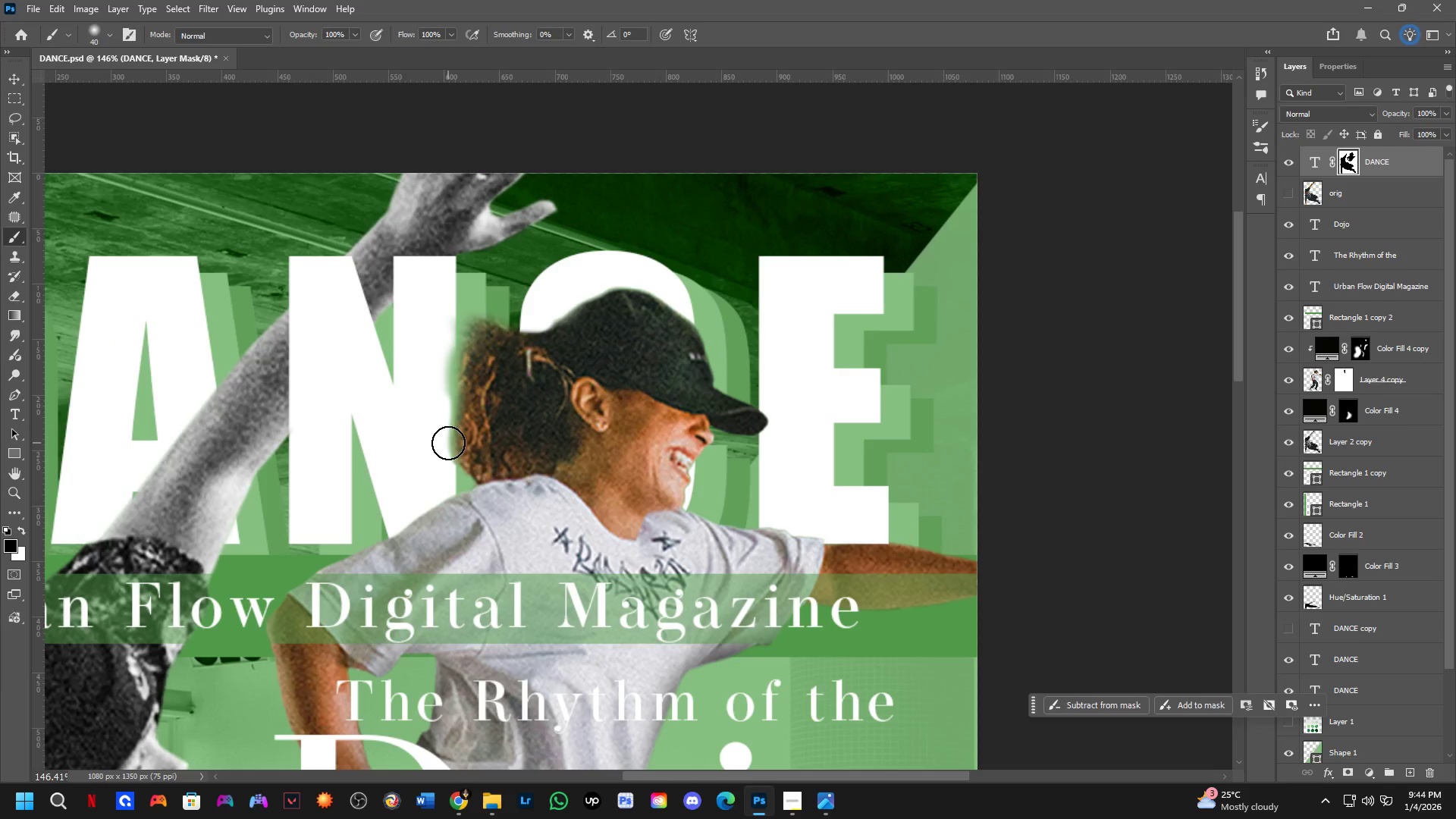 
left_click_drag(start_coordinate=[444, 462], to_coordinate=[448, 469])
 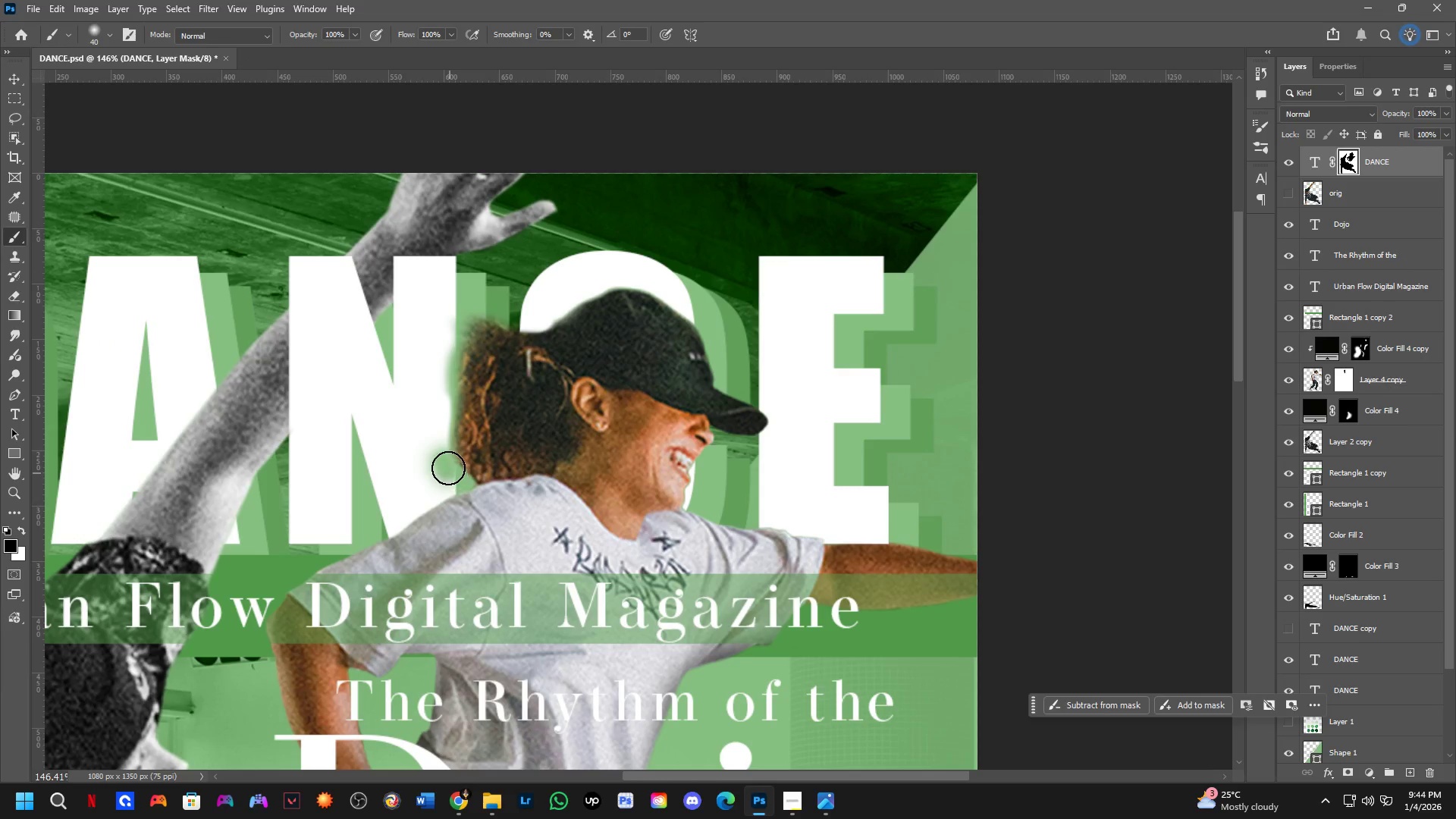 
key(Control+ControlLeft)
 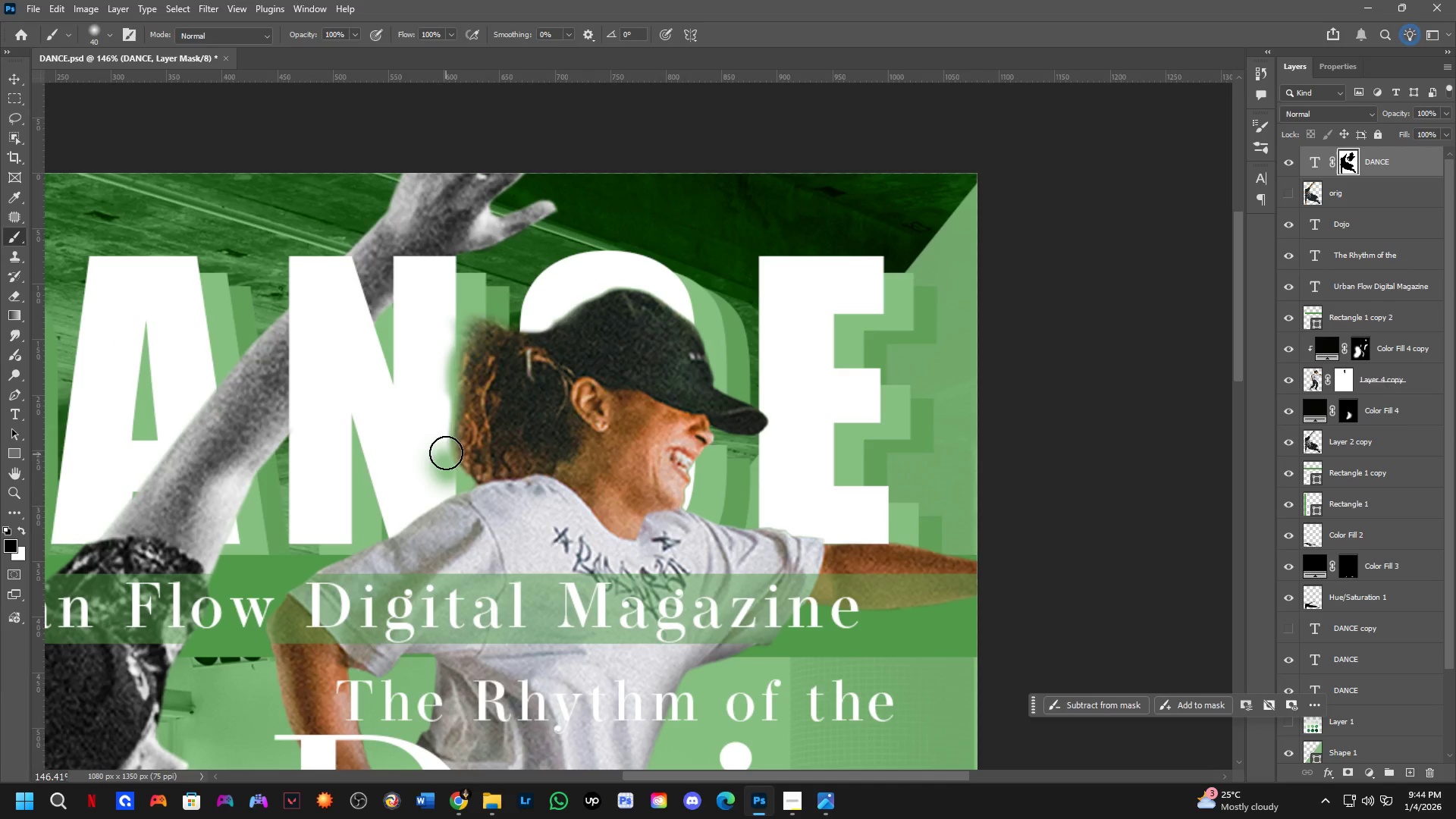 
key(Control+Z)
 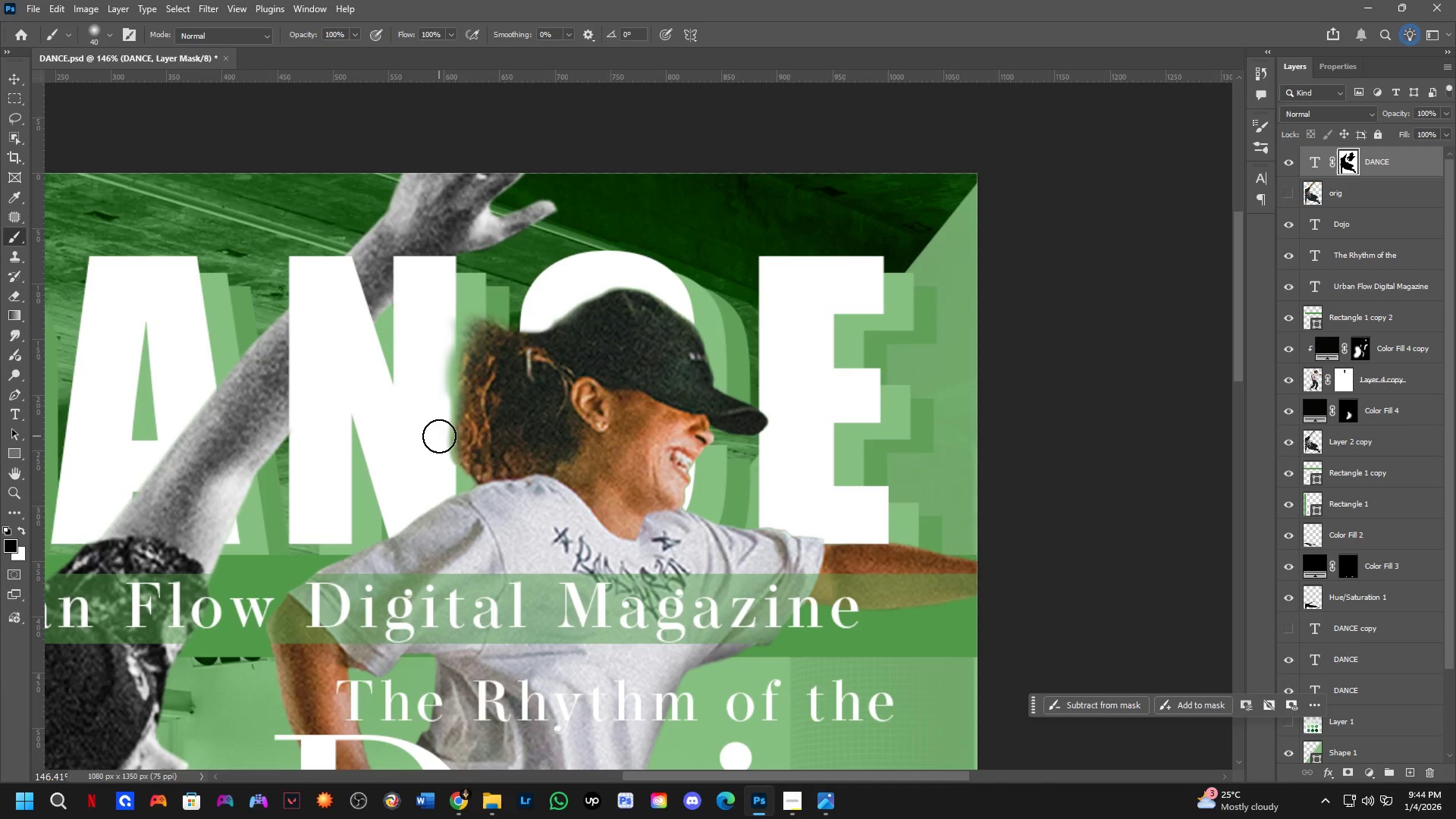 
key(X)
 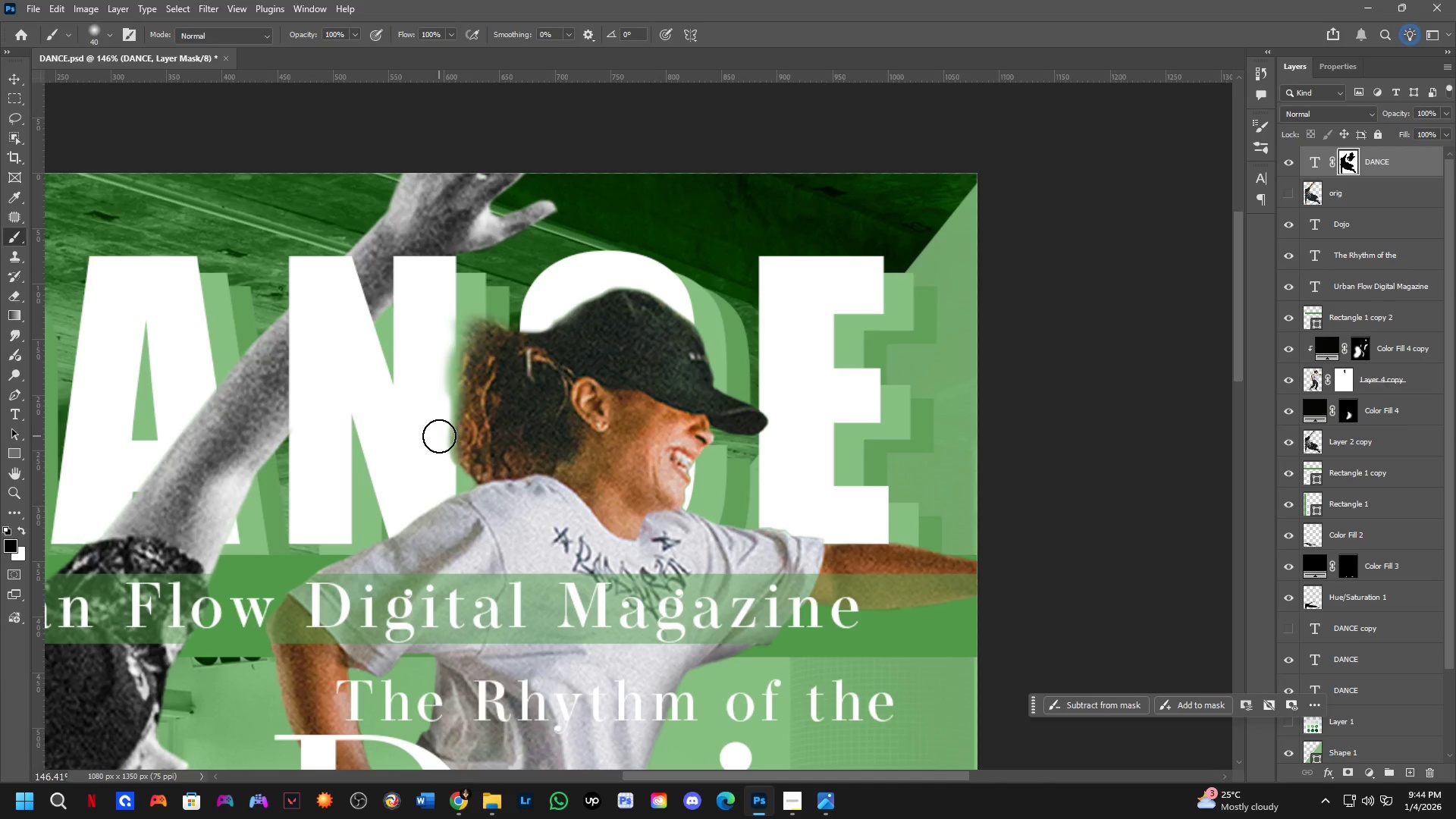 
left_click_drag(start_coordinate=[441, 441], to_coordinate=[424, 375])
 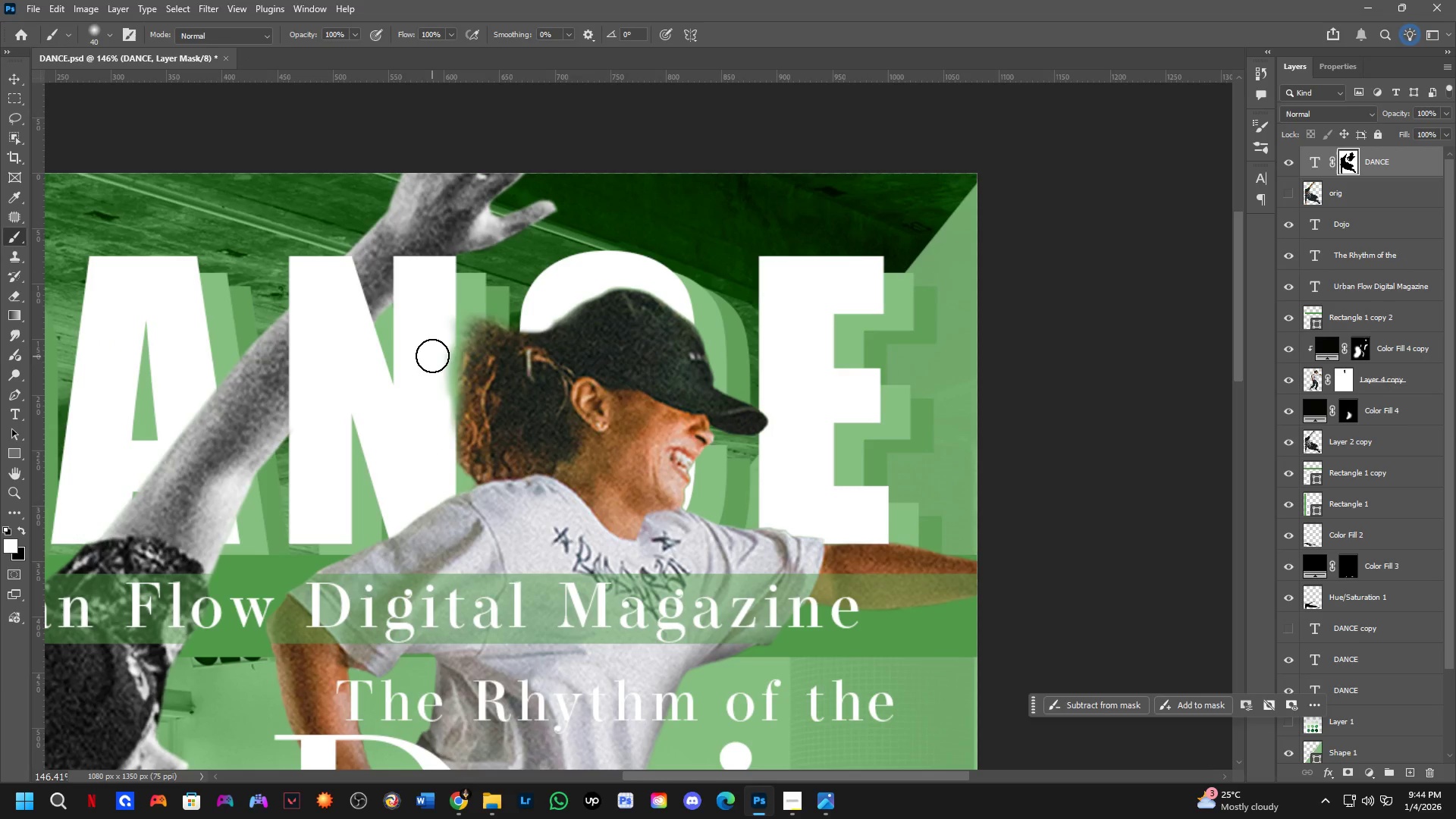 
left_click_drag(start_coordinate=[432, 356], to_coordinate=[465, 318])
 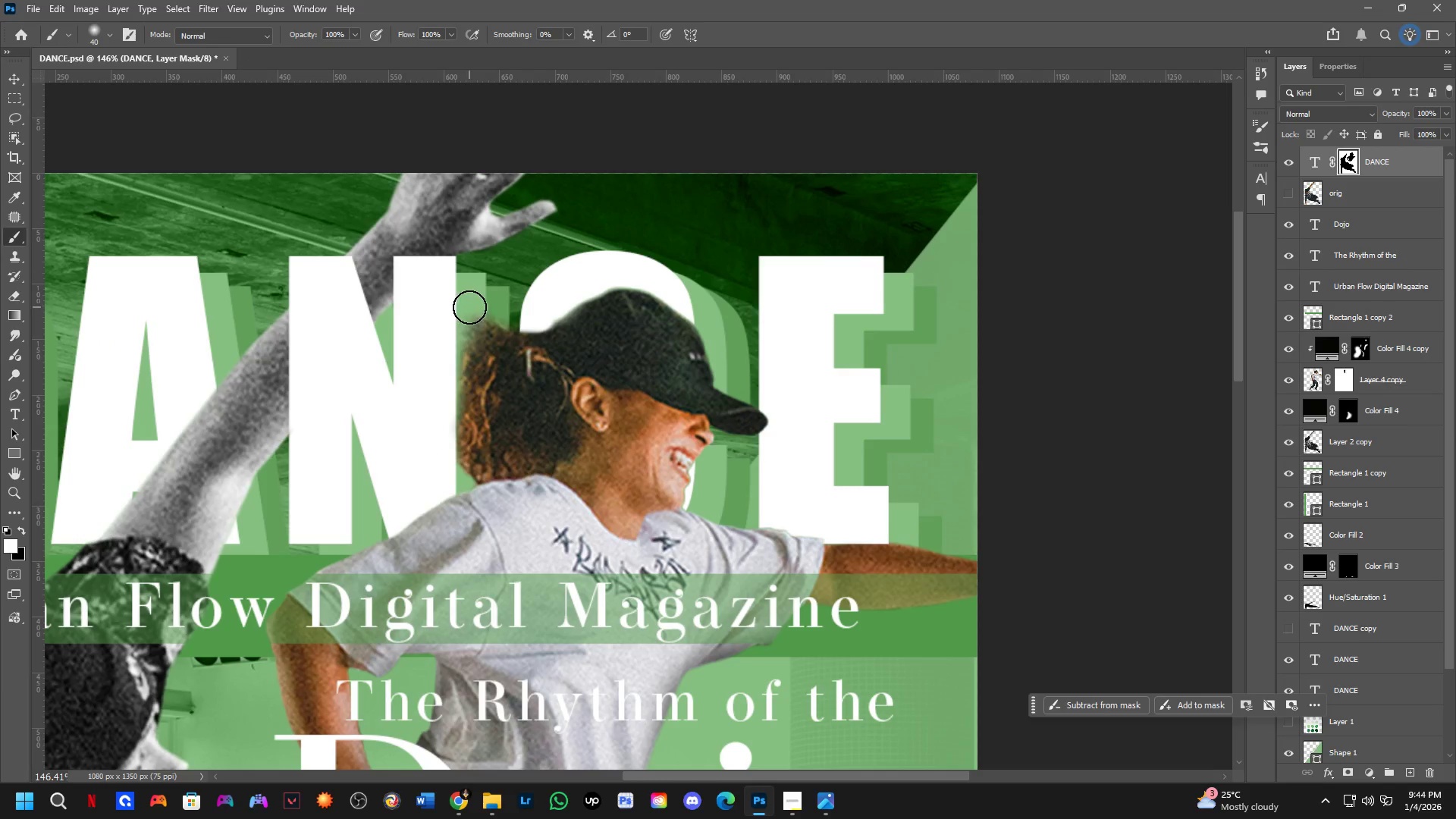 
left_click_drag(start_coordinate=[469, 309], to_coordinate=[475, 323])
 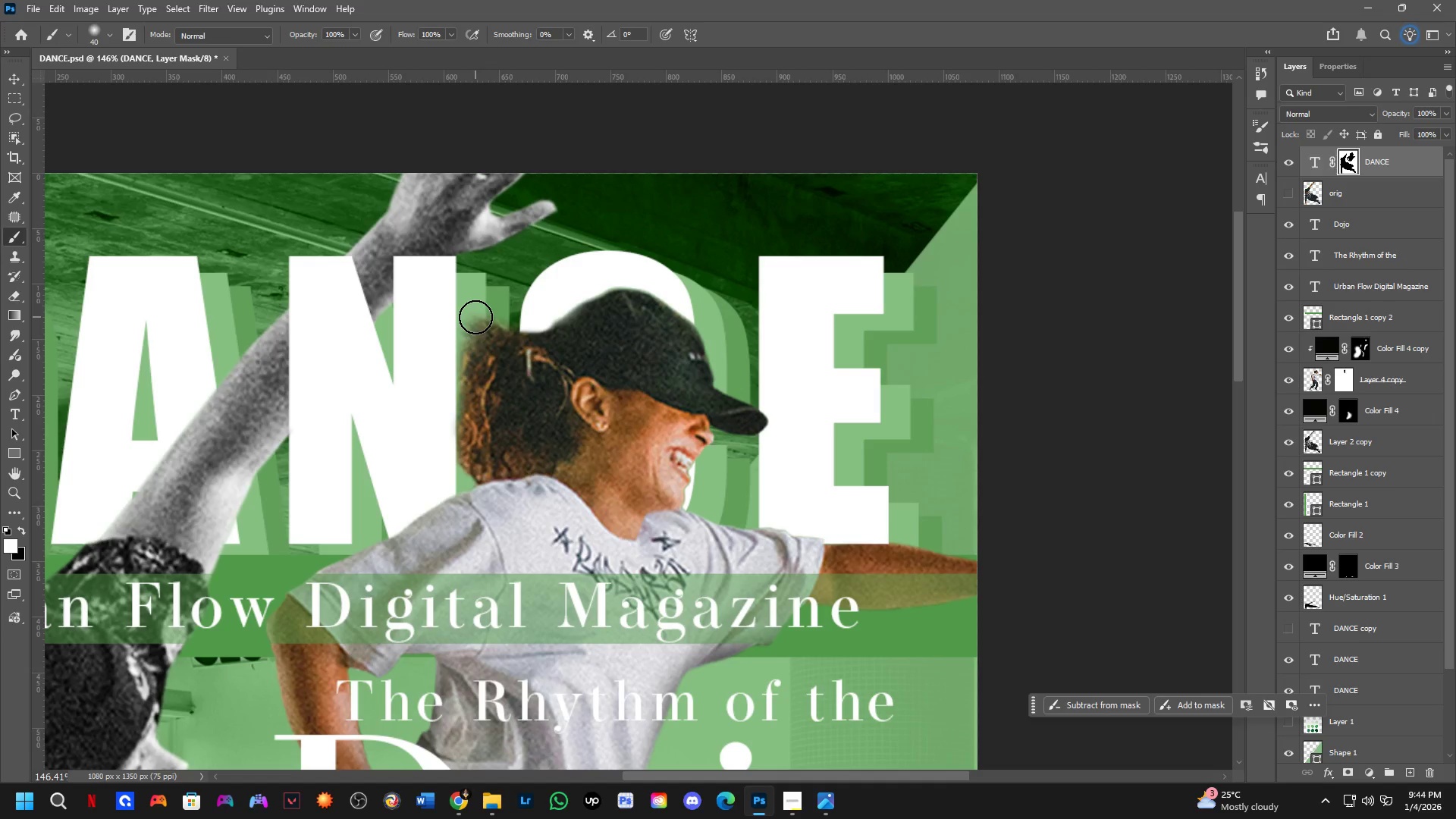 
key(Control+Z)
 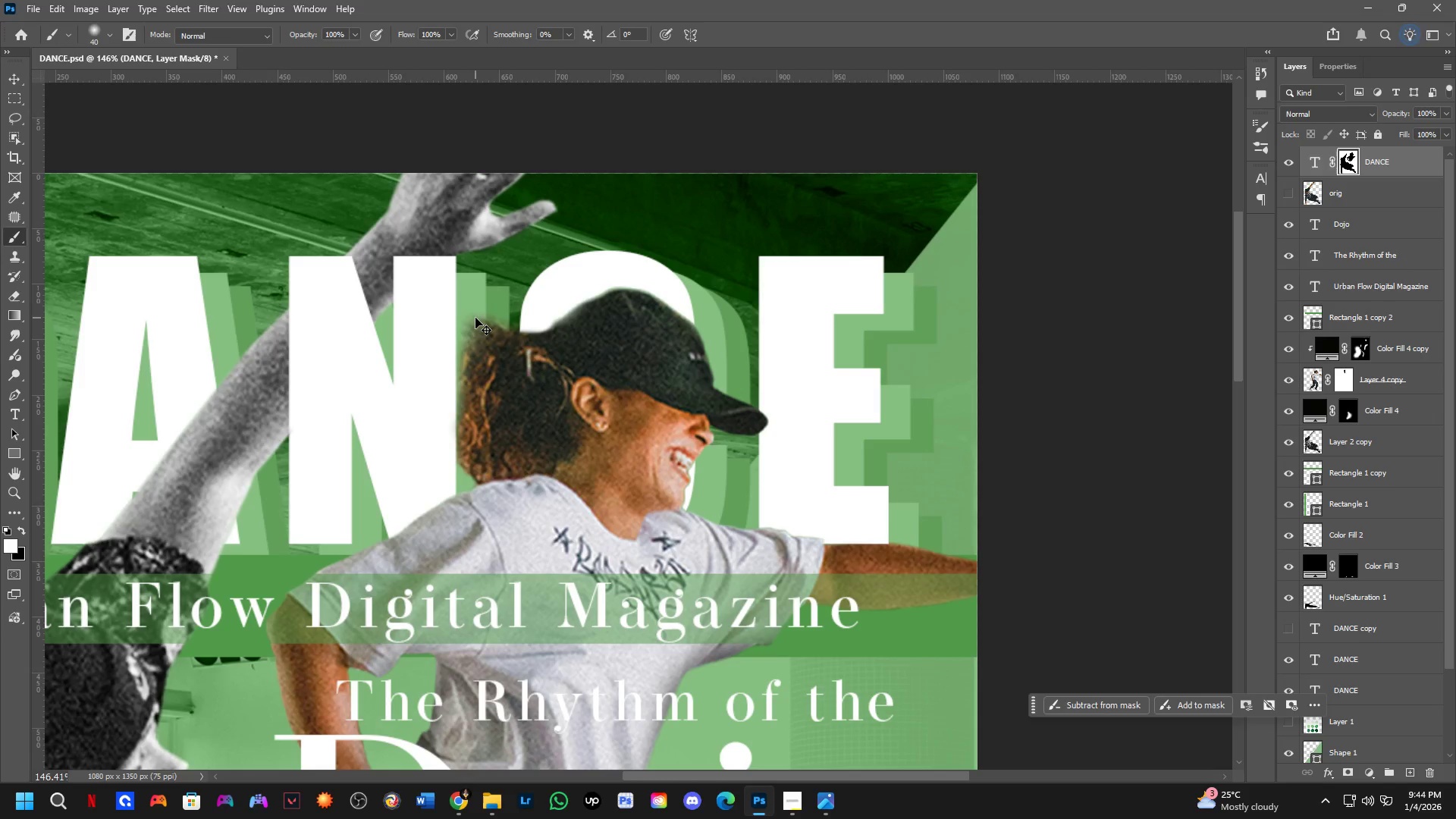 
key(Control+Z)
 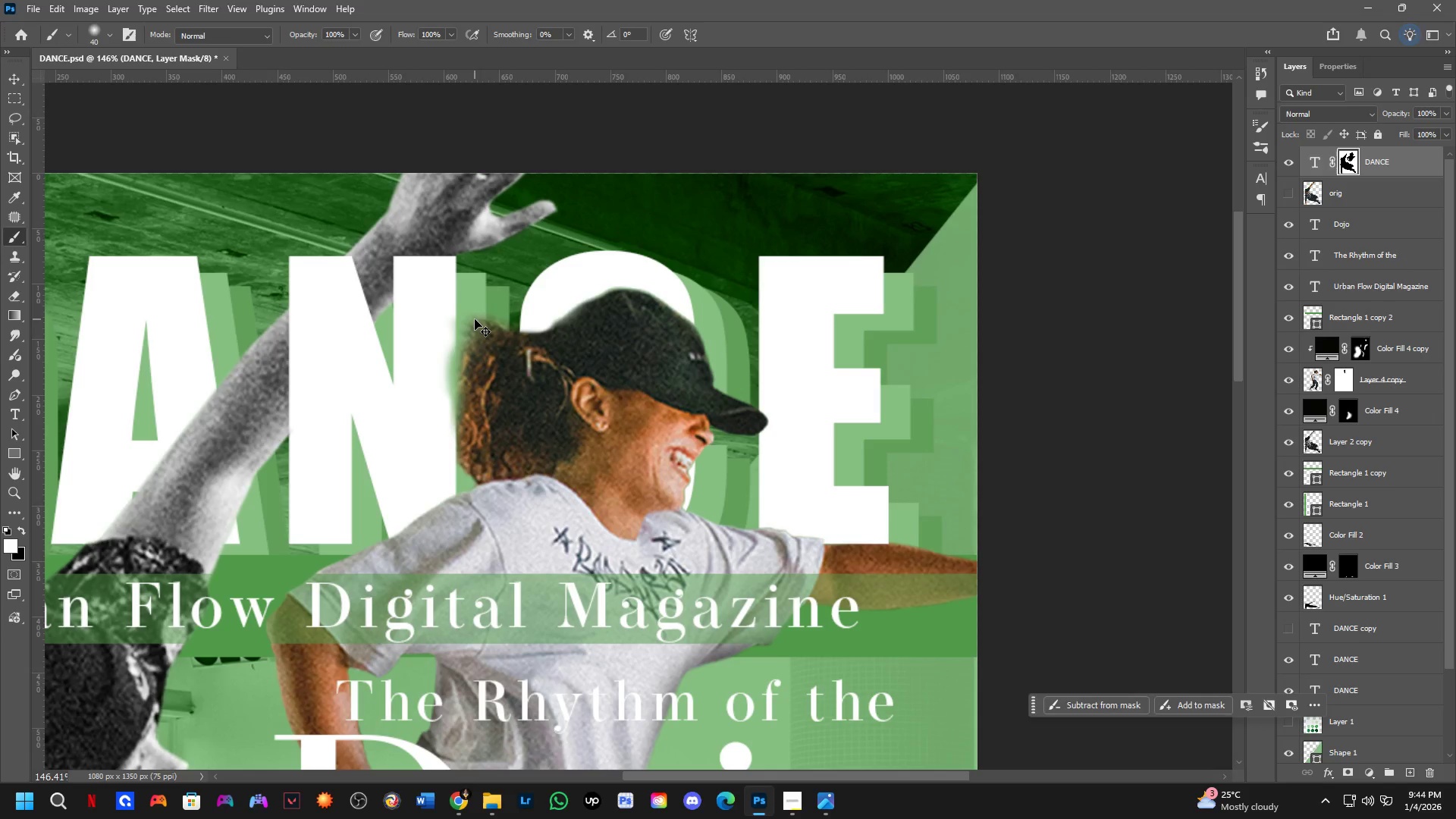 
key(Control+Z)
 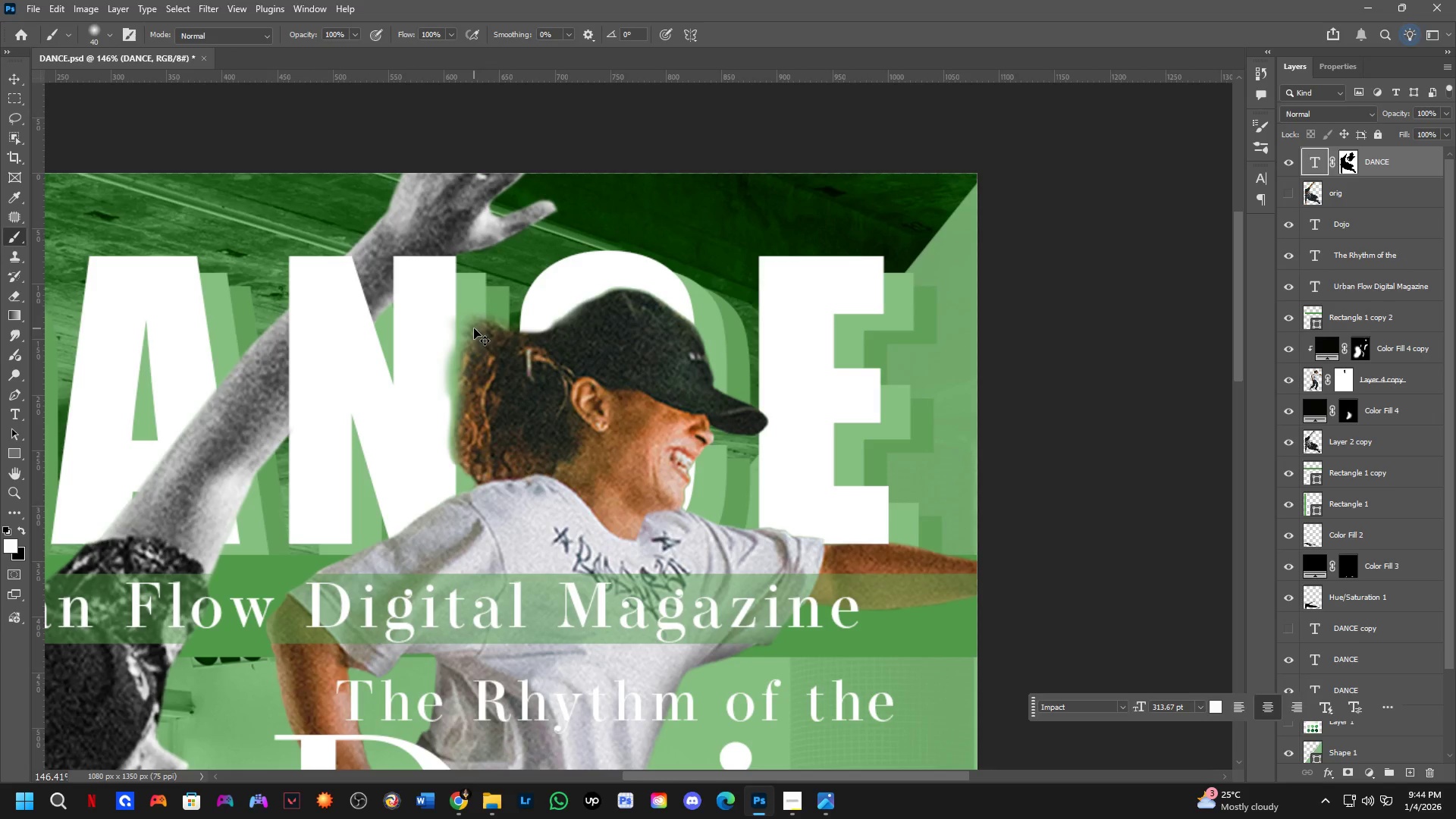 
key(Control+Z)
 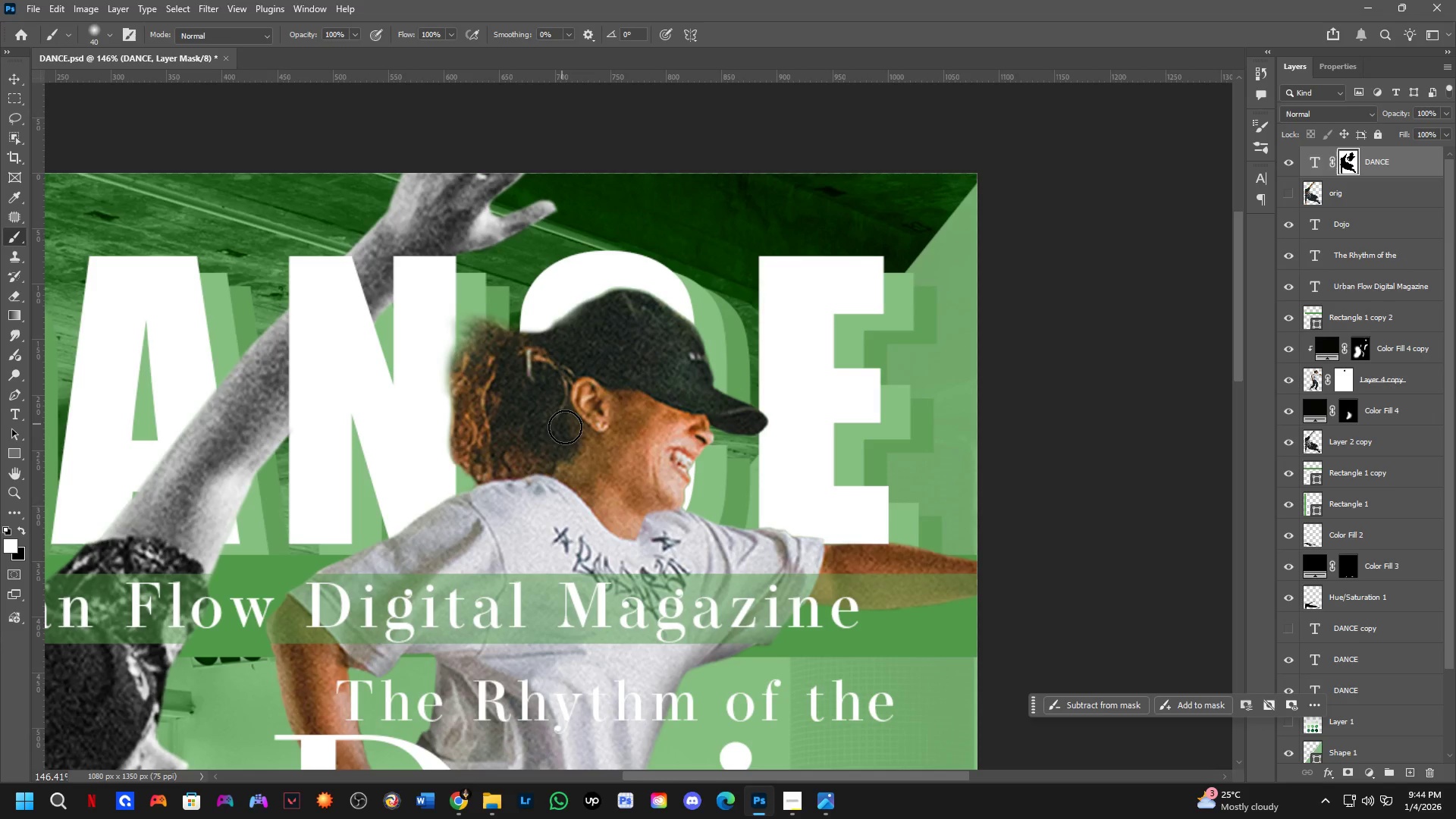 
hold_key(key=ControlLeft, duration=1.16)
 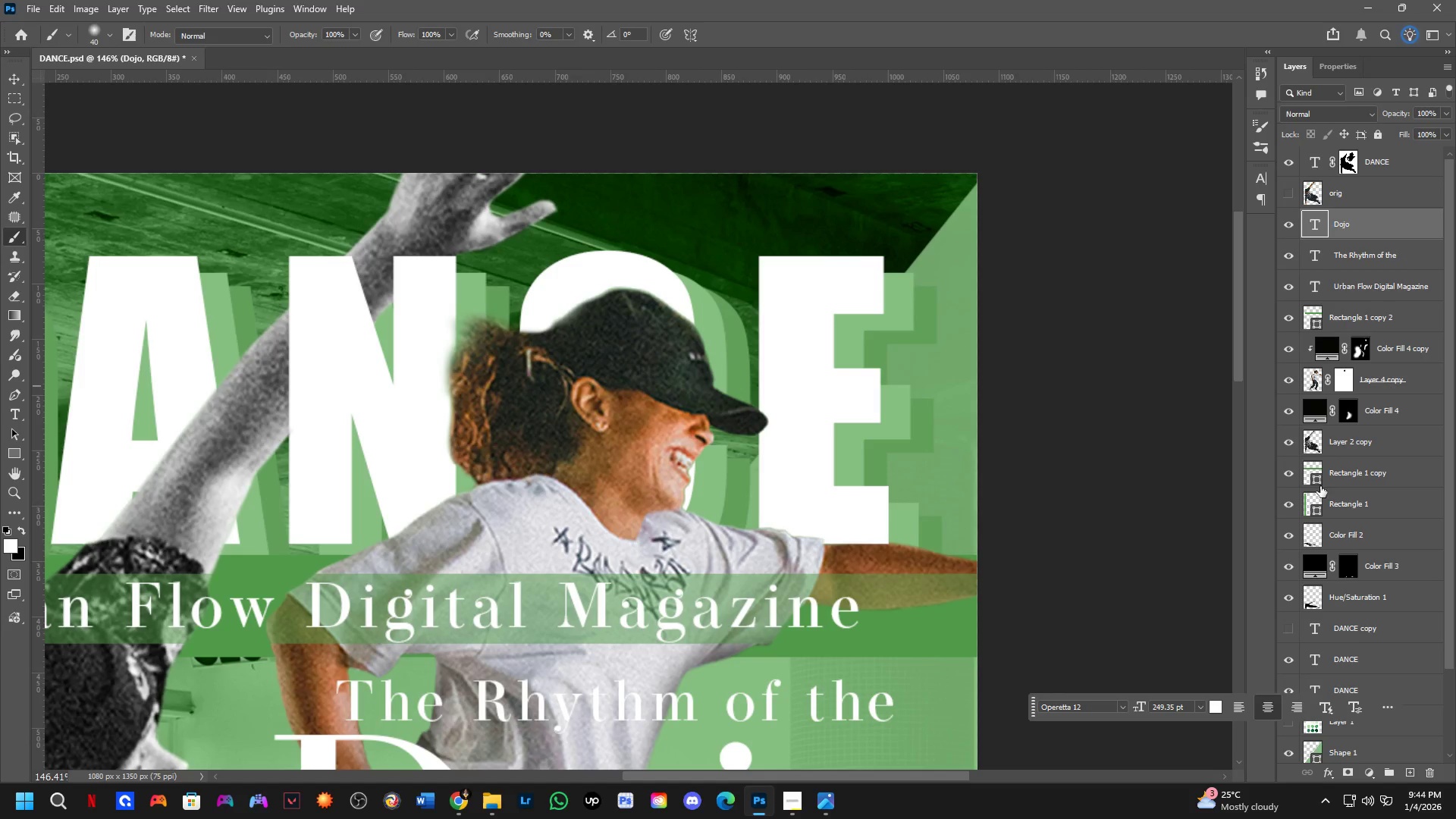 
left_click([1323, 448])
 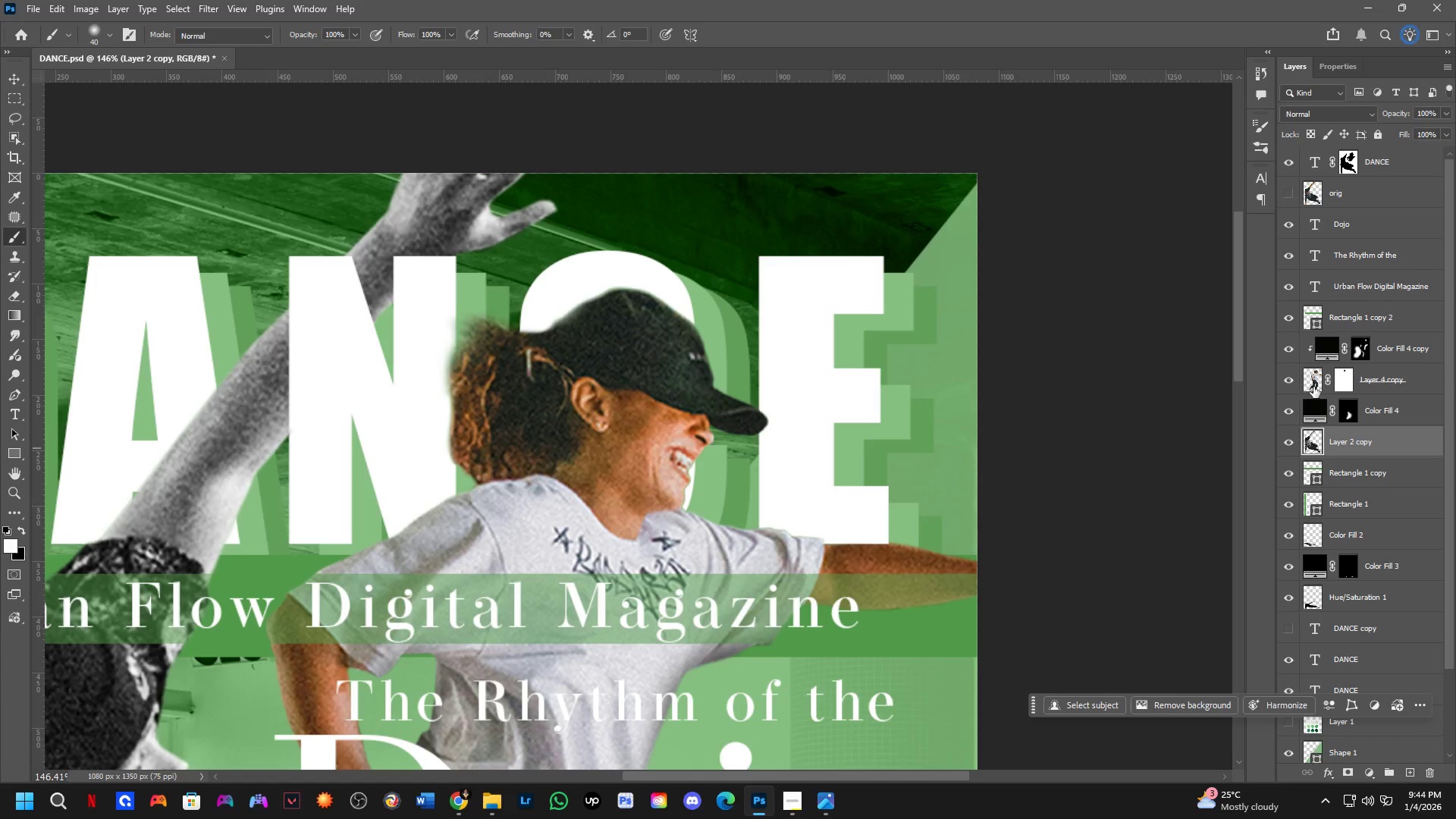 
left_click([1335, 378])
 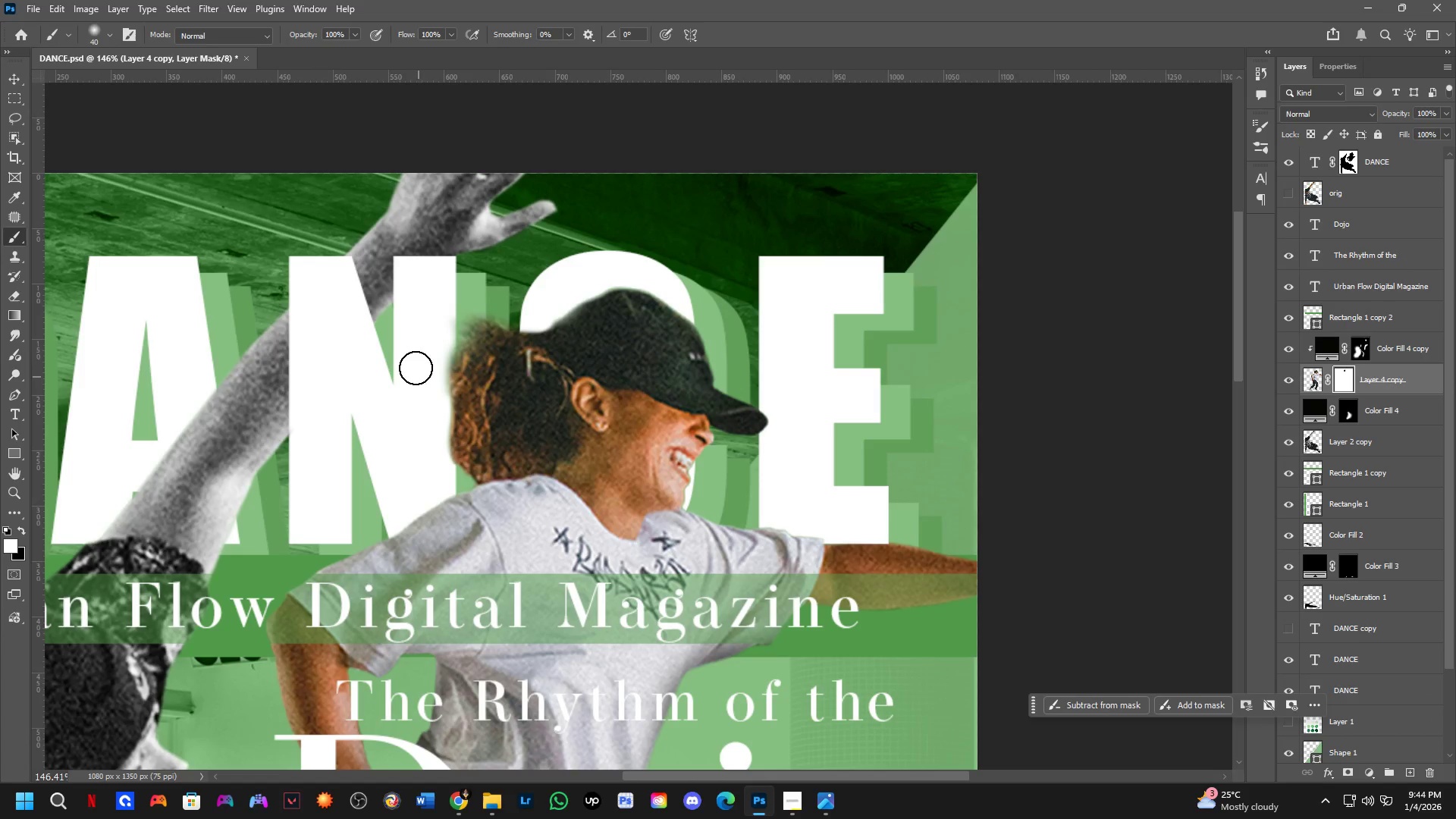 
left_click_drag(start_coordinate=[440, 317], to_coordinate=[450, 431])
 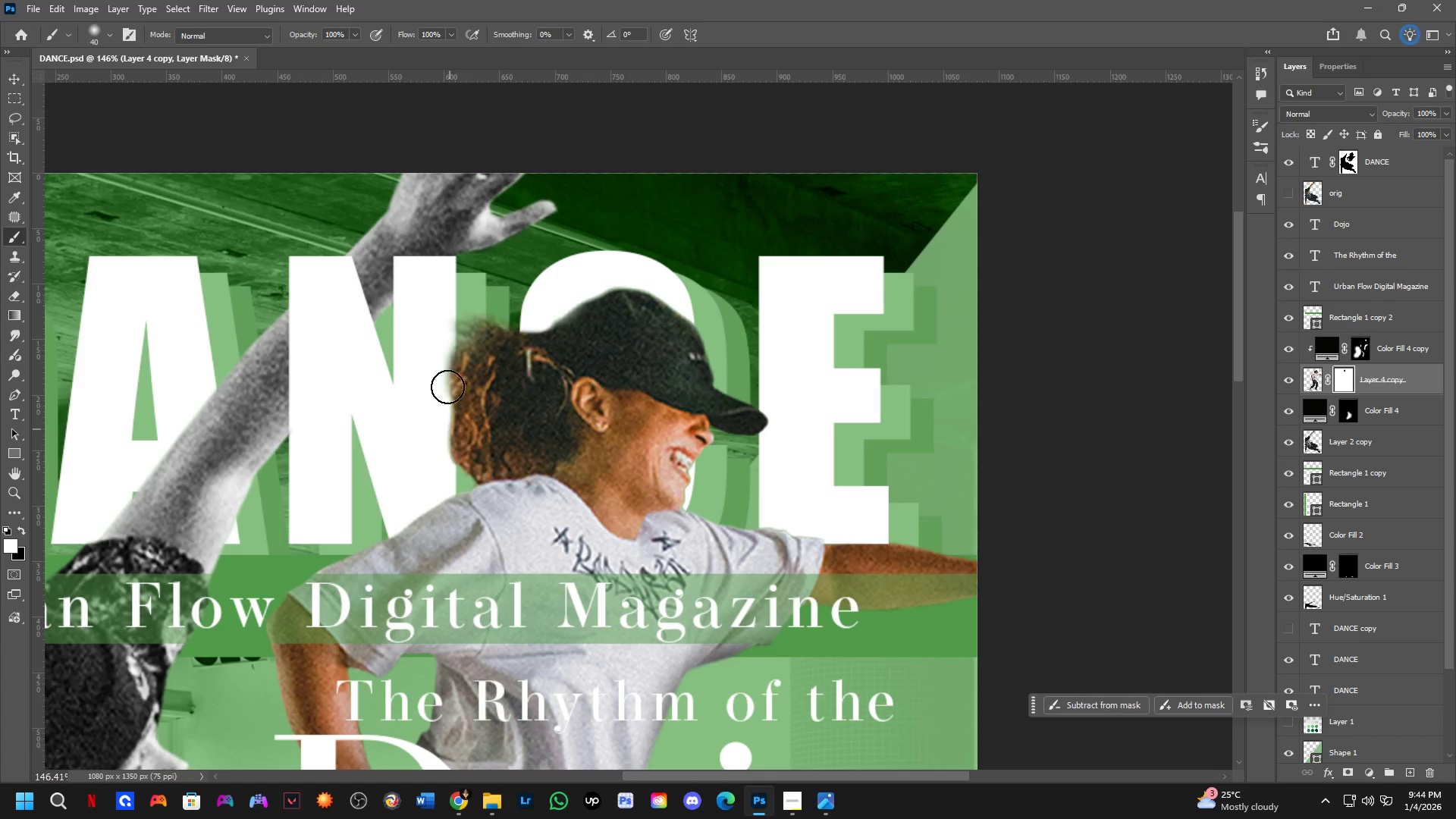 
key(Control+ControlLeft)
 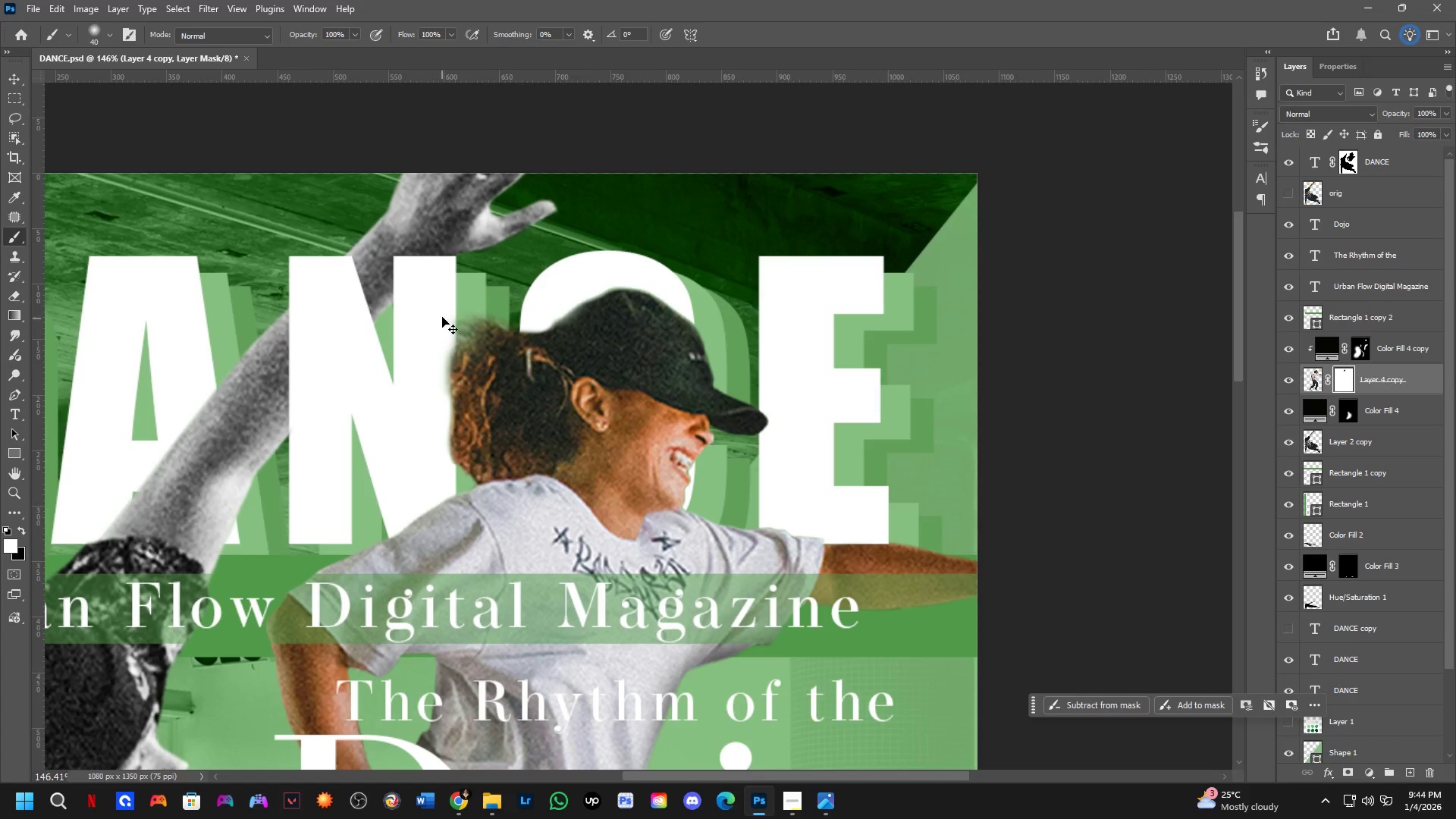 
key(Control+Z)
 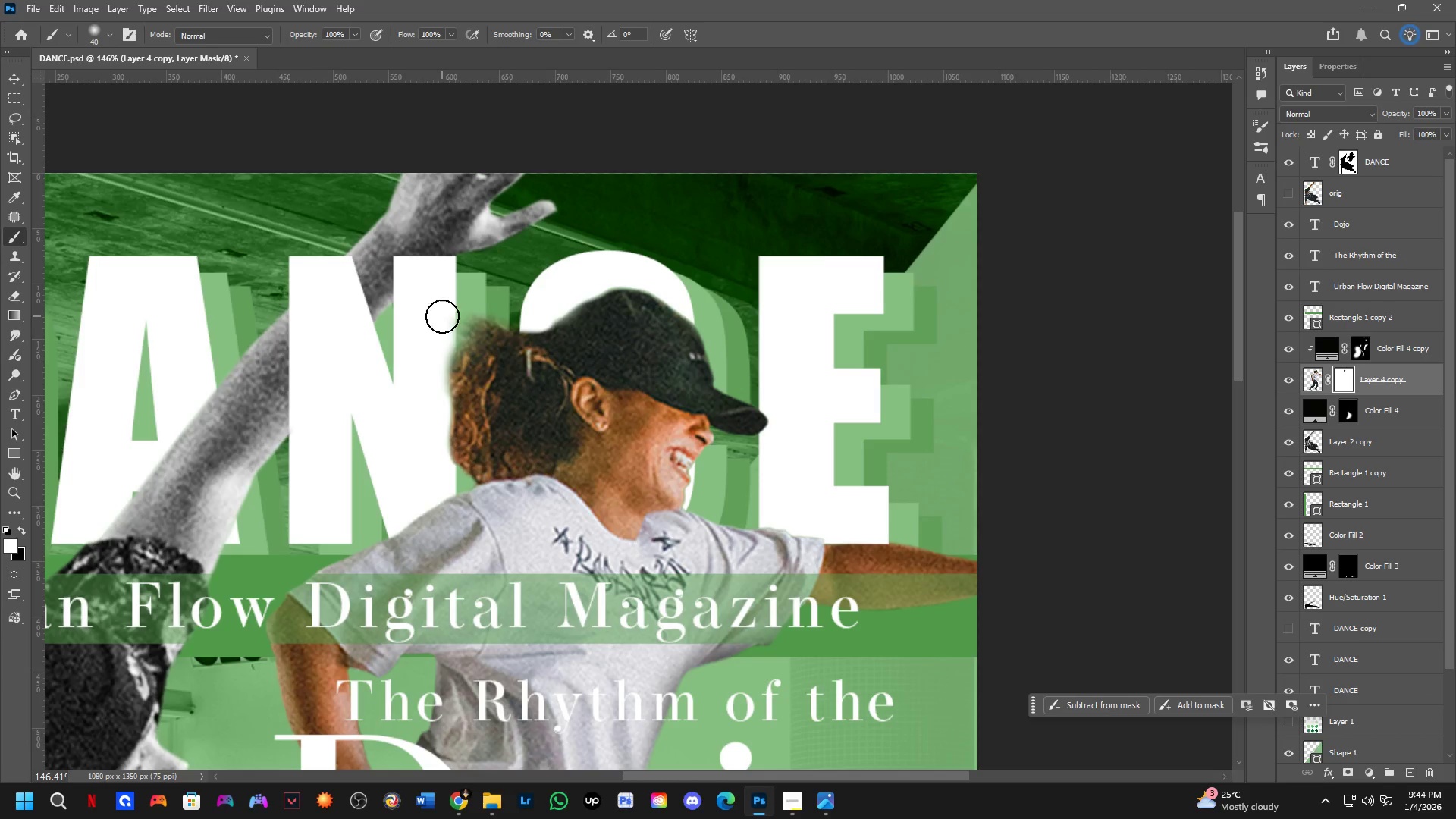 
key(X)
 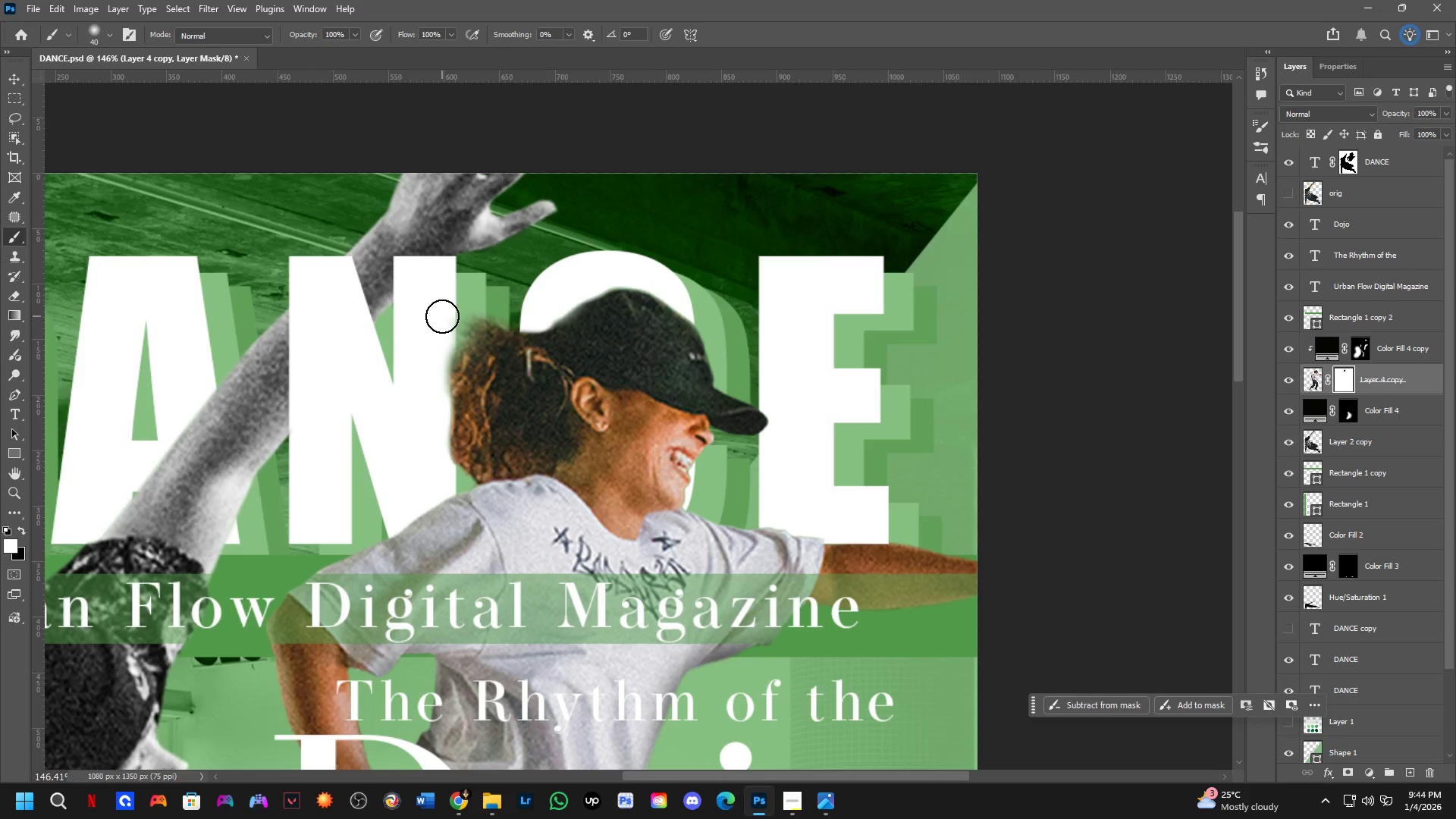 
left_click_drag(start_coordinate=[442, 317], to_coordinate=[475, 665])
 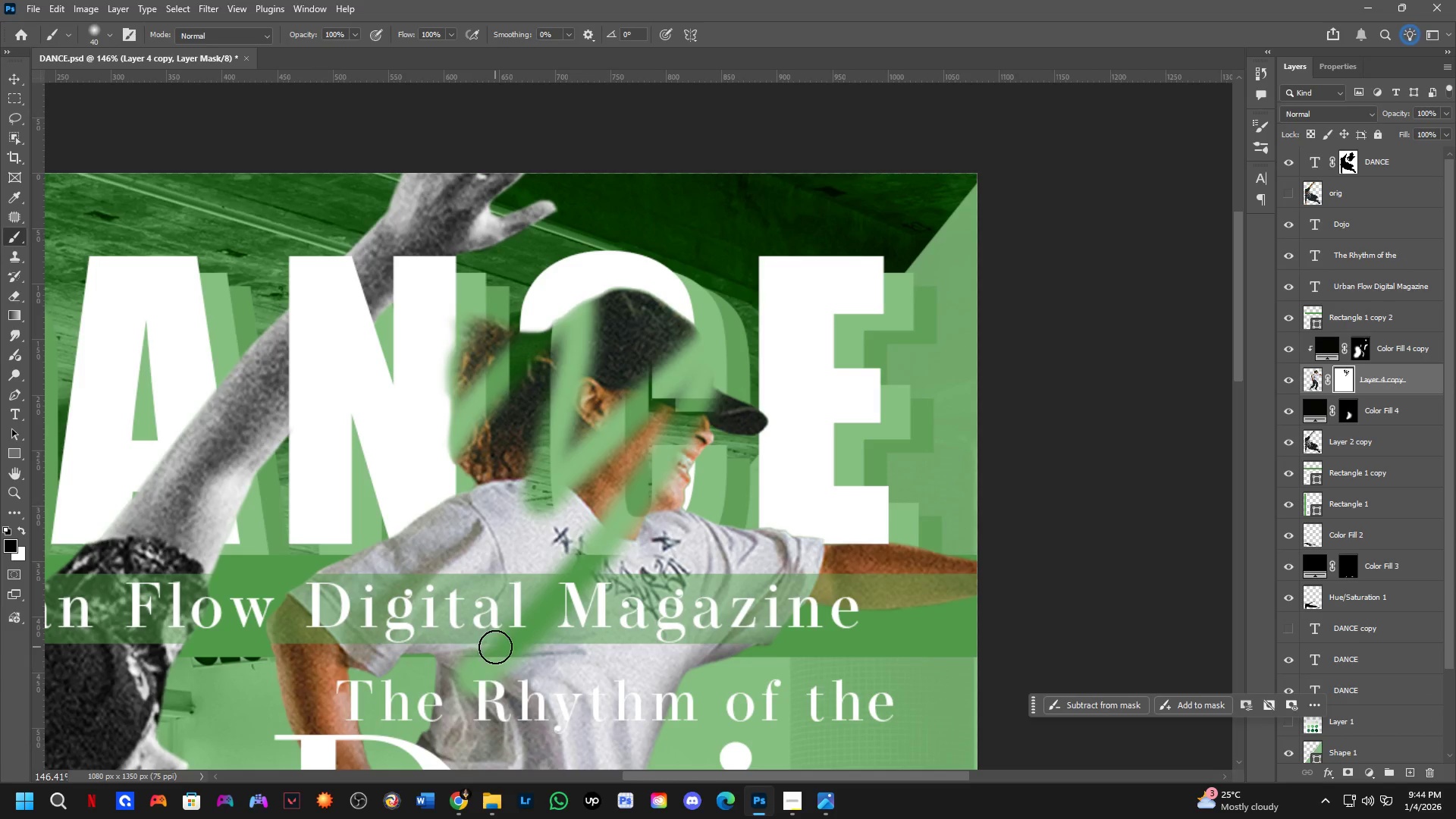 
key(Control+ControlLeft)
 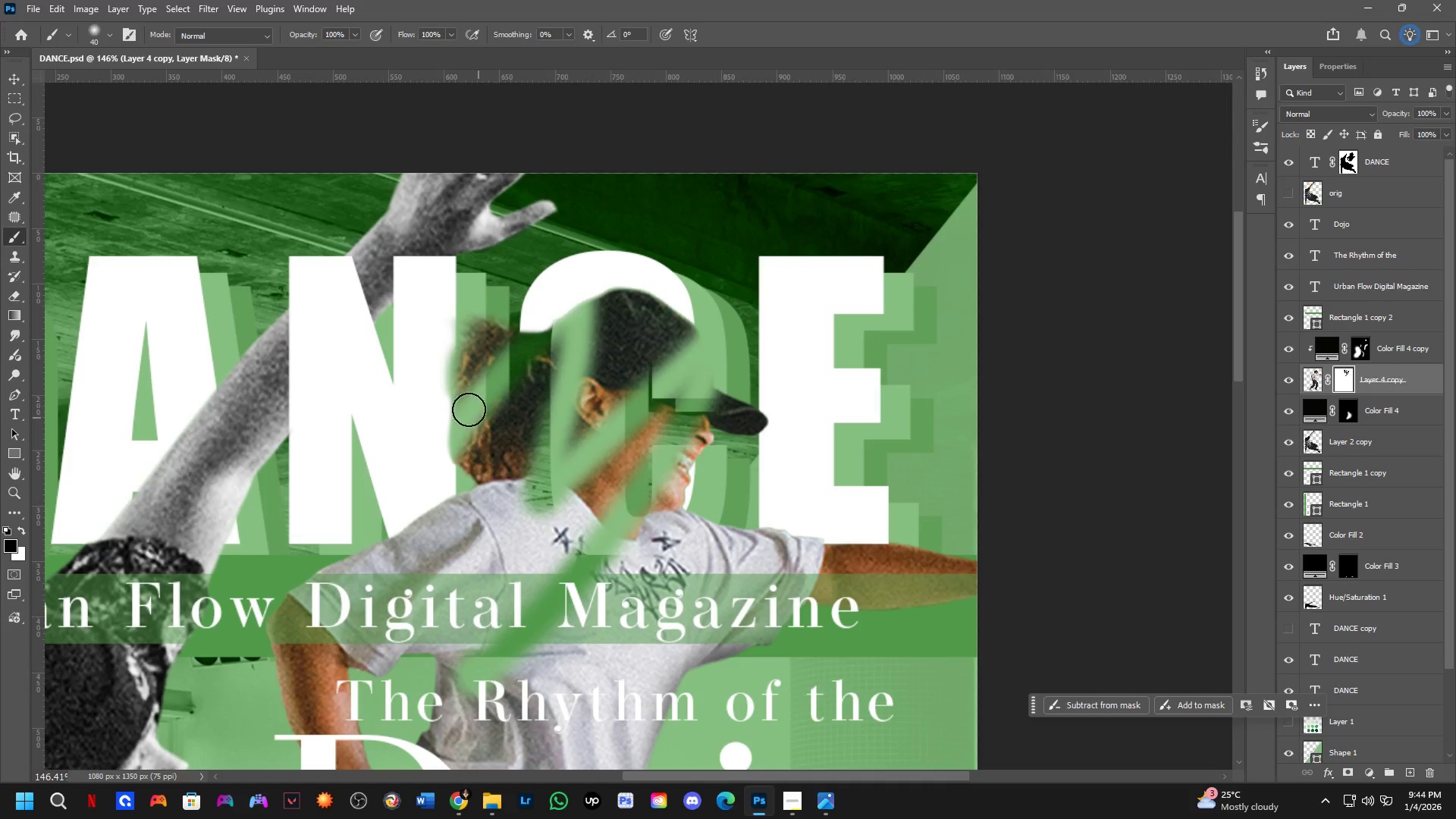 
left_click_drag(start_coordinate=[444, 389], to_coordinate=[464, 340])
 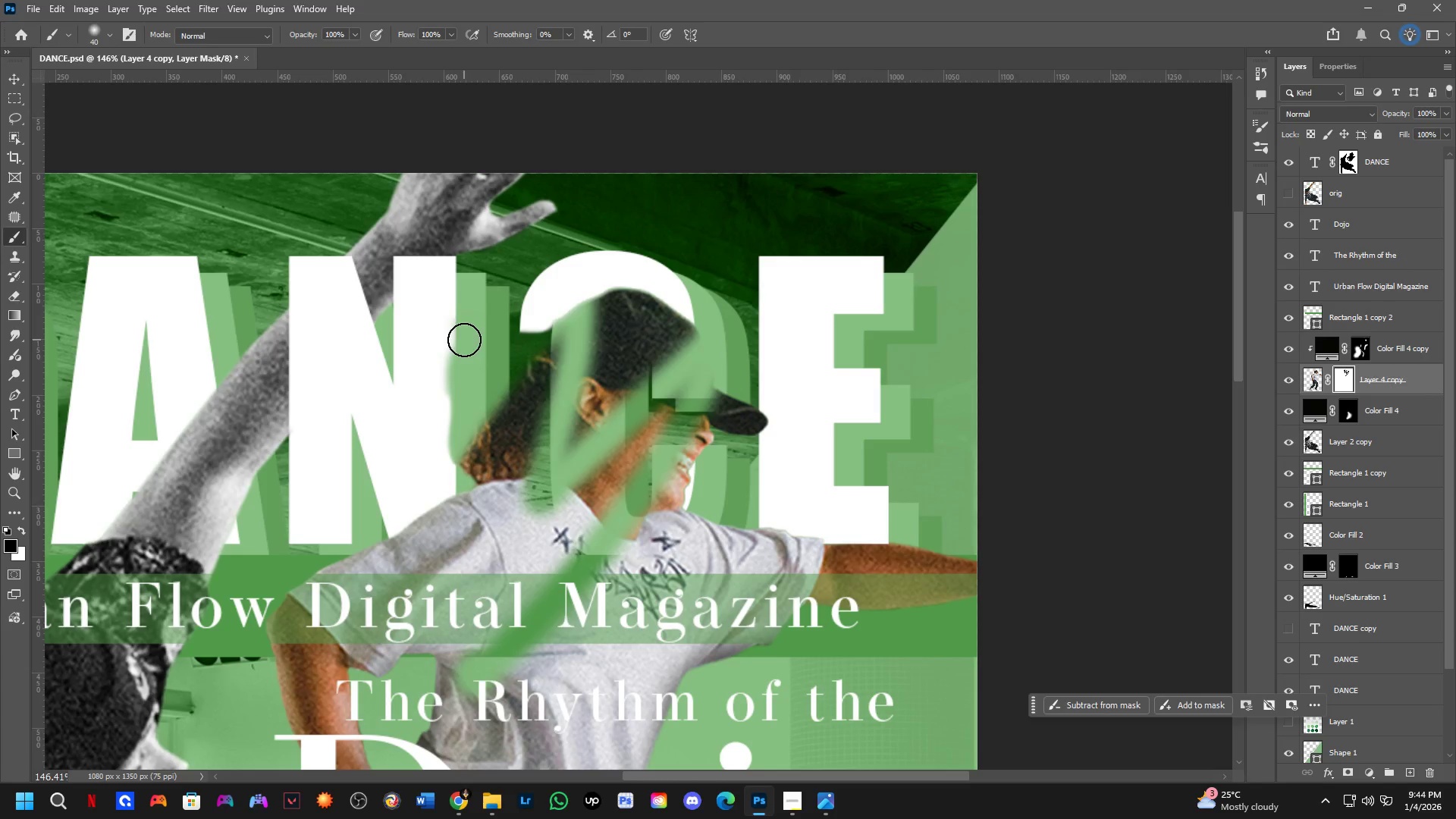 
key(Control+Z)
 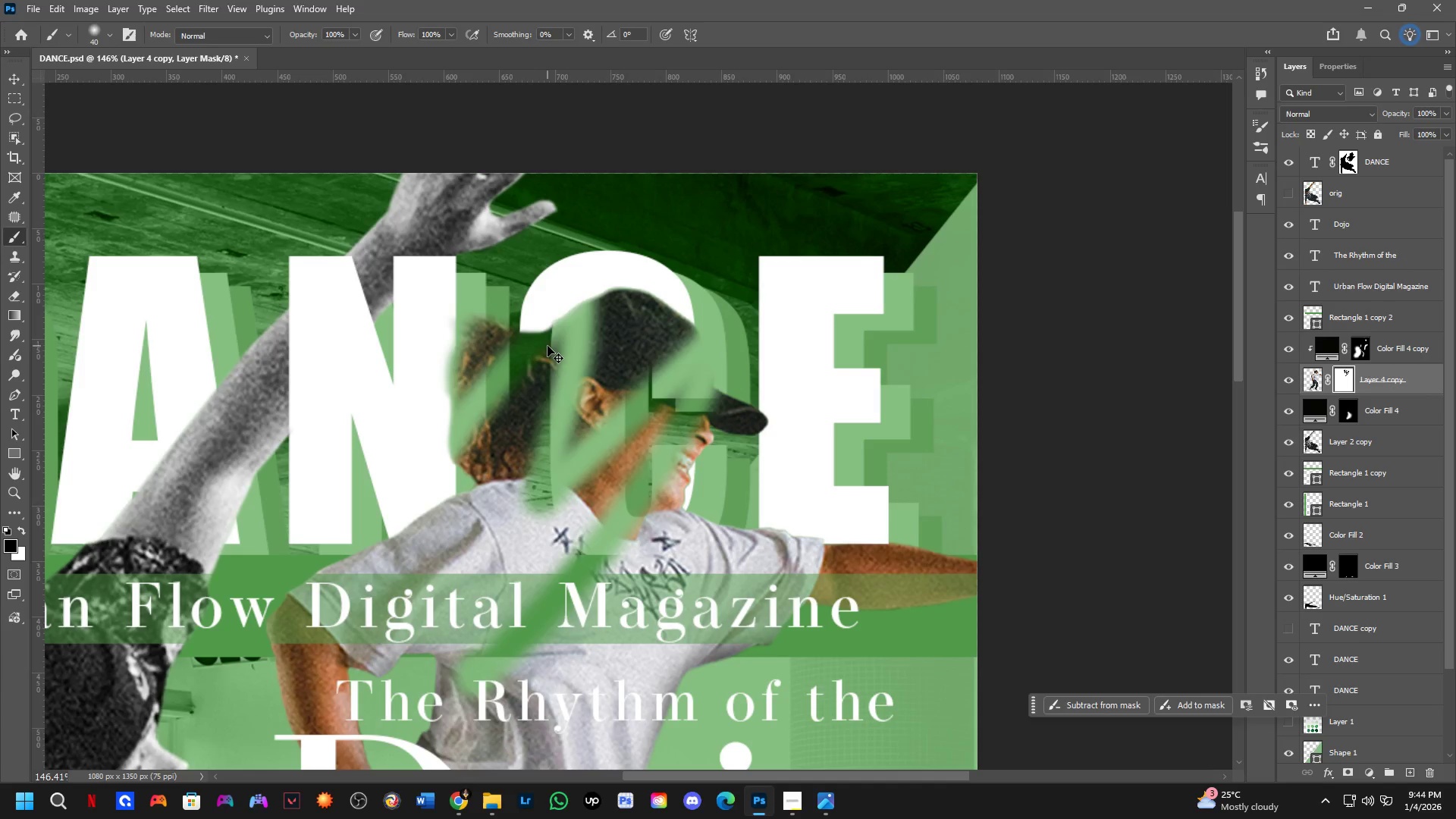 
key(Control+Z)
 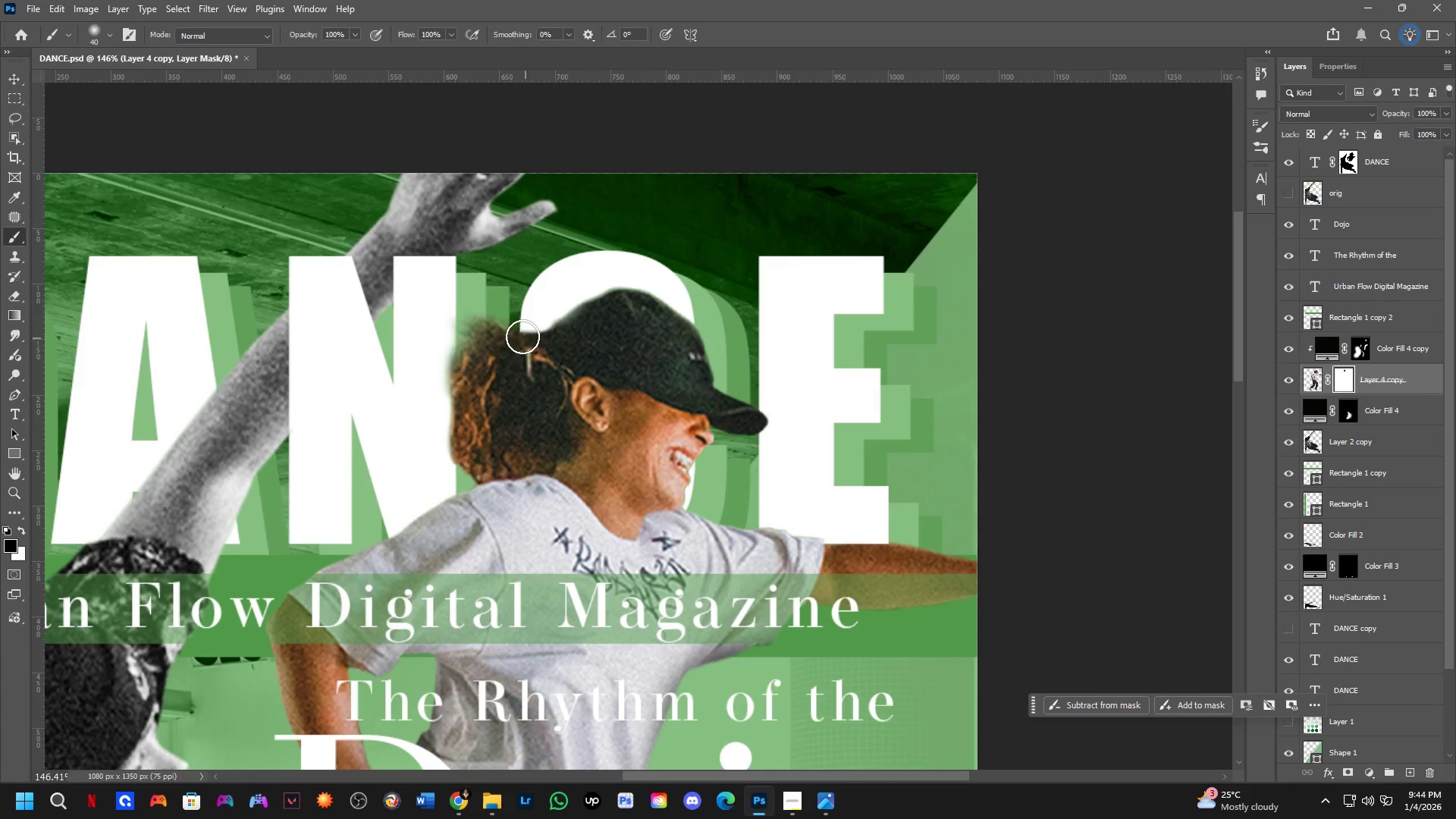 
hold_key(key=AltLeft, duration=0.94)
 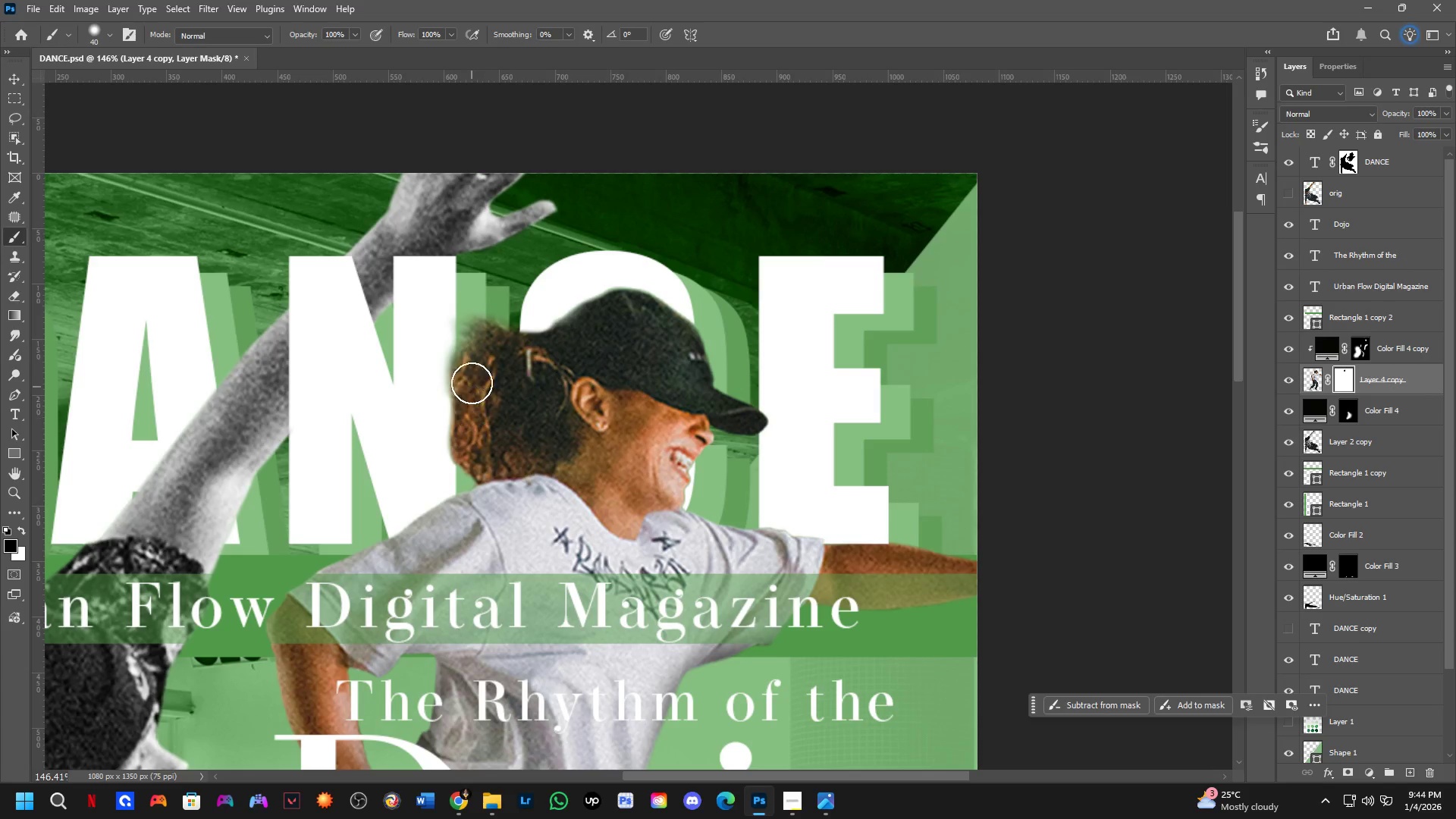 
hold_key(key=AltLeft, duration=0.92)
 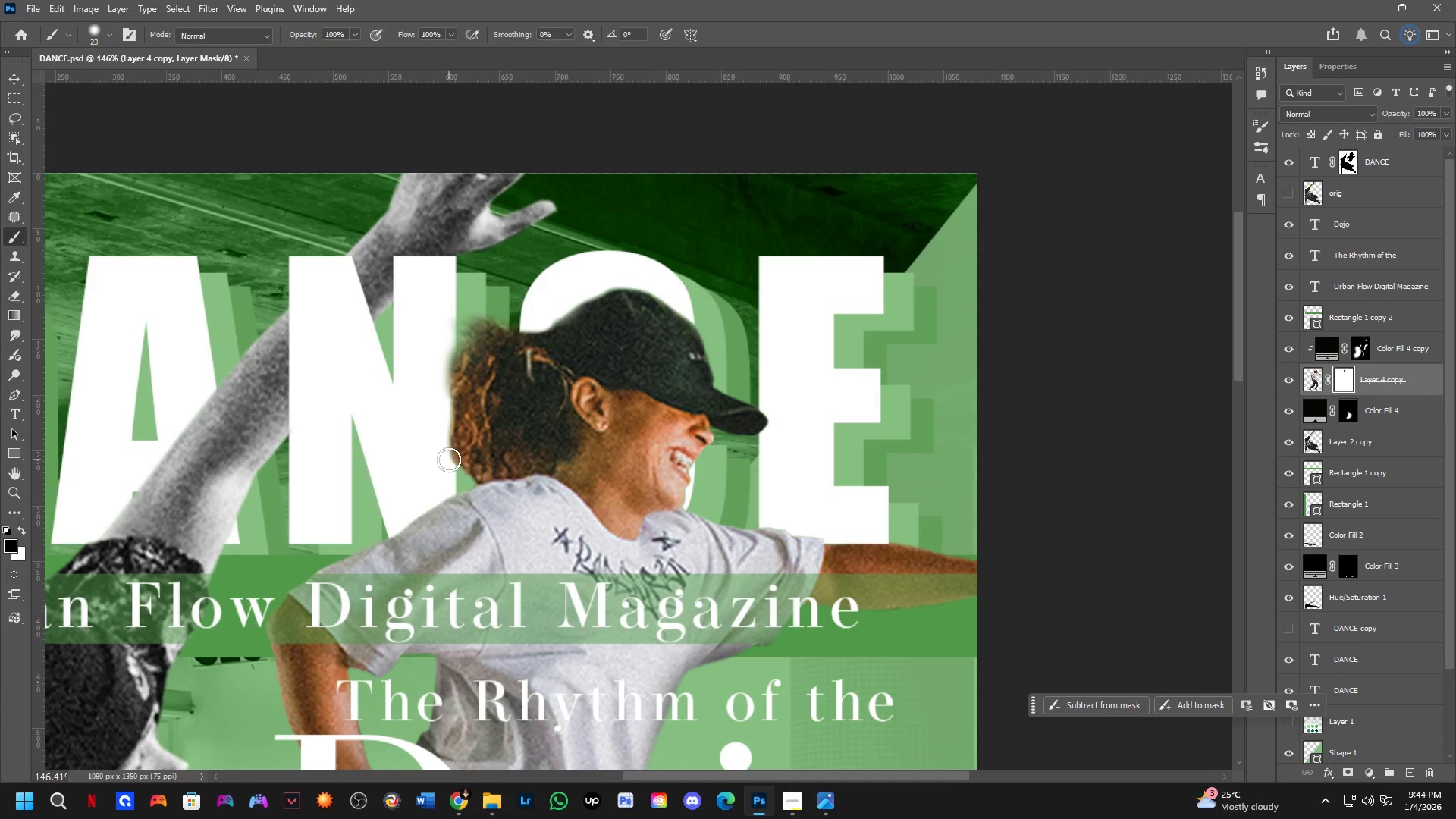 
left_click([449, 460])
 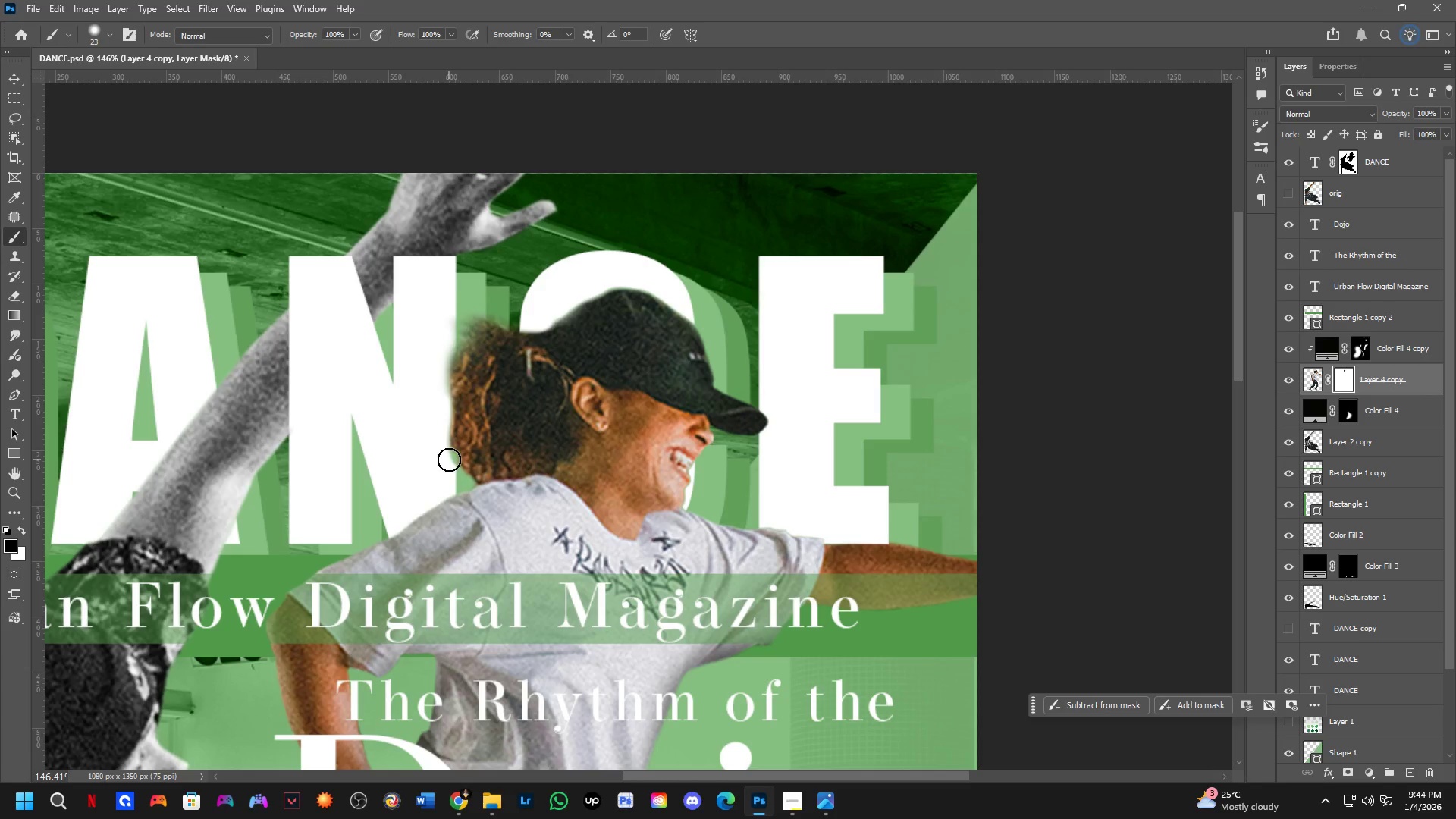 
hold_key(key=ShiftLeft, duration=0.59)
left_click([453, 309])
 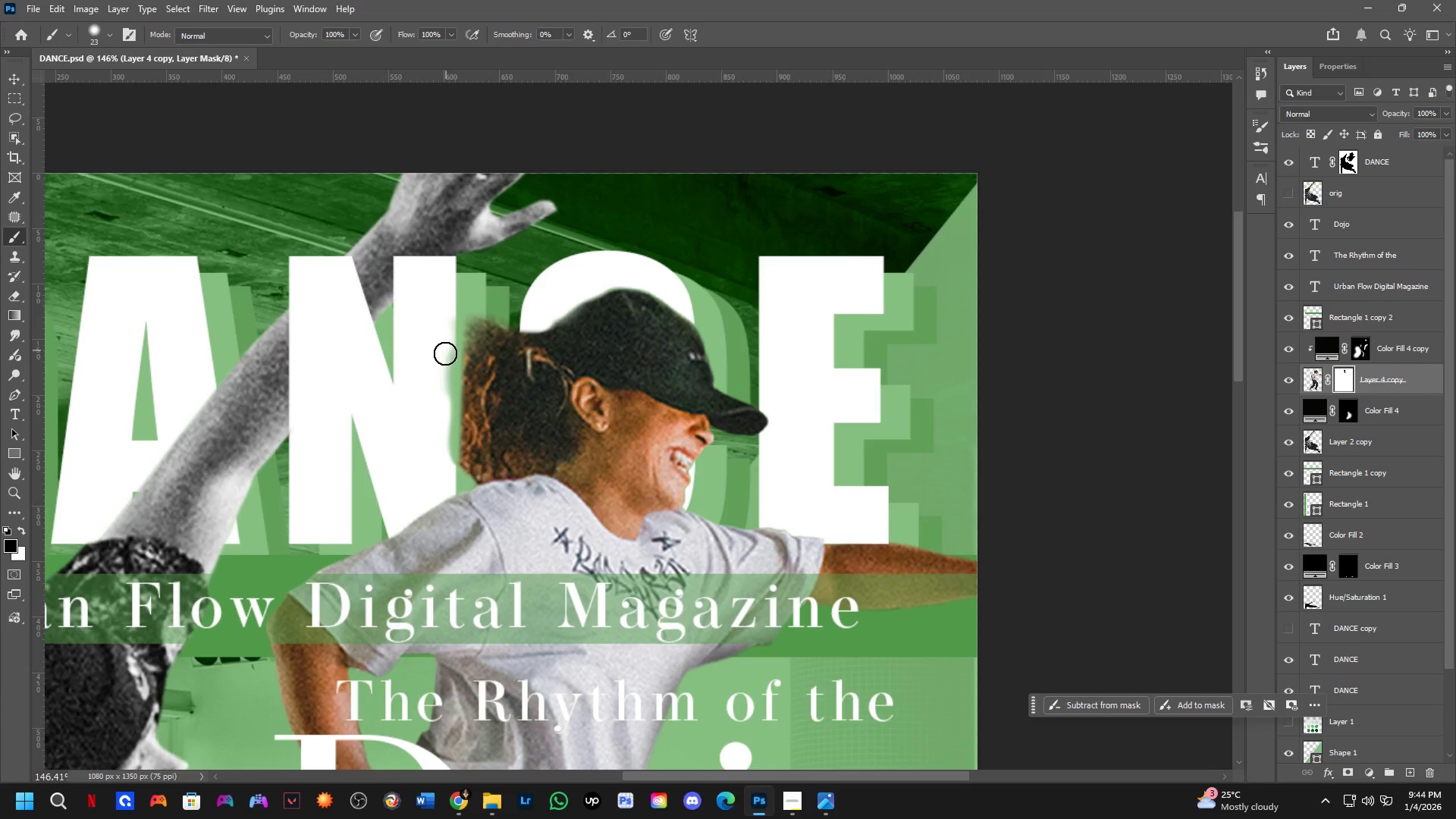 
key(Control+Z)
 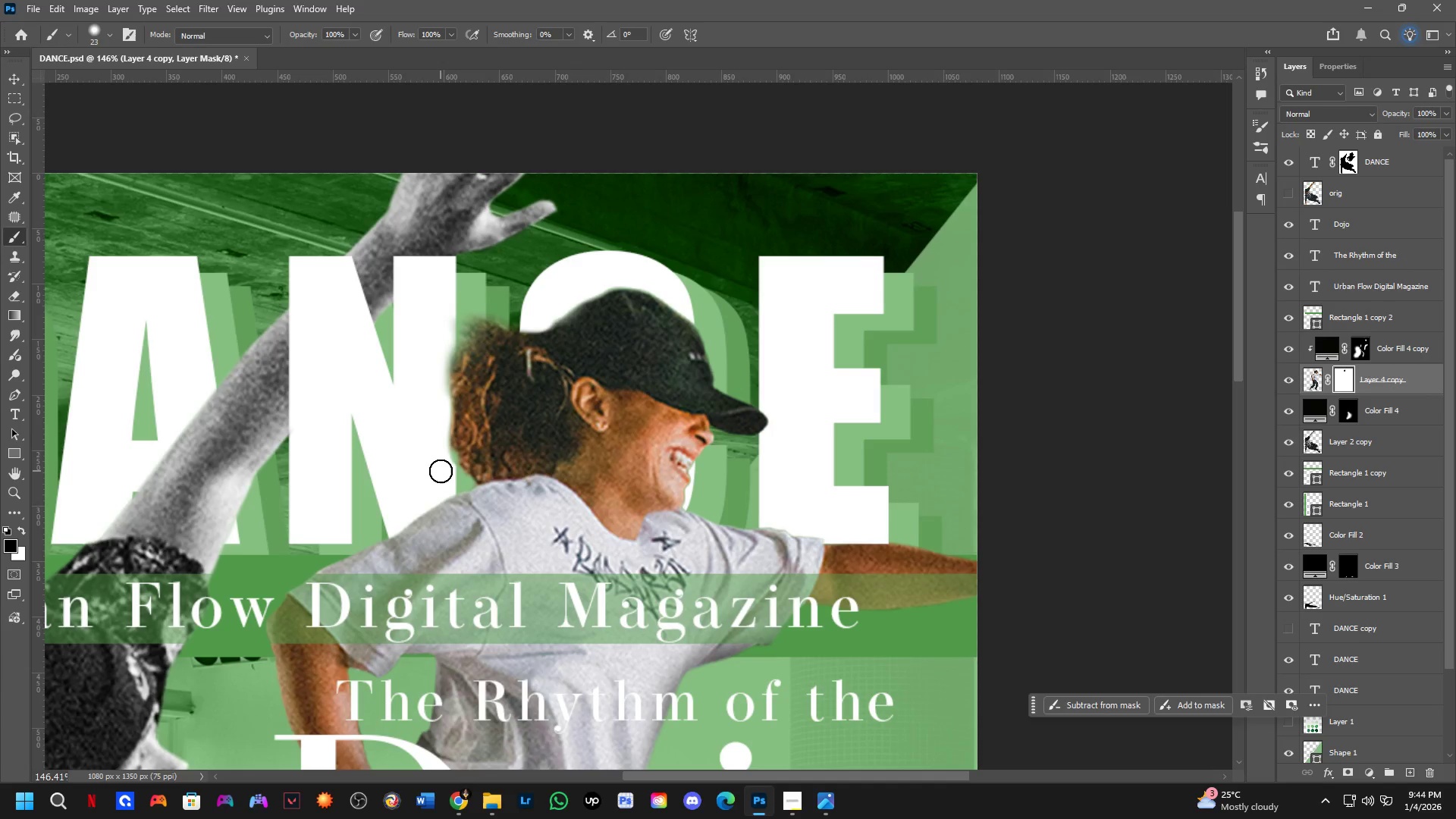 
key(Control+Z)
 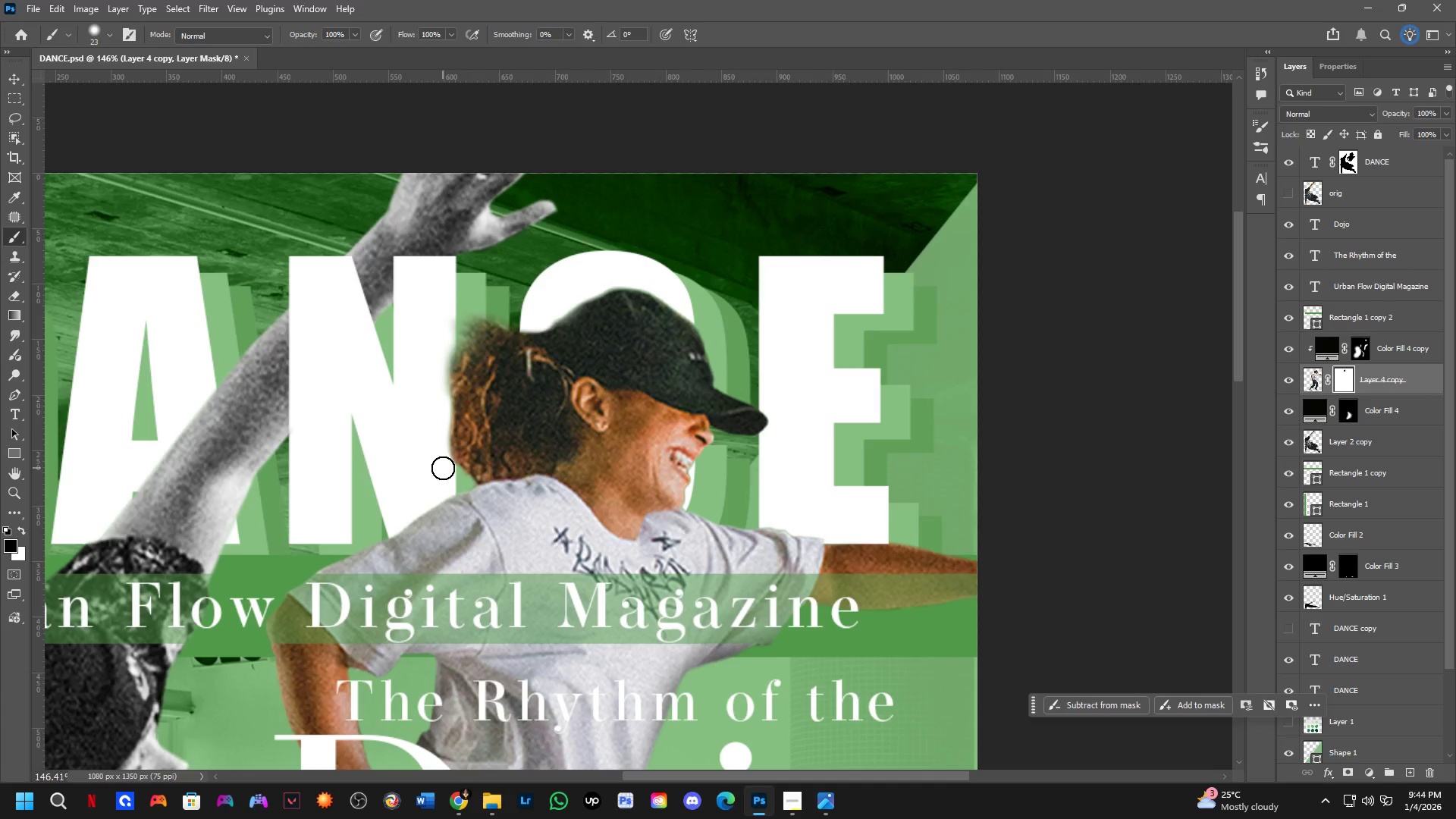 
left_click([444, 467])
 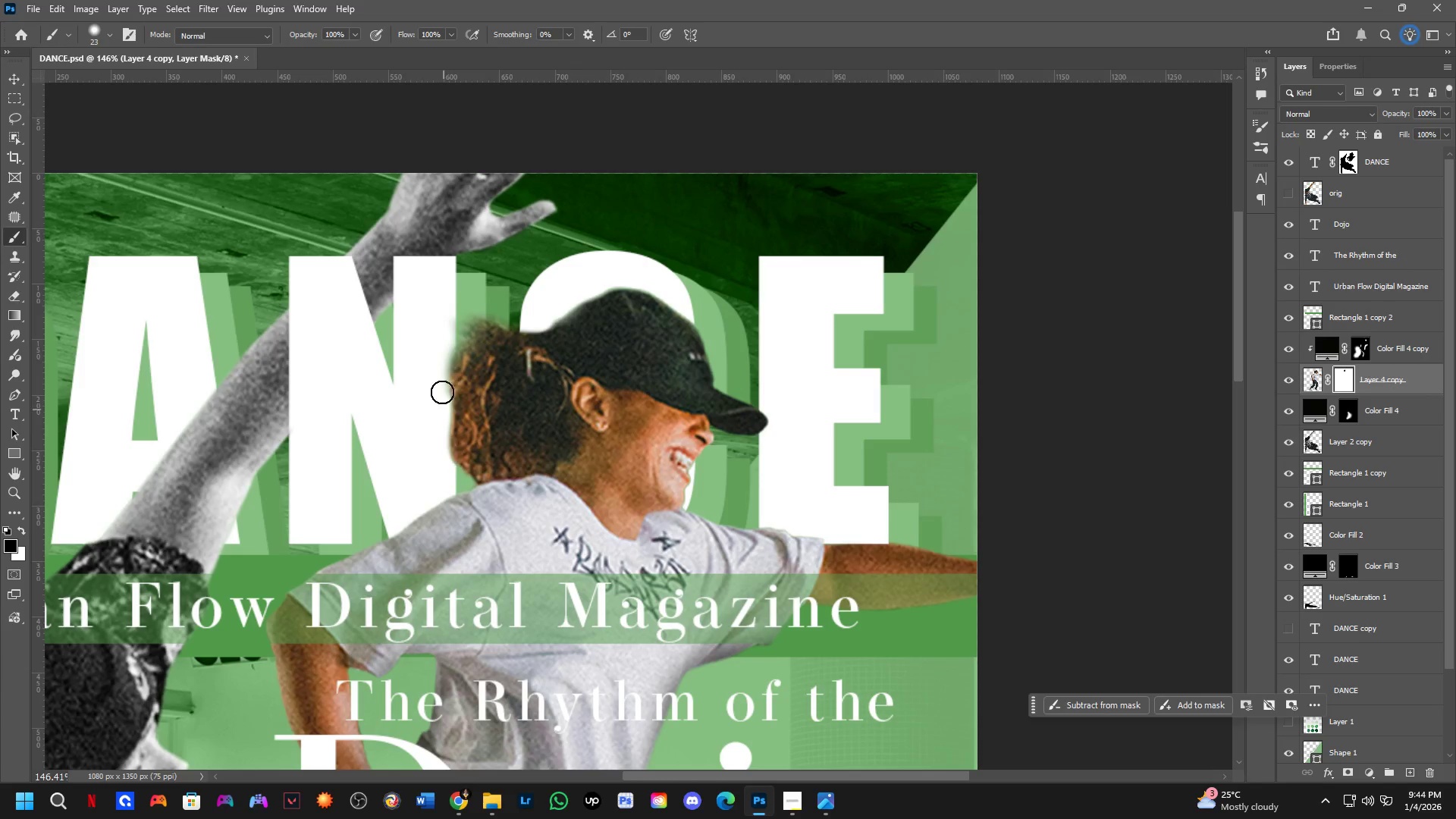 
hold_key(key=ShiftLeft, duration=0.53)
left_click([444, 311])
 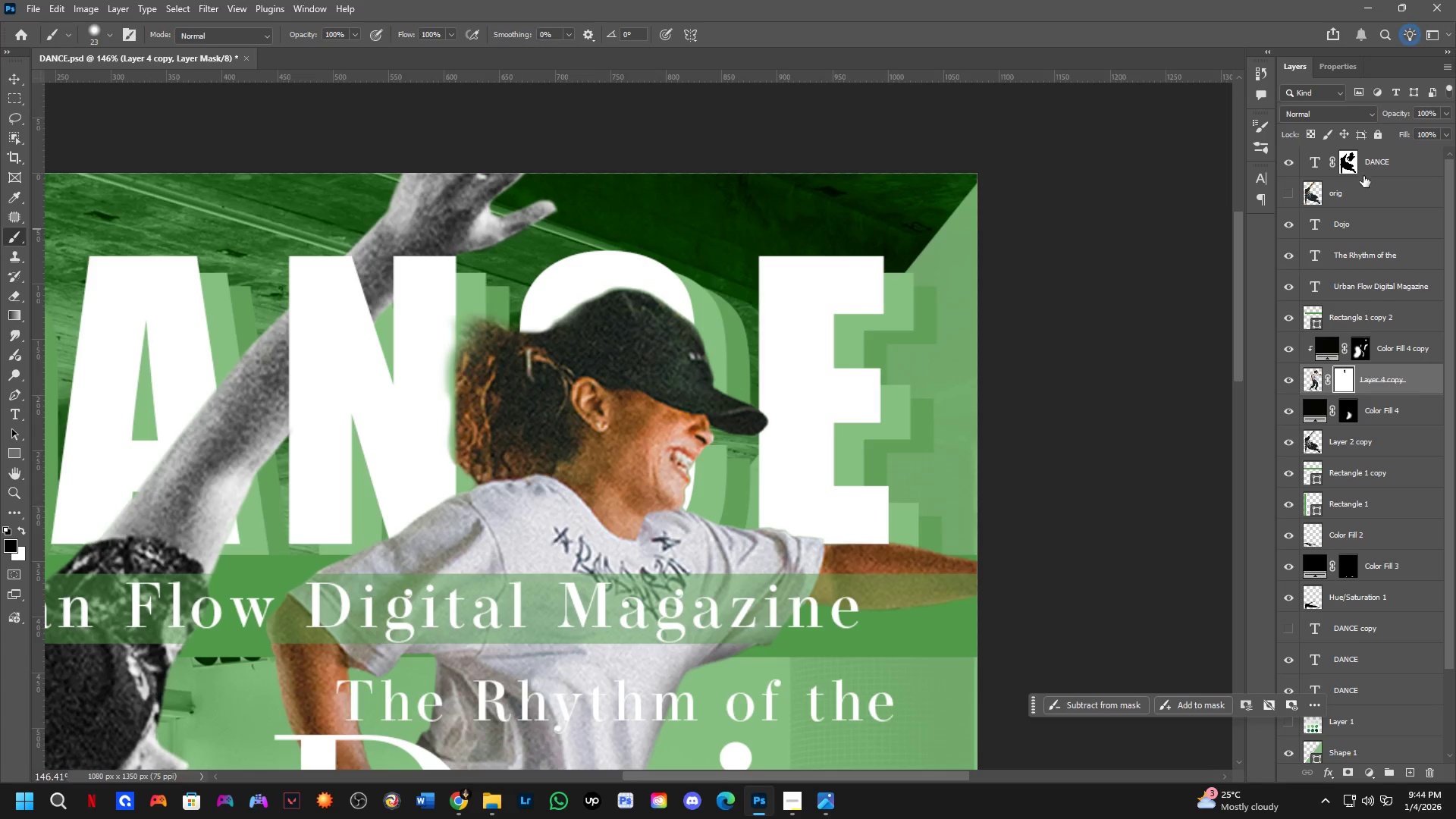 
left_click([1350, 162])
 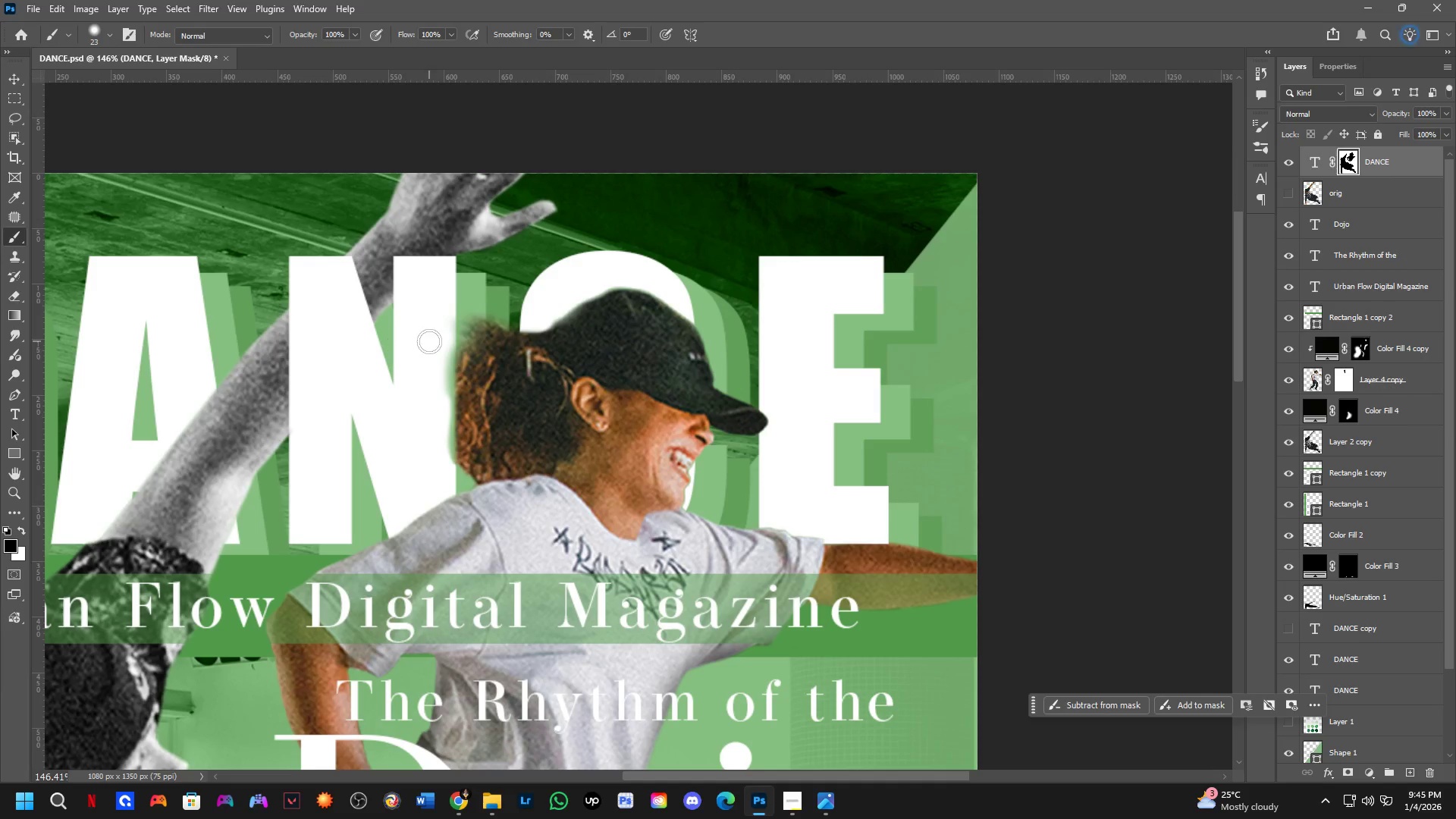 
left_click_drag(start_coordinate=[445, 342], to_coordinate=[451, 412])
 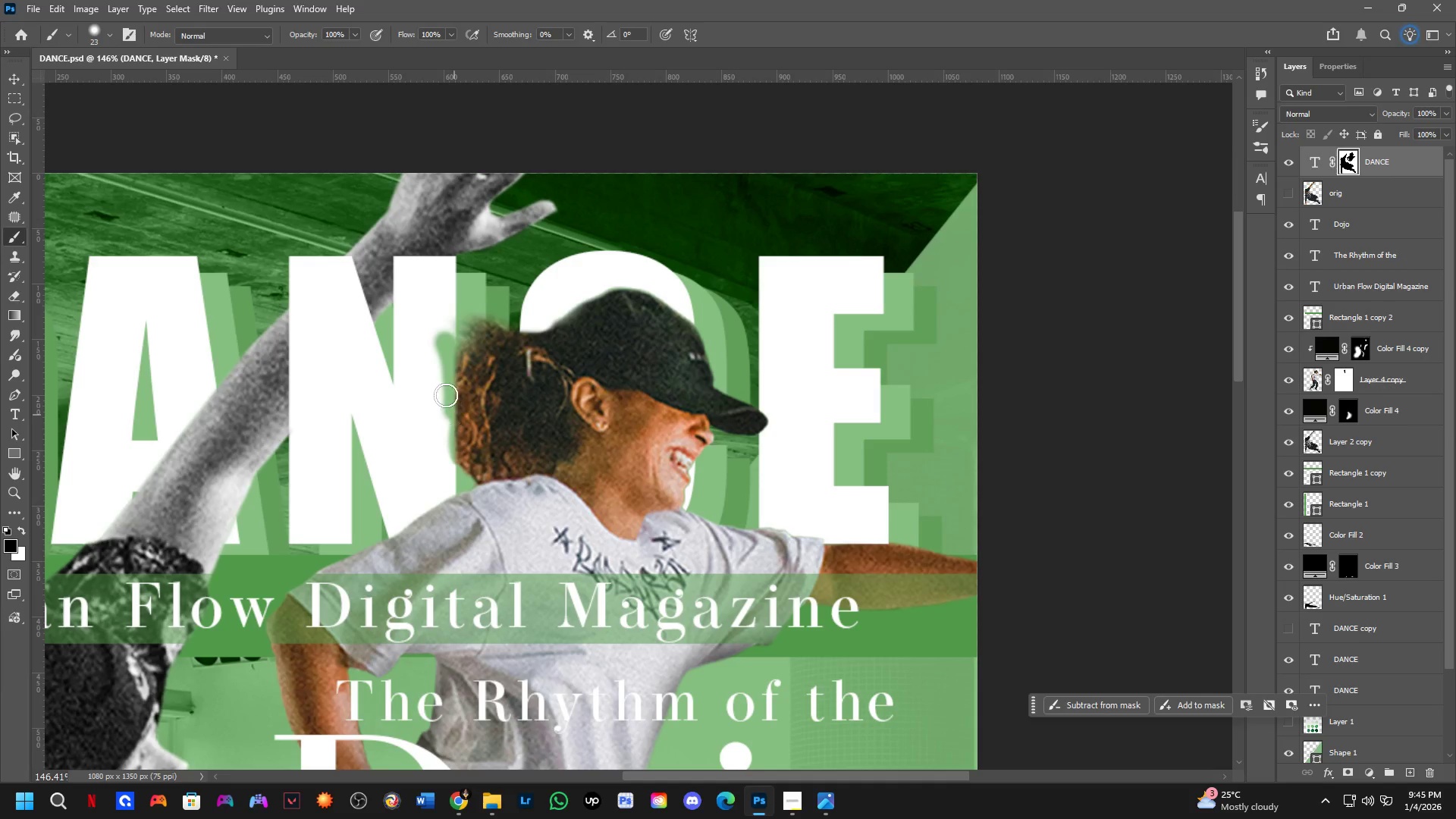 
key(Control+ControlLeft)
 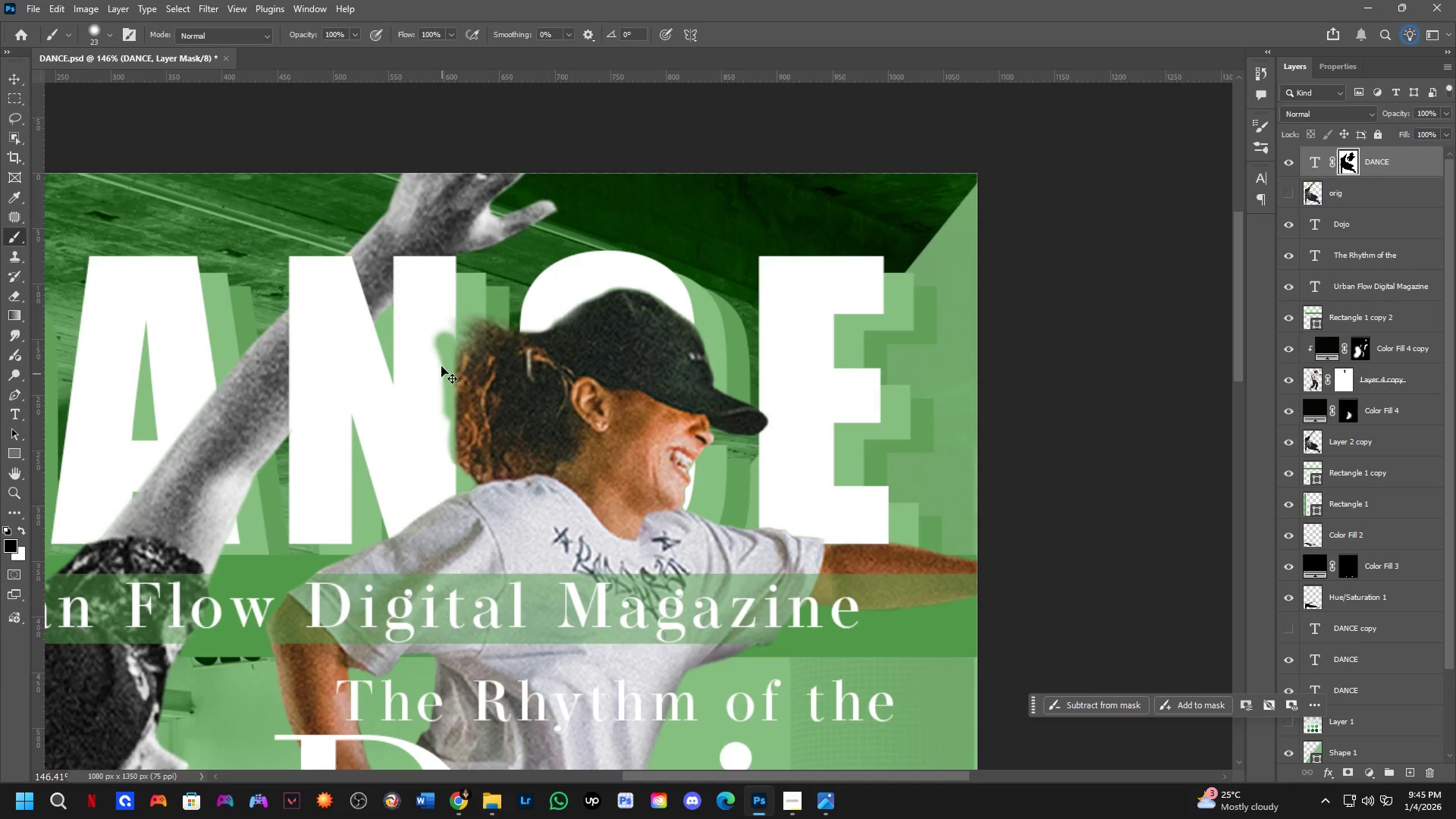 
key(Control+Z)
 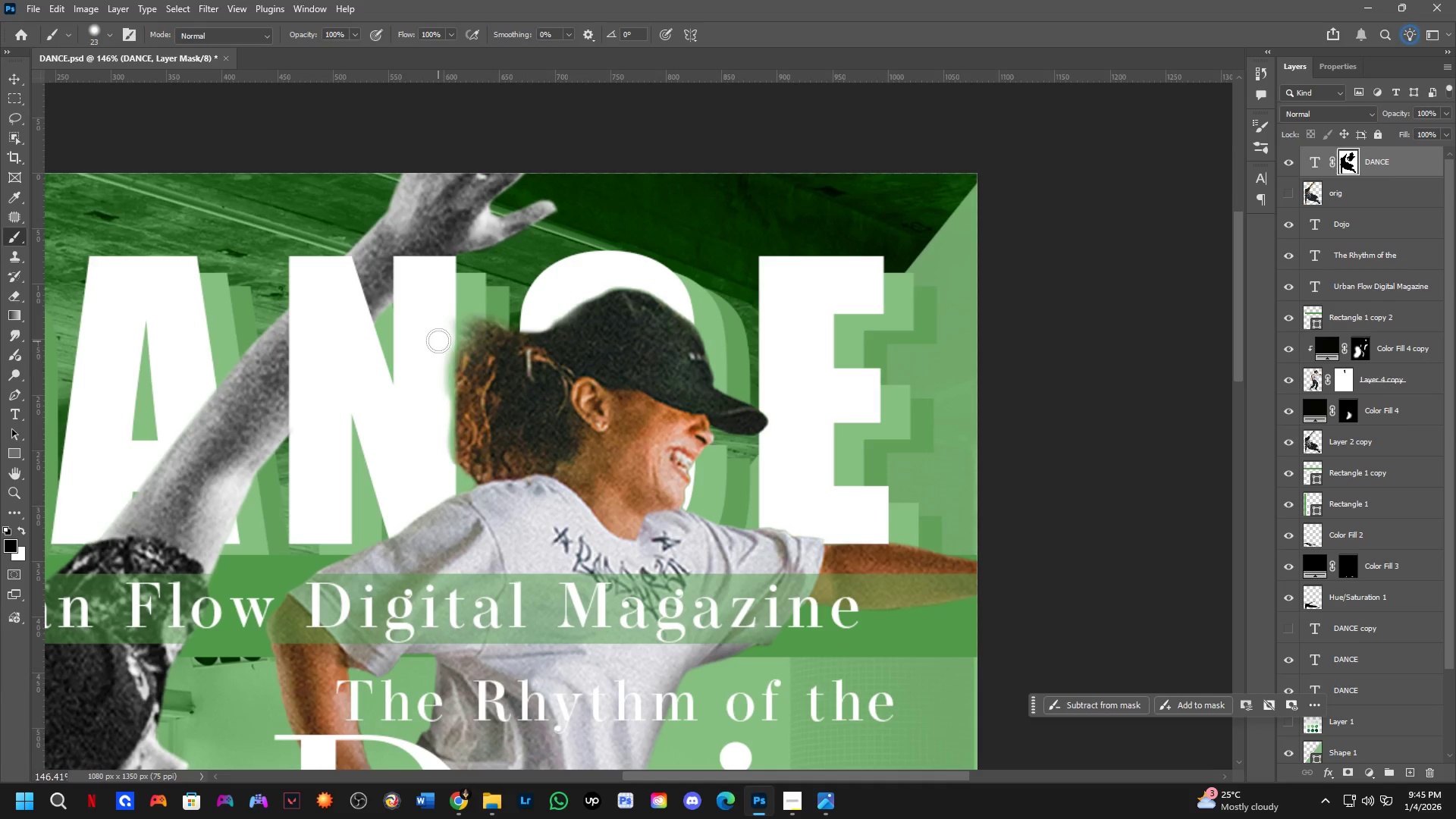 
key(X)
 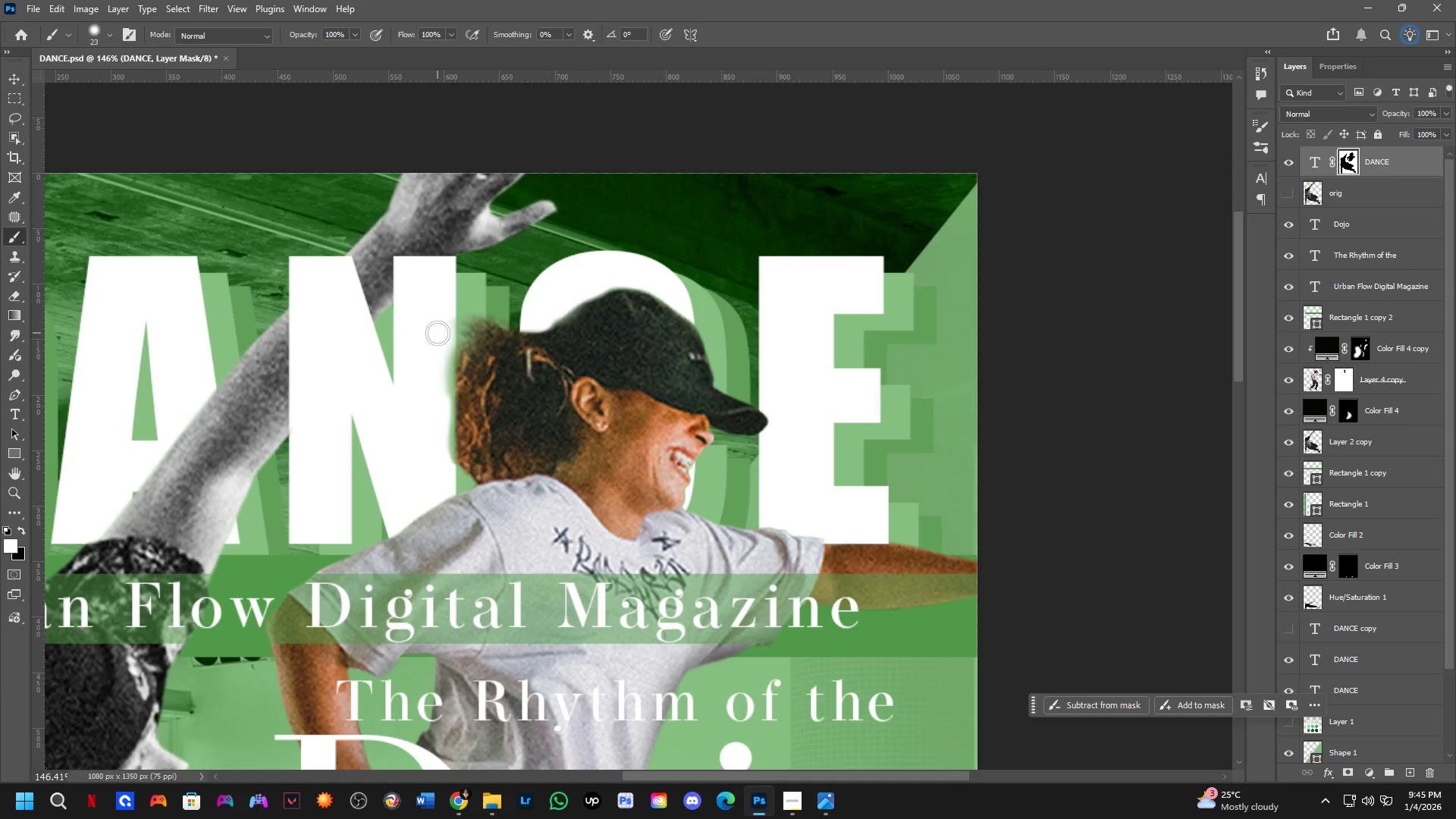 
left_click_drag(start_coordinate=[439, 344], to_coordinate=[445, 435])
 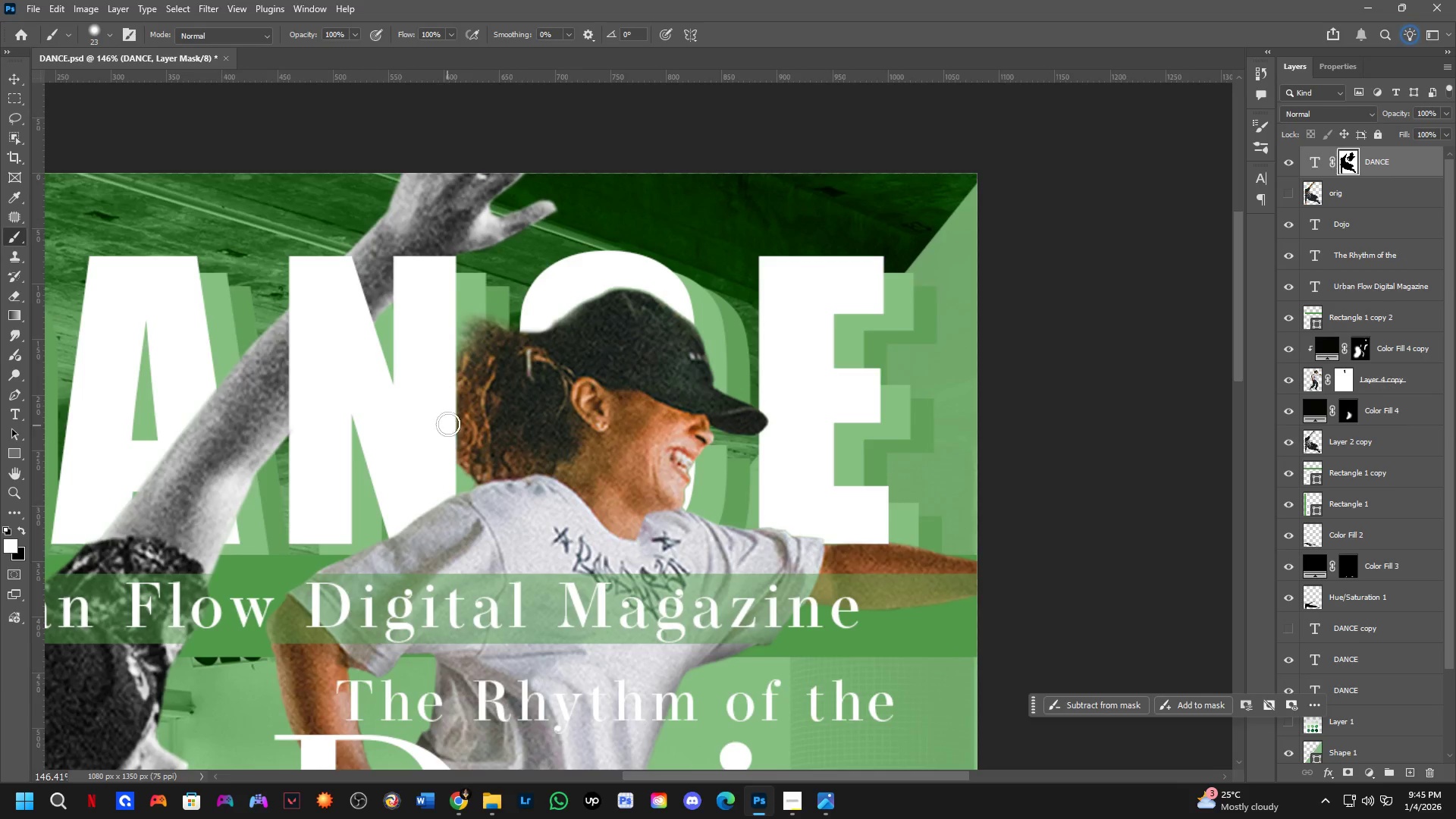 
scroll: coordinate [526, 405], scroll_direction: down, amount: 5.0
 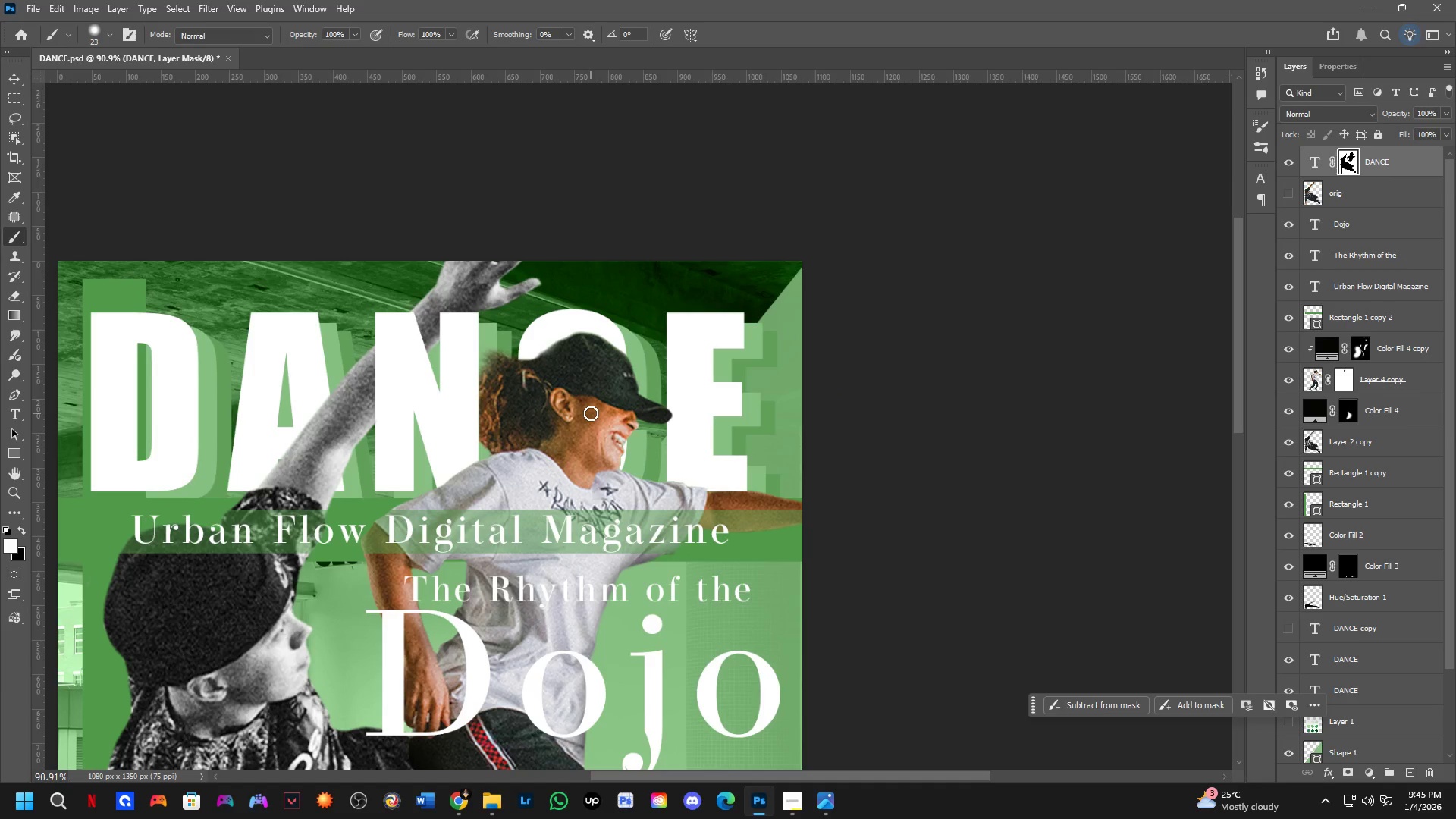 
left_click_drag(start_coordinate=[538, 369], to_coordinate=[593, 356])
 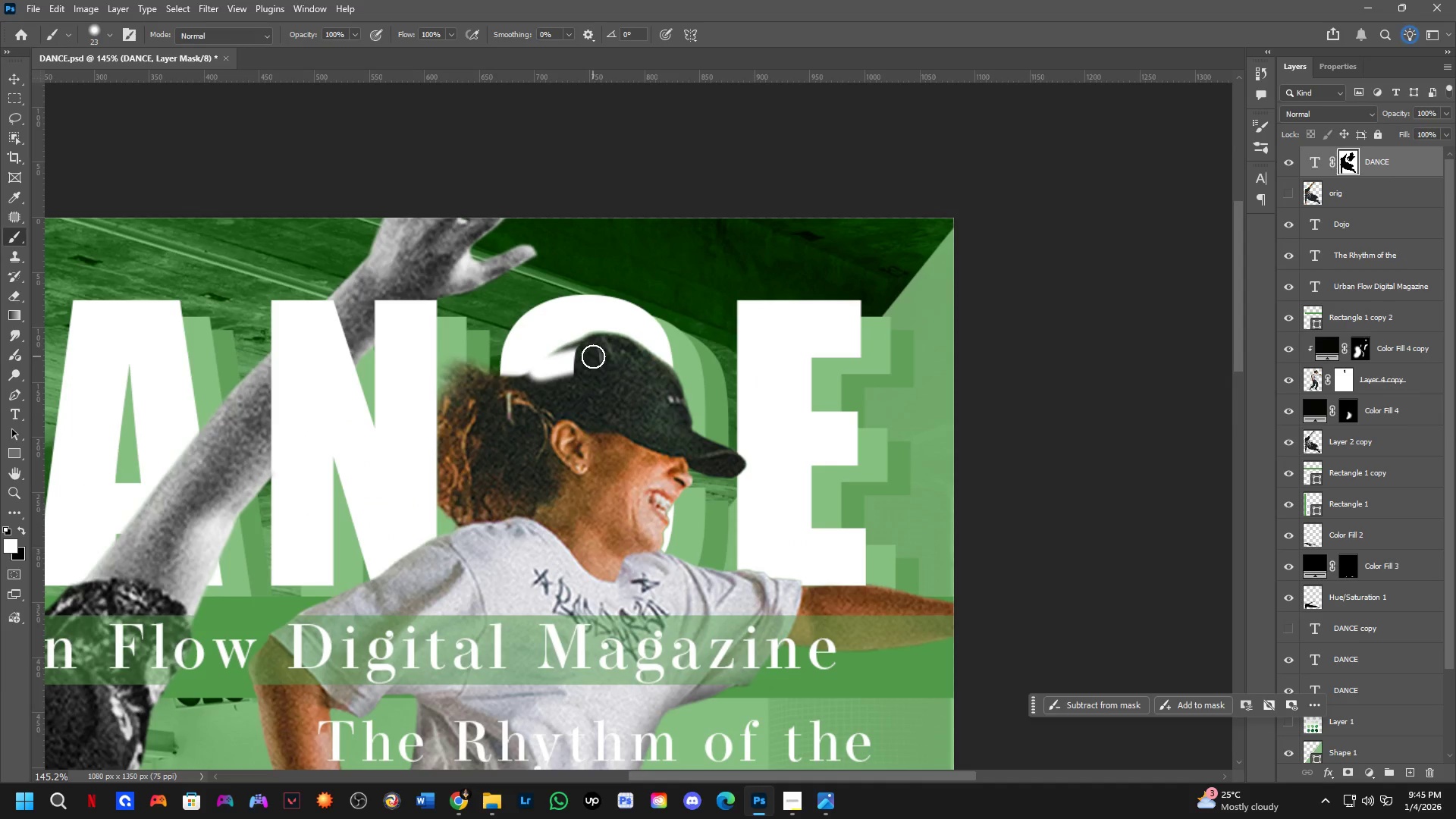 
scroll: coordinate [548, 328], scroll_direction: up, amount: 5.0
 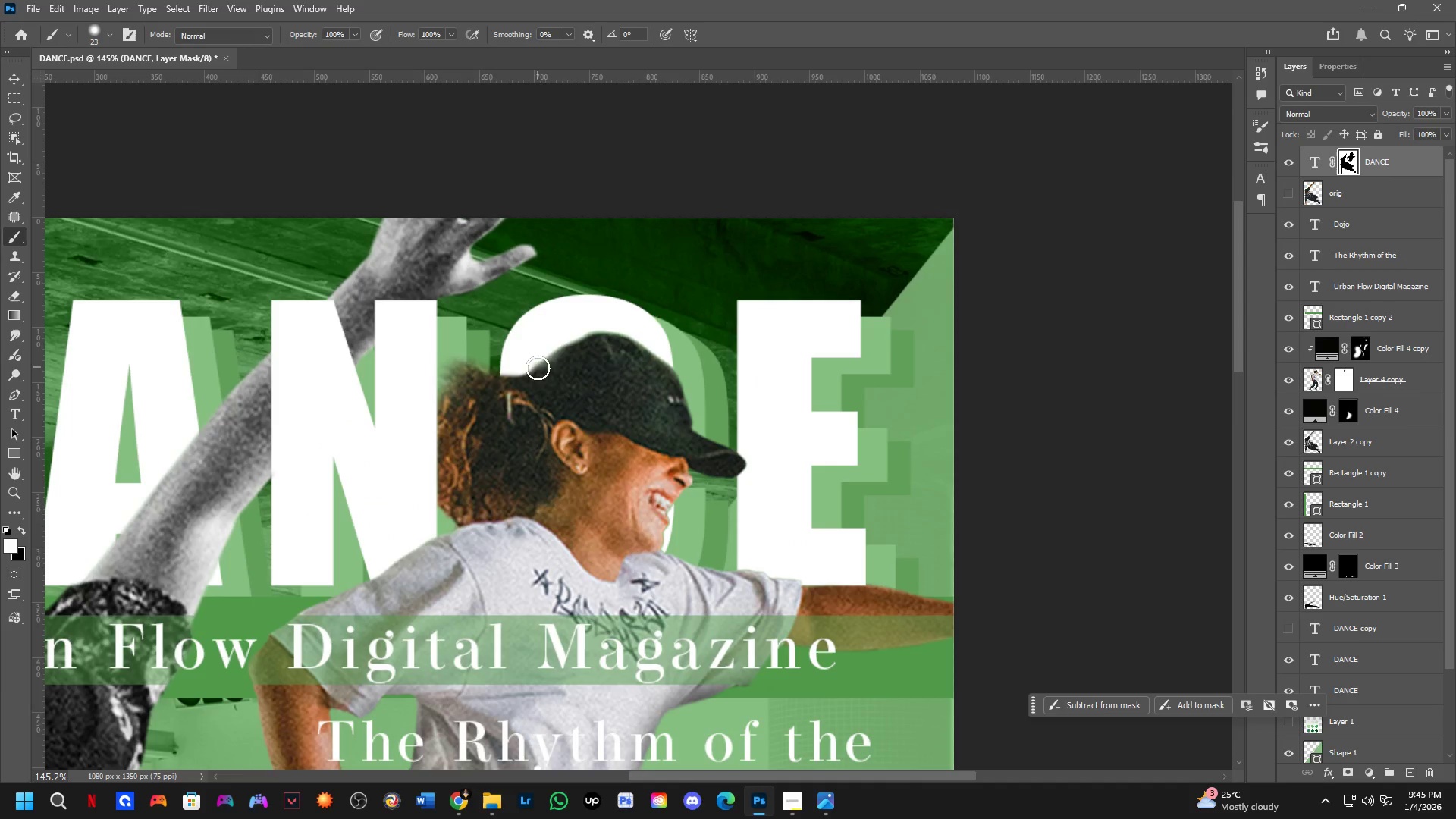 
left_click_drag(start_coordinate=[599, 347], to_coordinate=[657, 432])
 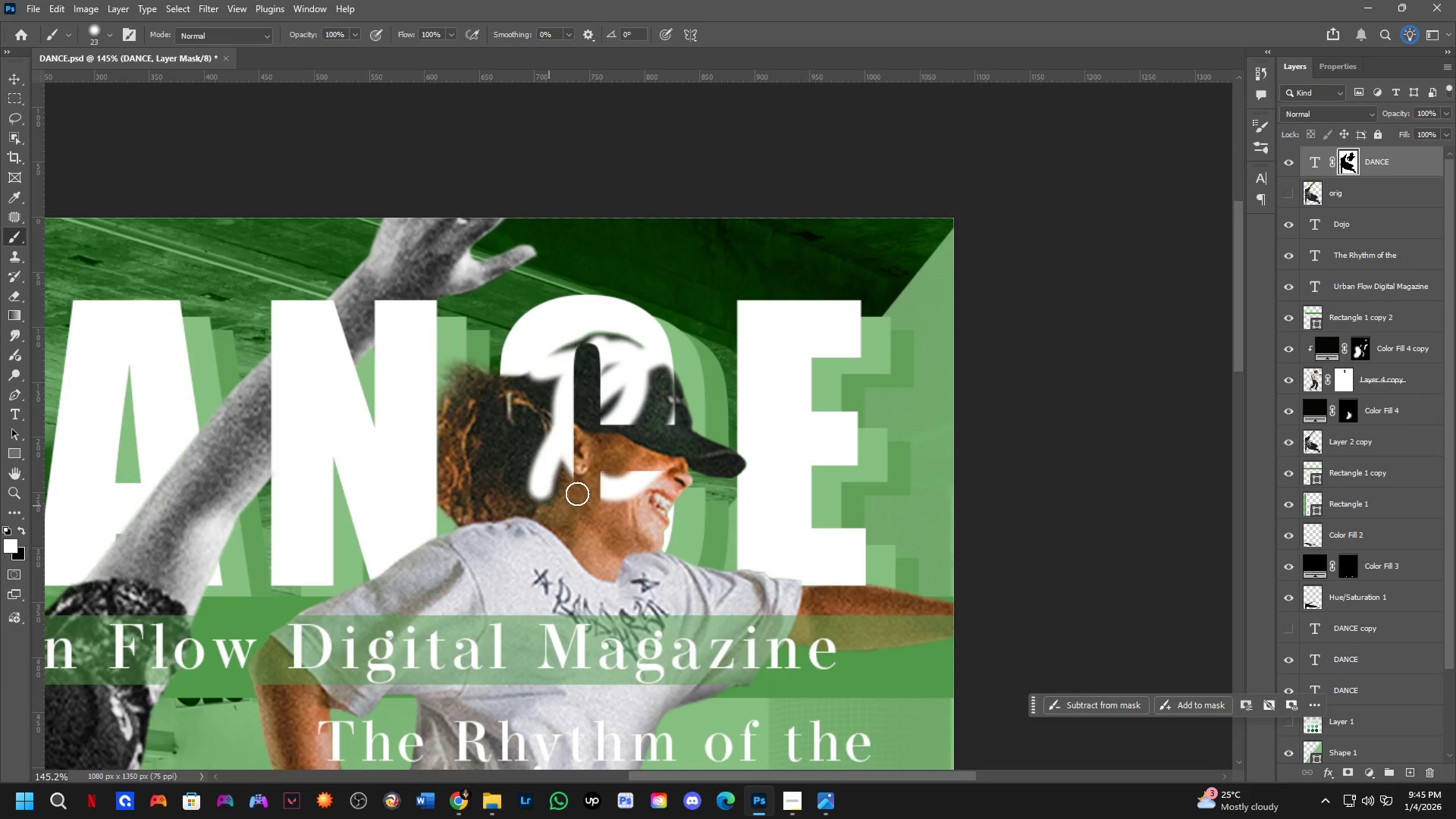 
key(Control+ControlLeft)
 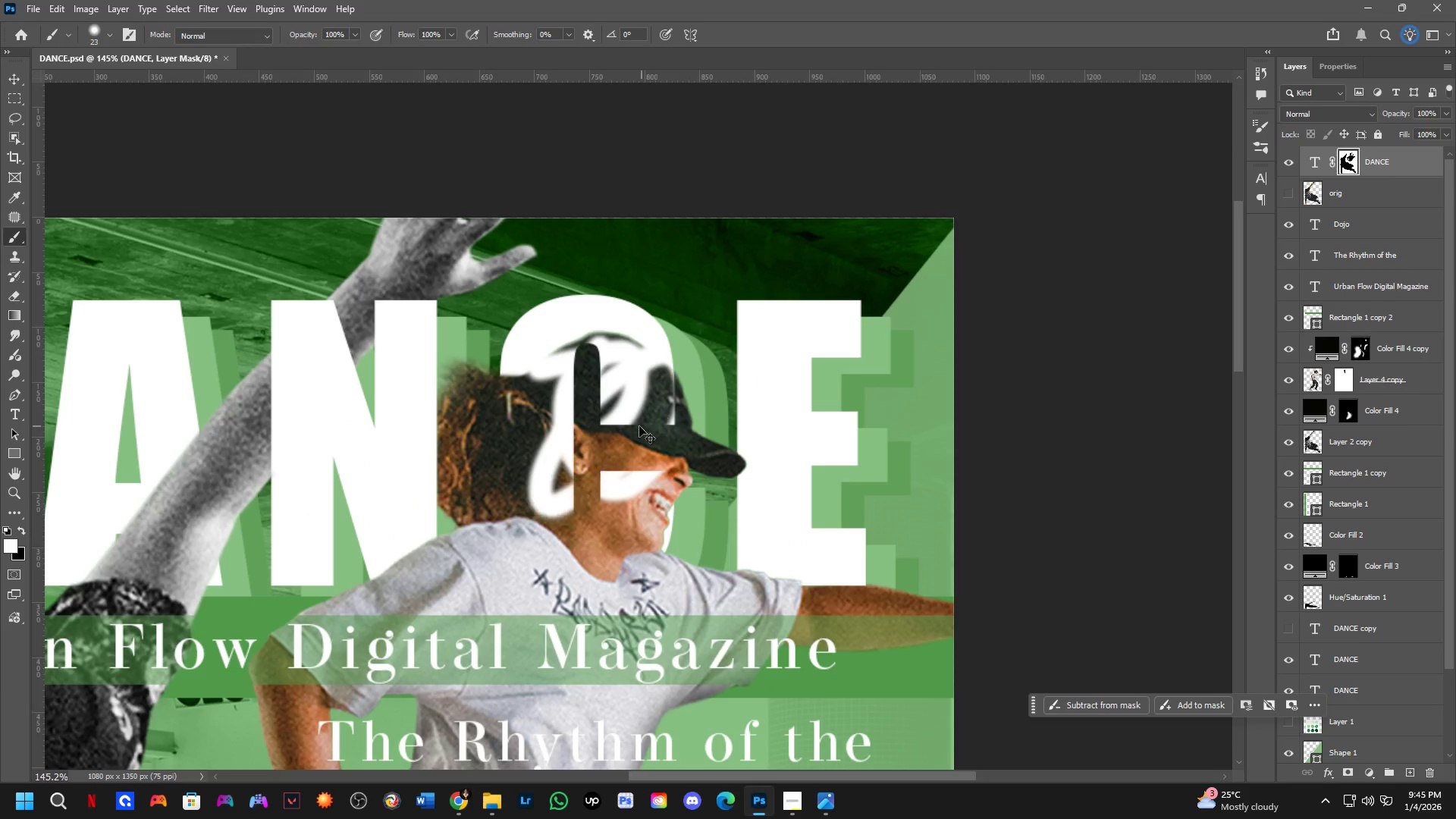 
key(Control+Z)
 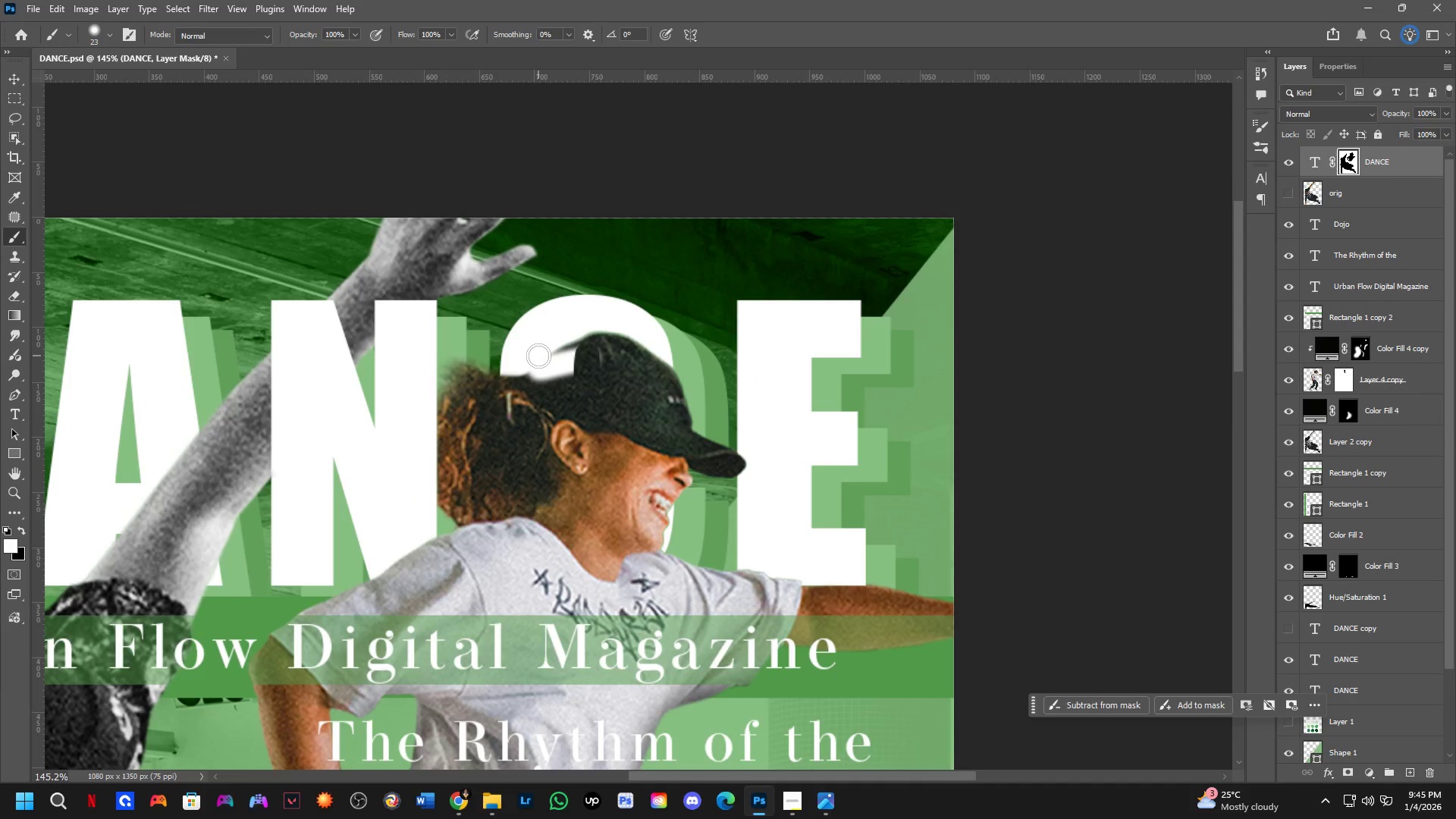 
hold_key(key=Space, duration=0.53)
 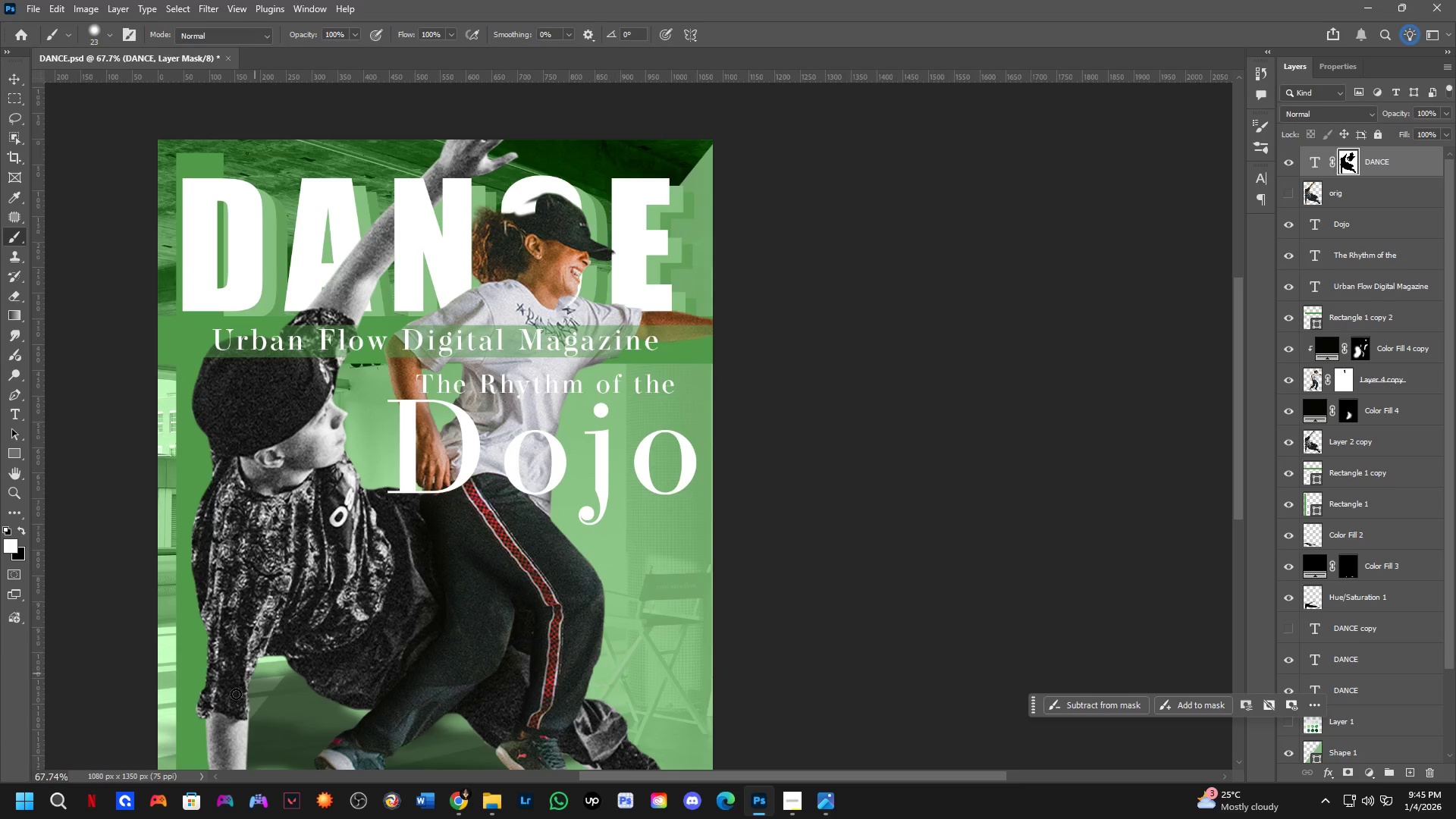 
left_click_drag(start_coordinate=[556, 503], to_coordinate=[532, 350])
 